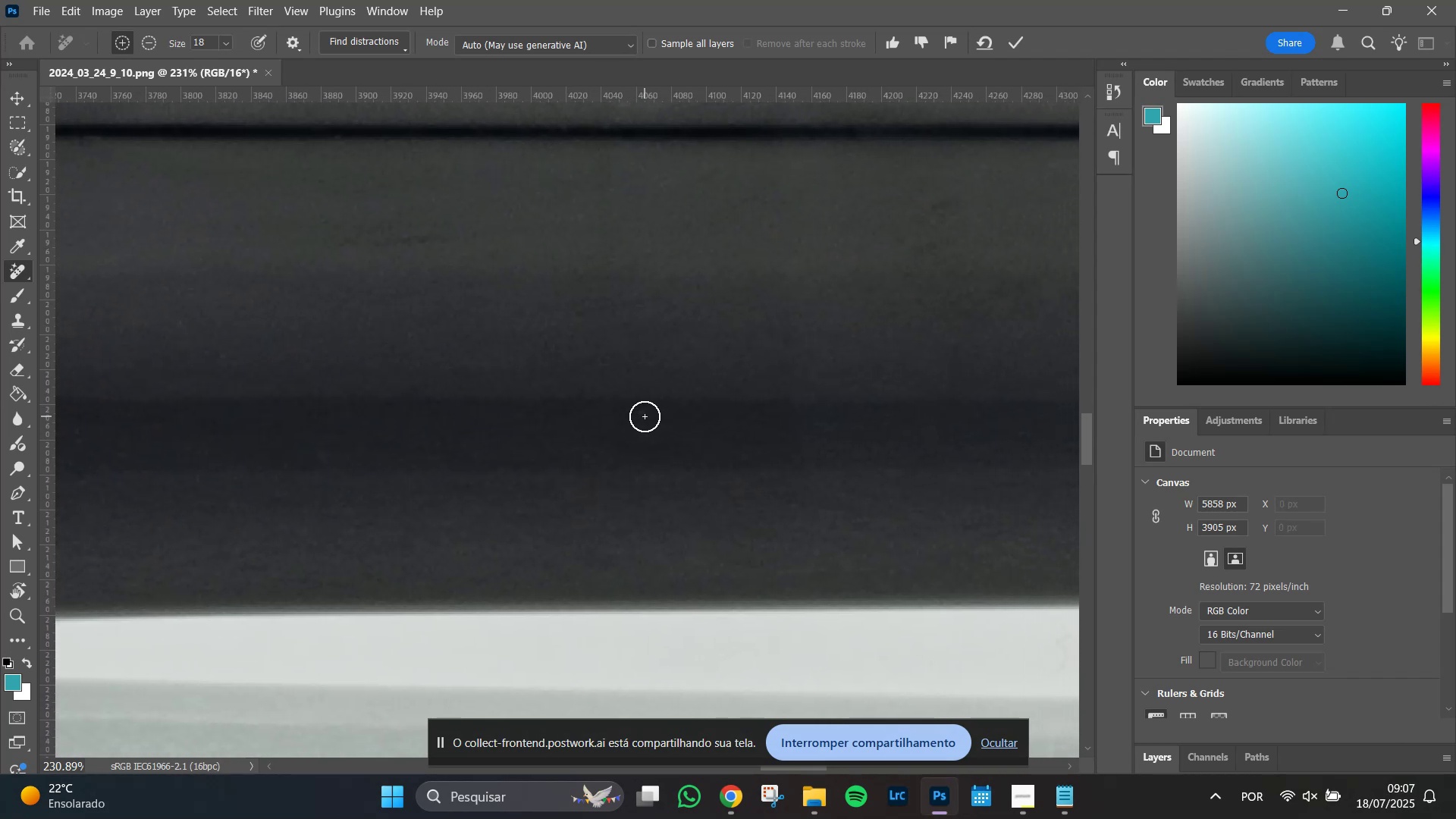 
left_click([645, 416])
 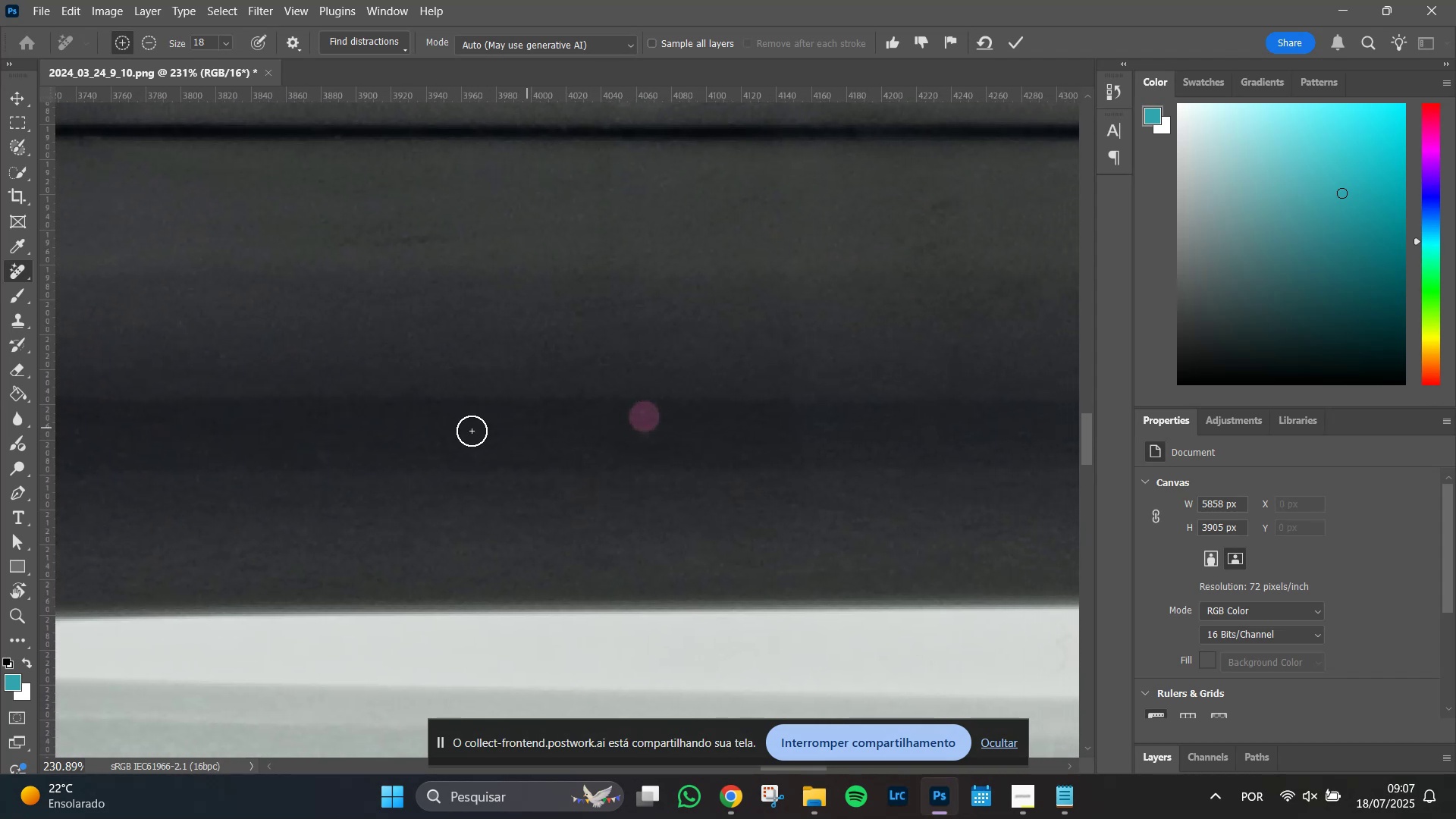 
hold_key(key=Space, duration=1.51)
 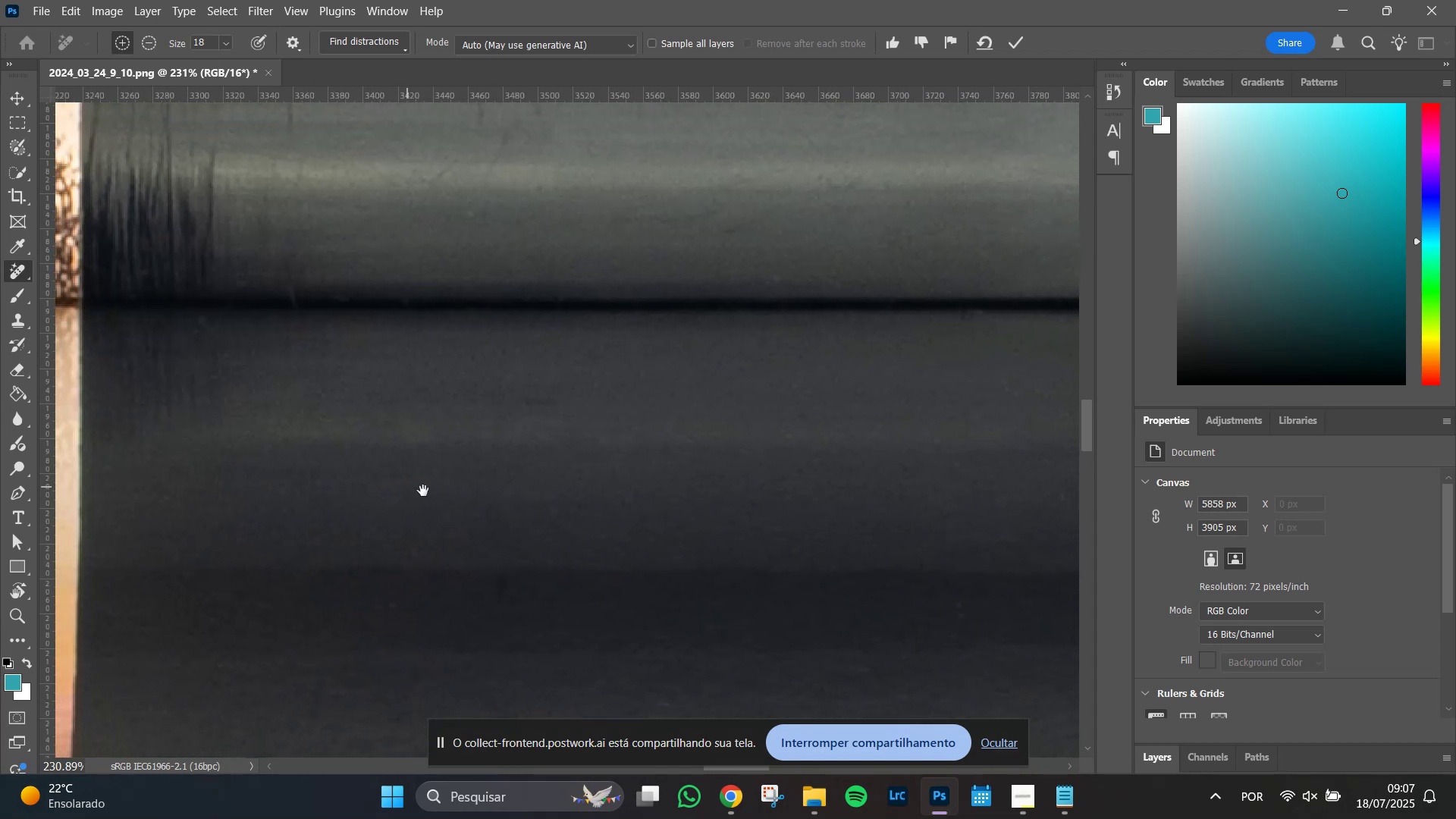 
left_click_drag(start_coordinate=[291, 438], to_coordinate=[839, 406])
 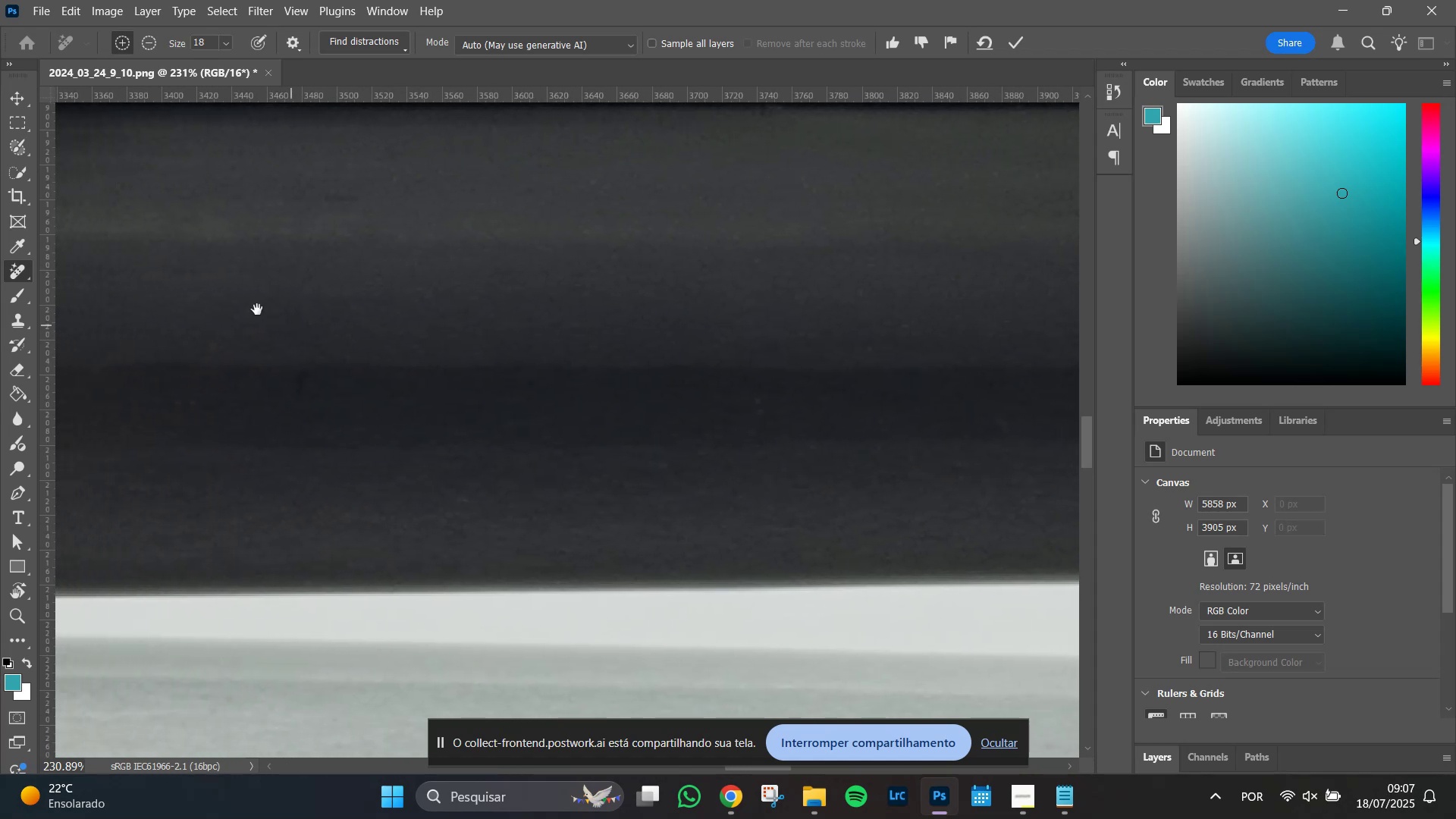 
left_click_drag(start_coordinate=[234, 281], to_coordinate=[455, 510])
 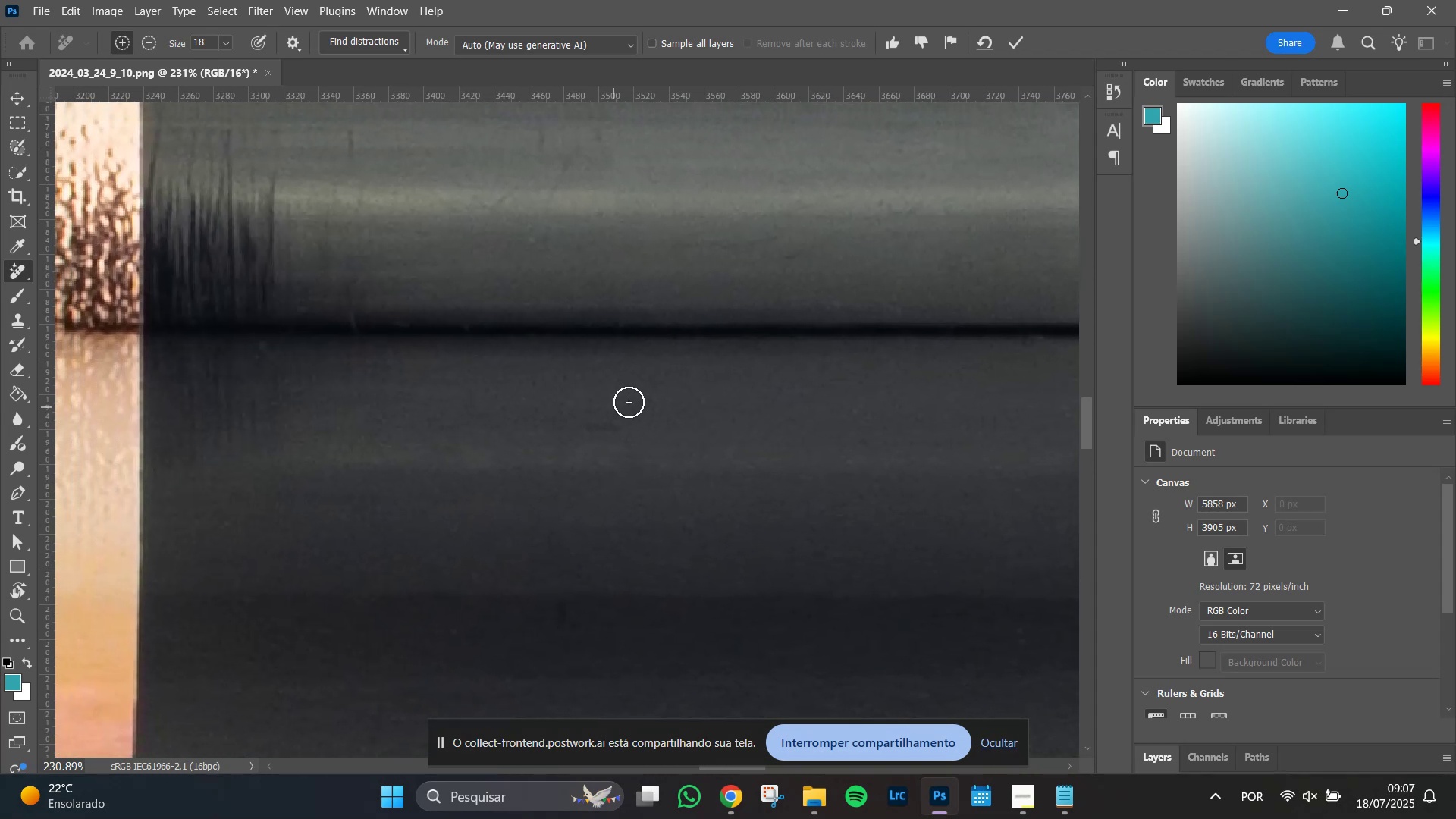 
hold_key(key=Space, duration=1.36)
 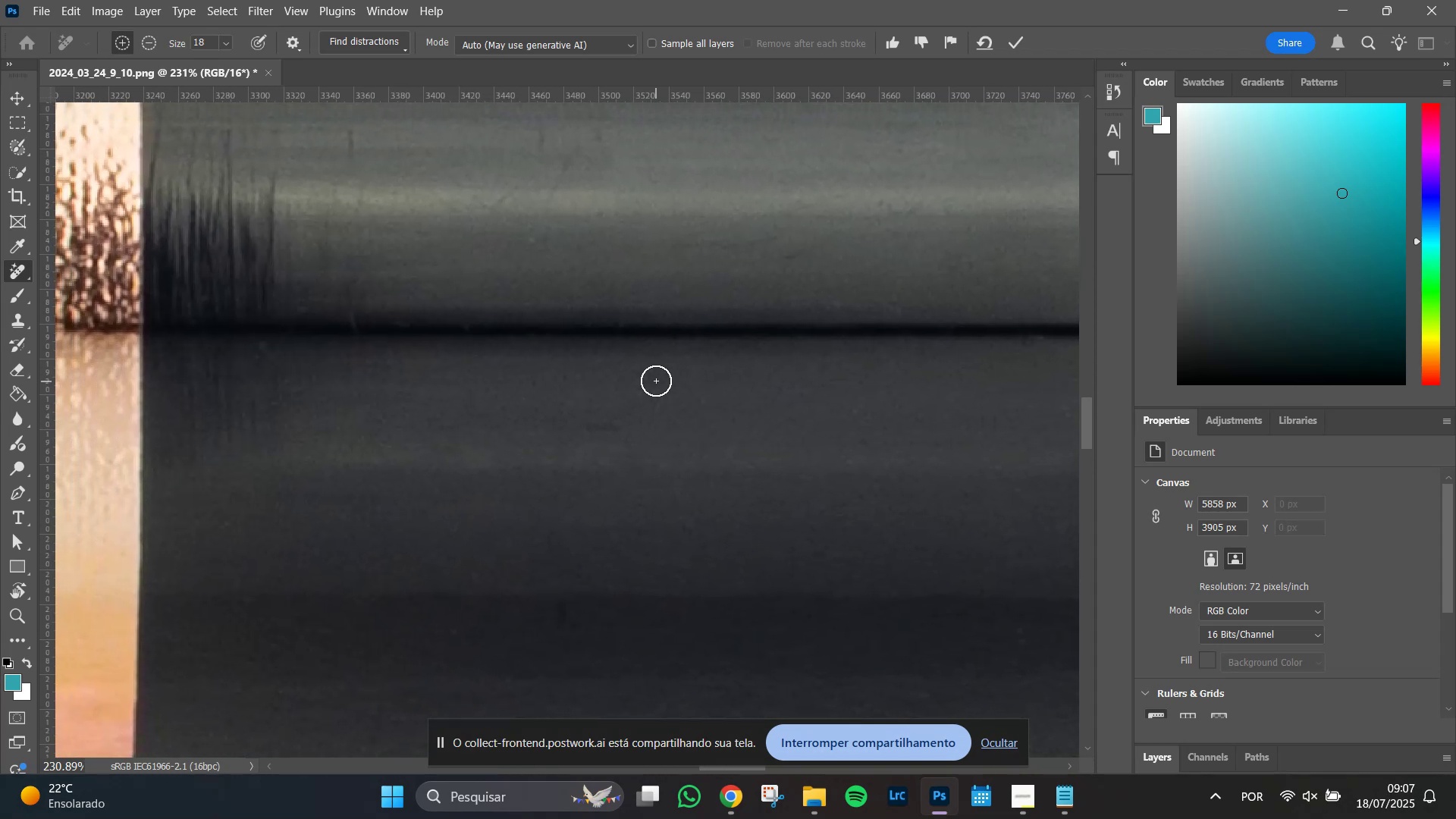 
left_click([655, 378])
 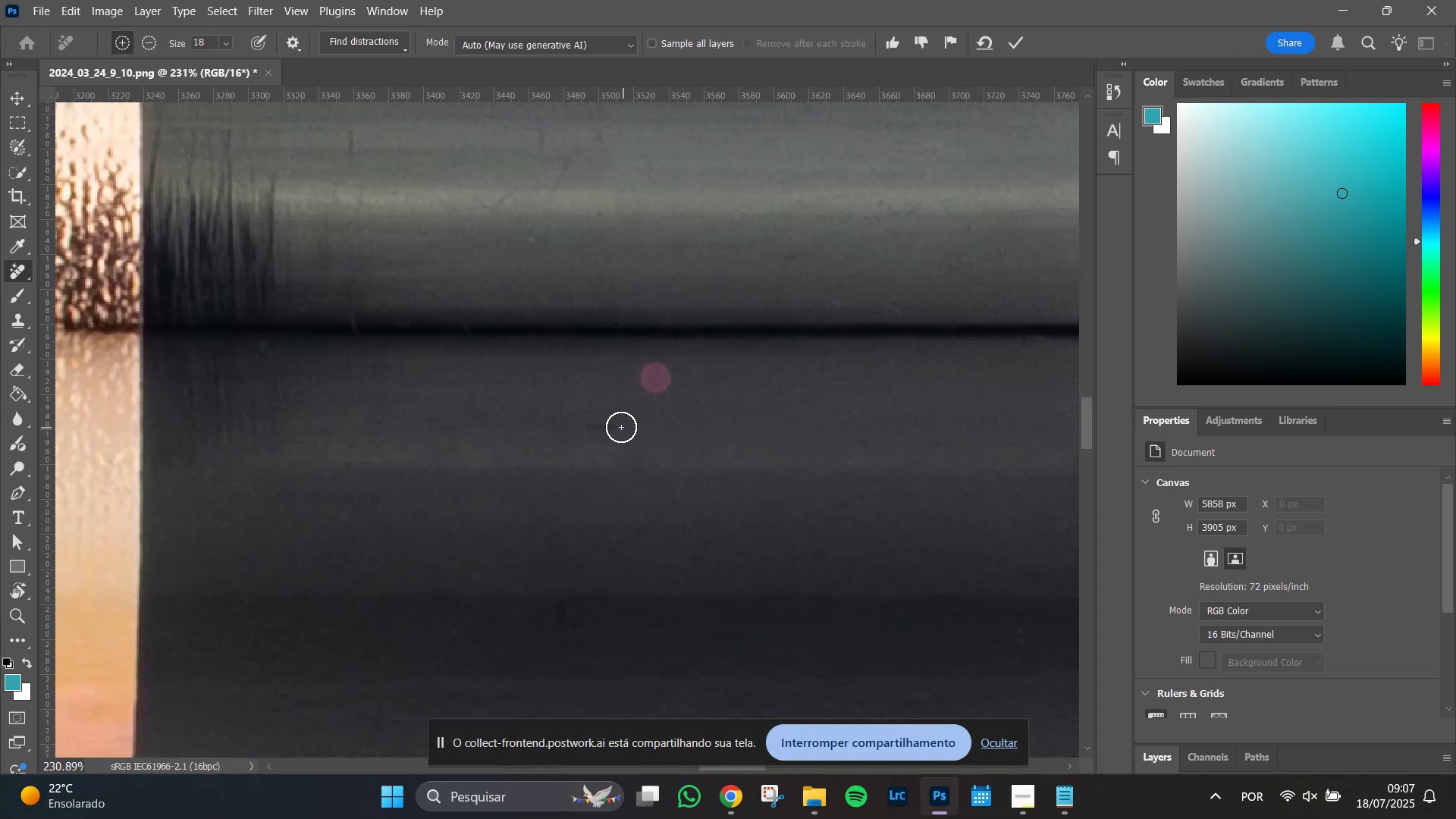 
left_click_drag(start_coordinate=[617, 425], to_coordinate=[597, 428])
 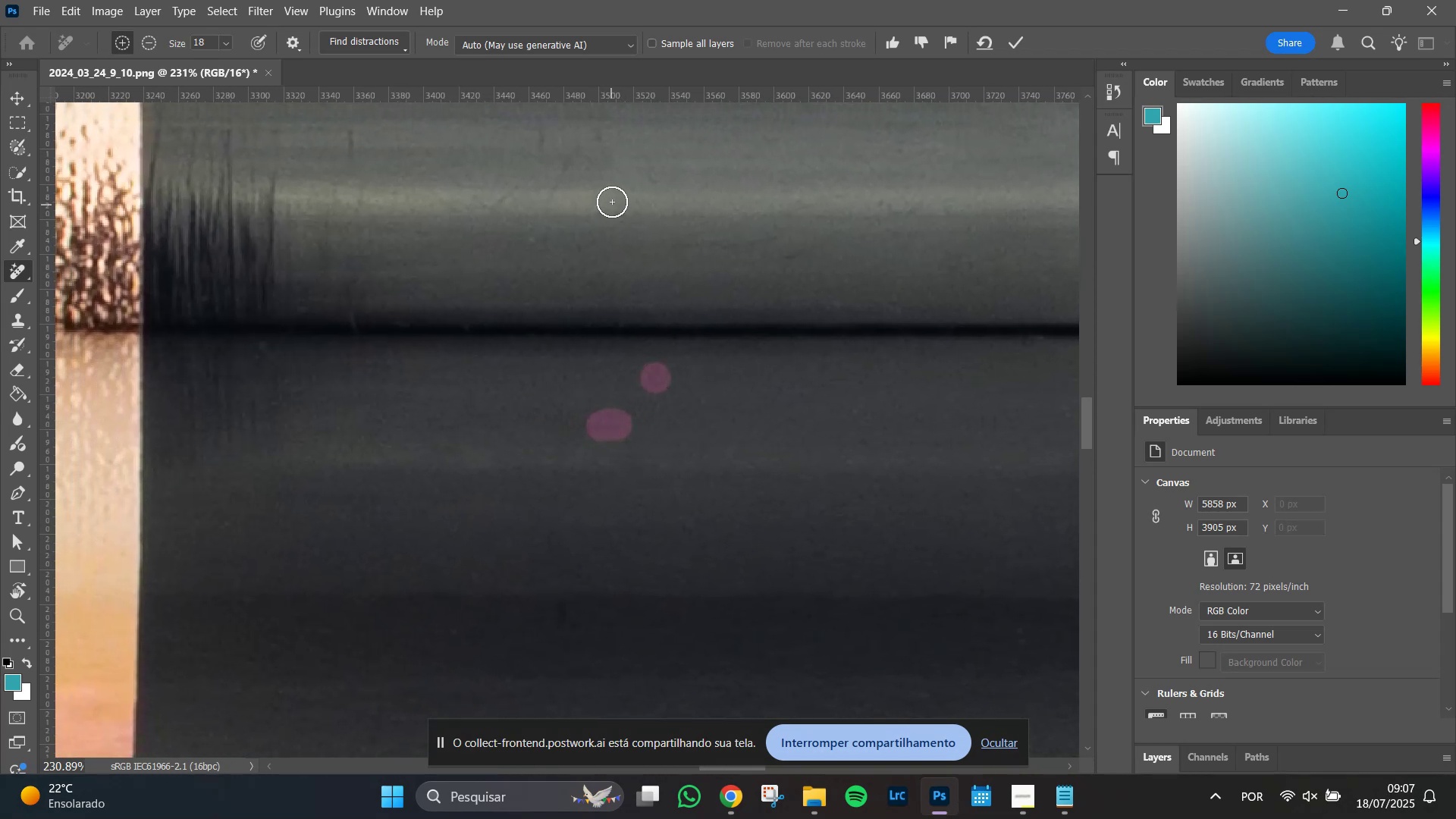 
hold_key(key=Space, duration=1.1)
 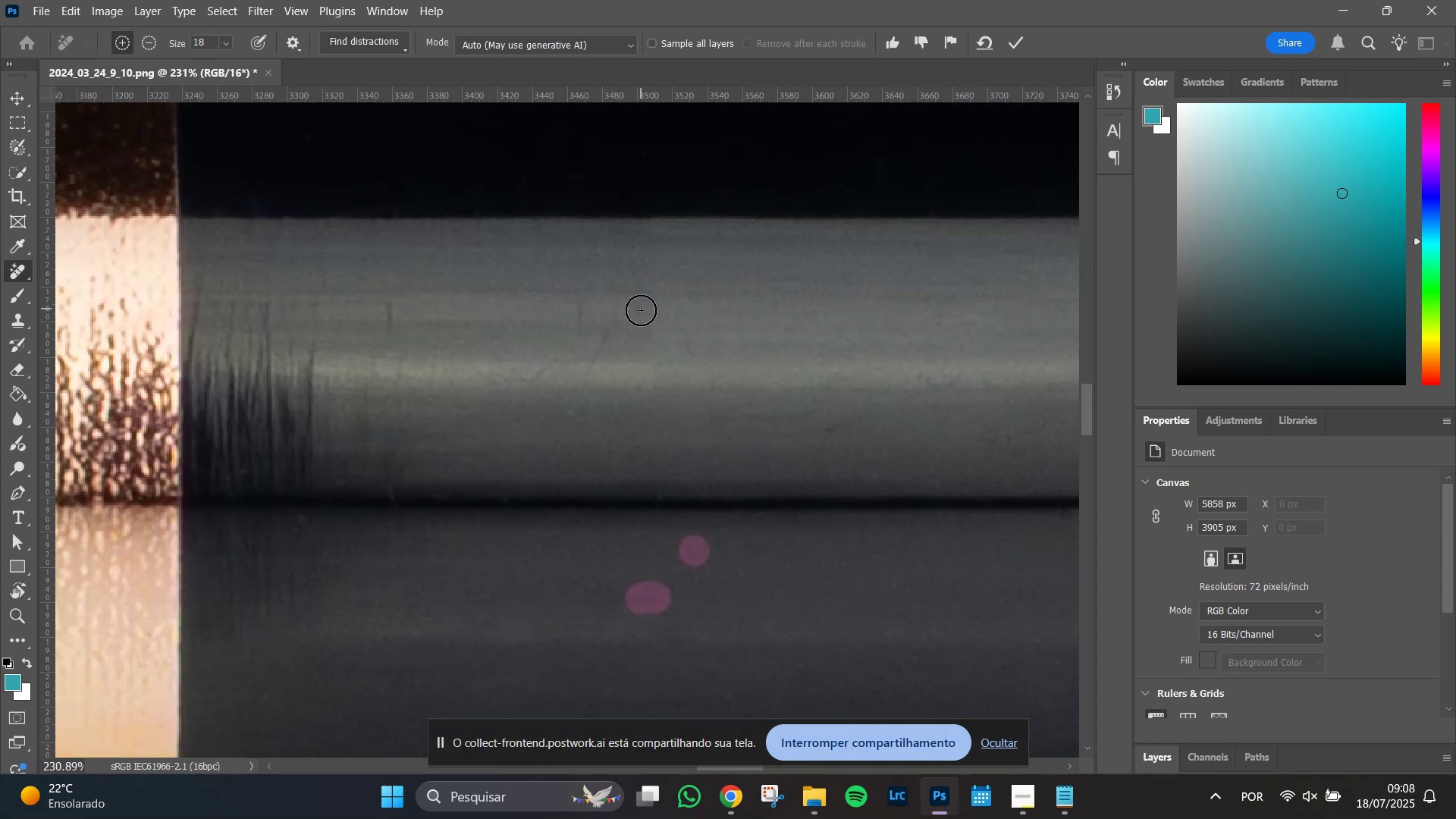 
left_click_drag(start_coordinate=[613, 209], to_coordinate=[651, 382])
 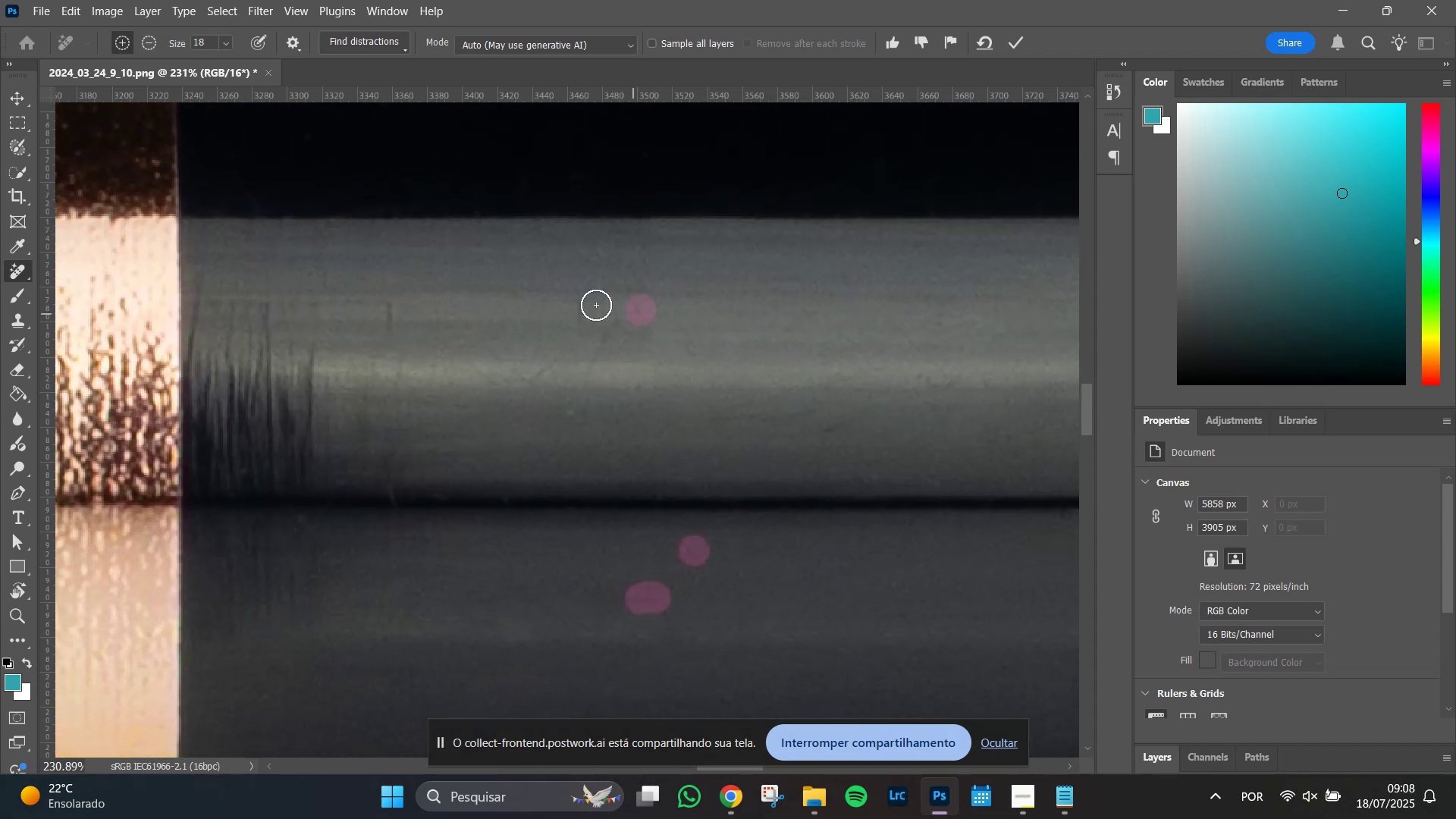 
left_click_drag(start_coordinate=[579, 300], to_coordinate=[578, 321])
 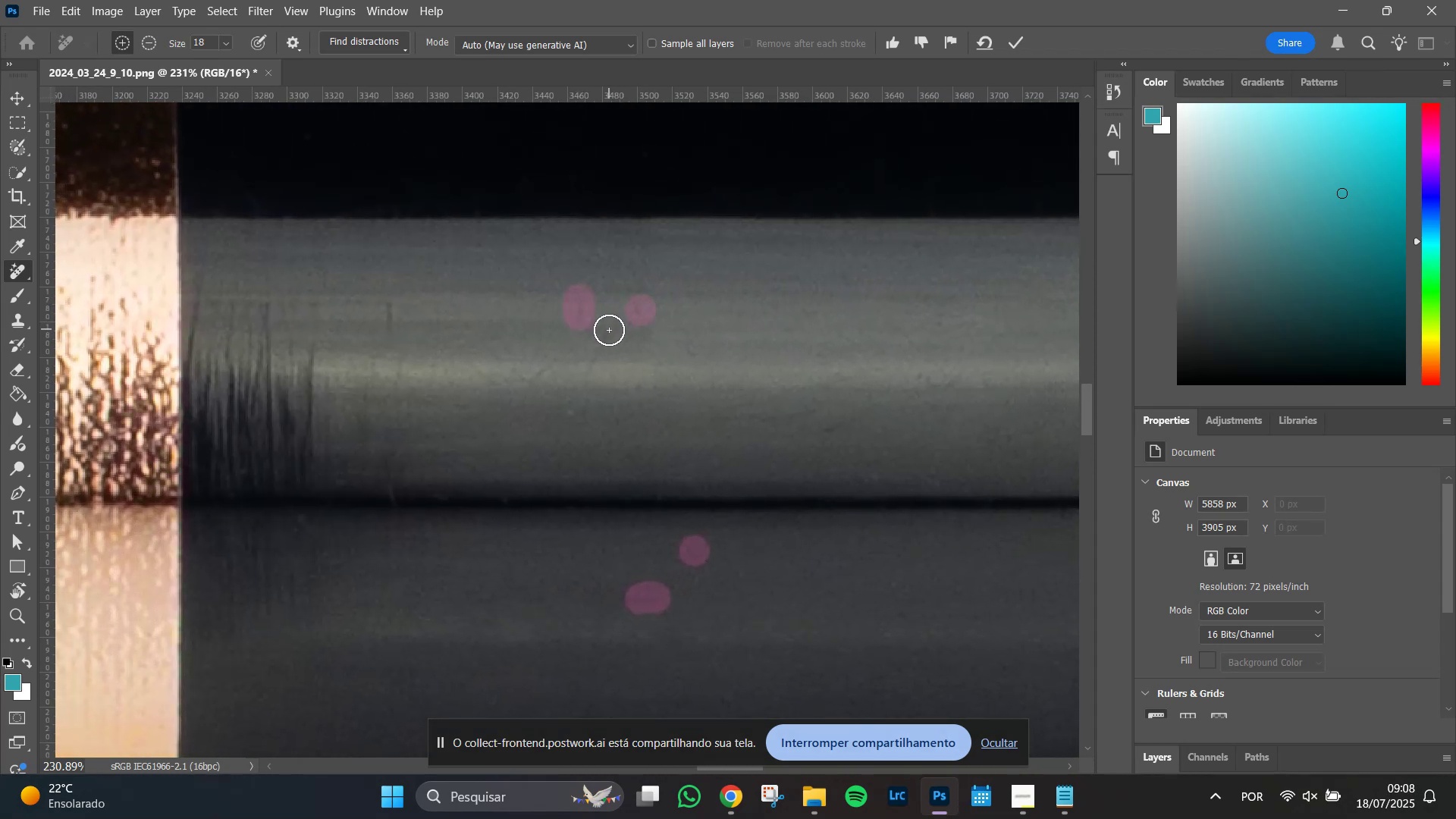 
left_click_drag(start_coordinate=[604, 340], to_coordinate=[575, 413])
 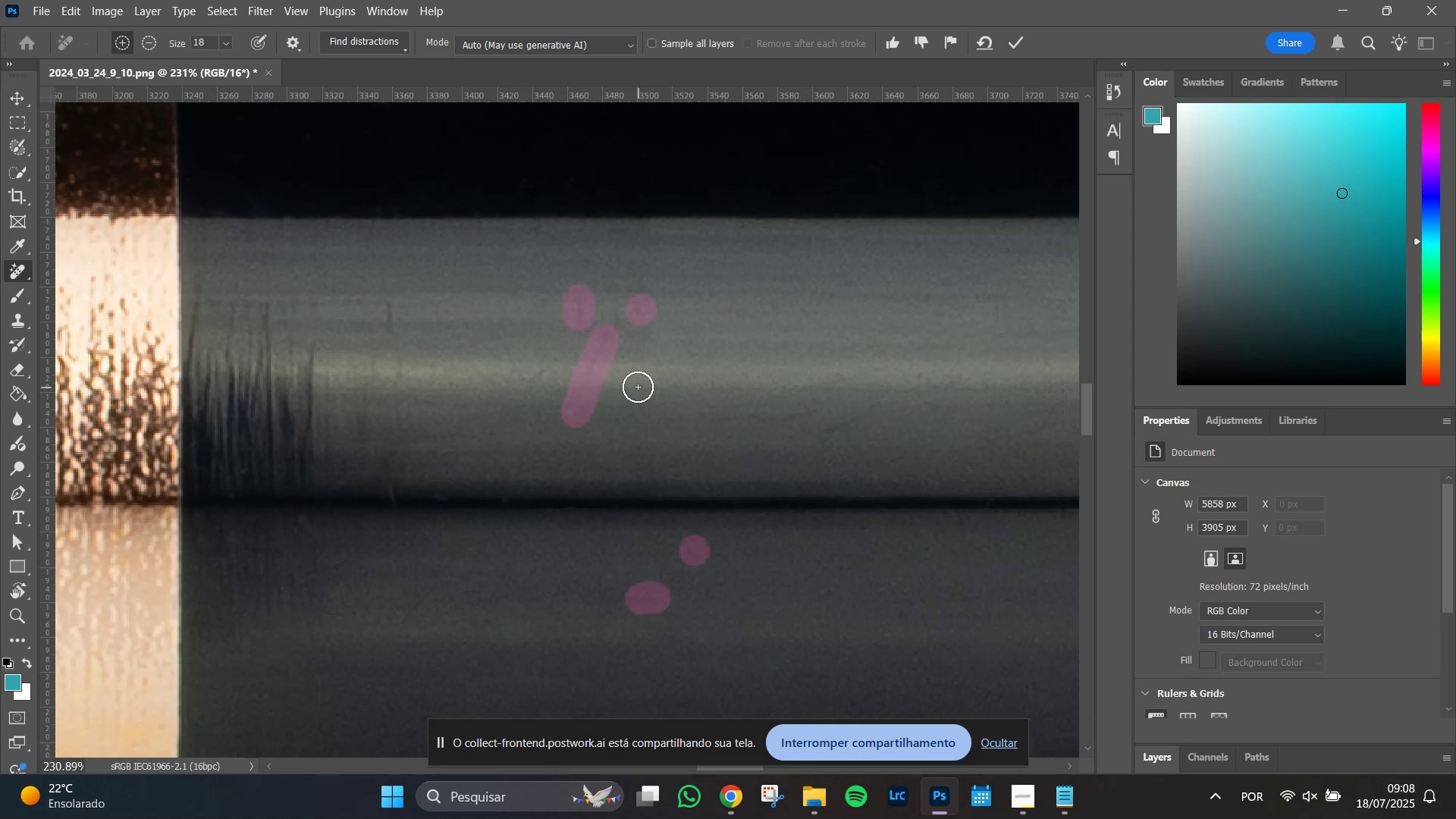 
left_click([638, 387])
 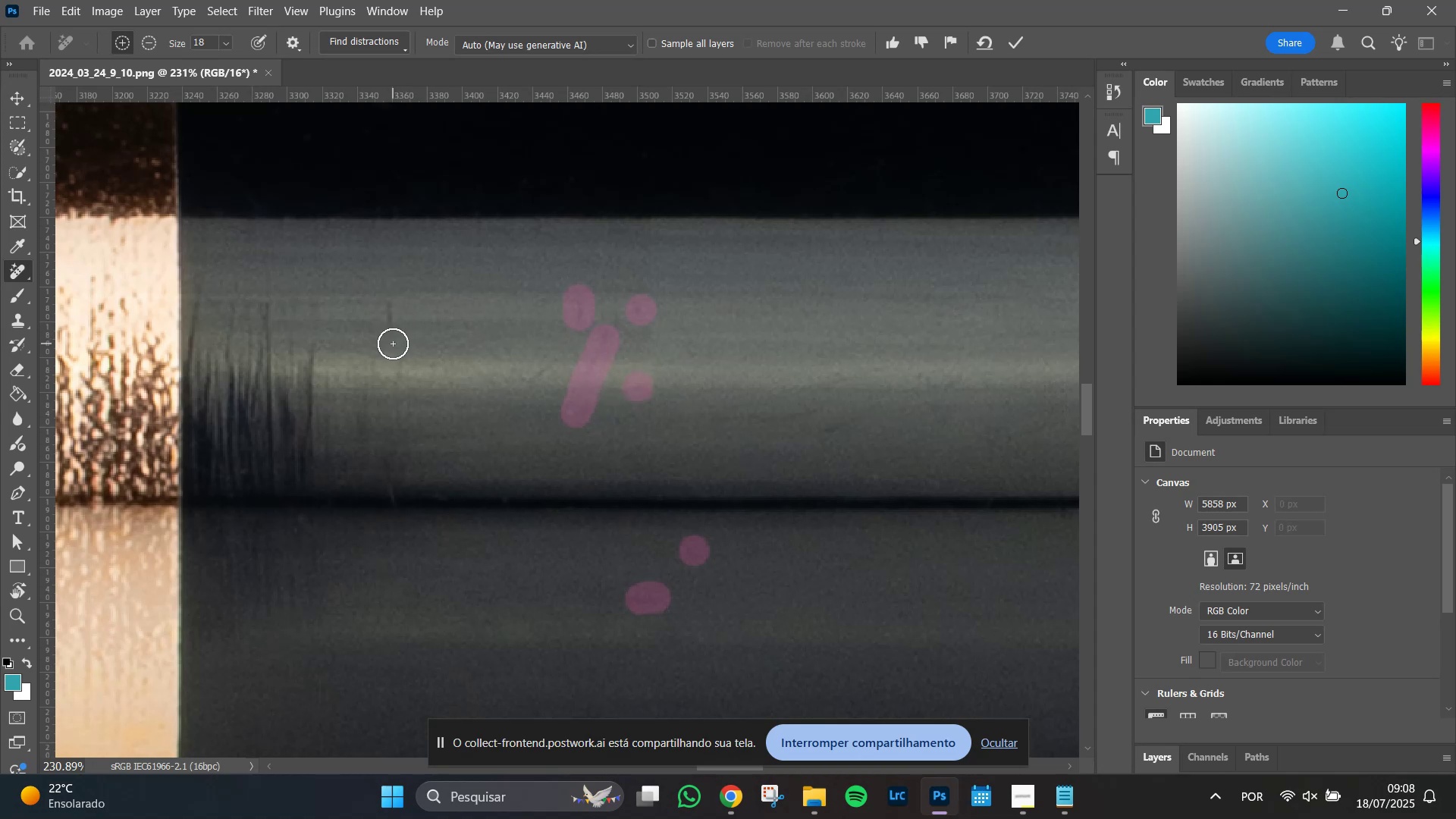 
left_click_drag(start_coordinate=[395, 335], to_coordinate=[391, 300])
 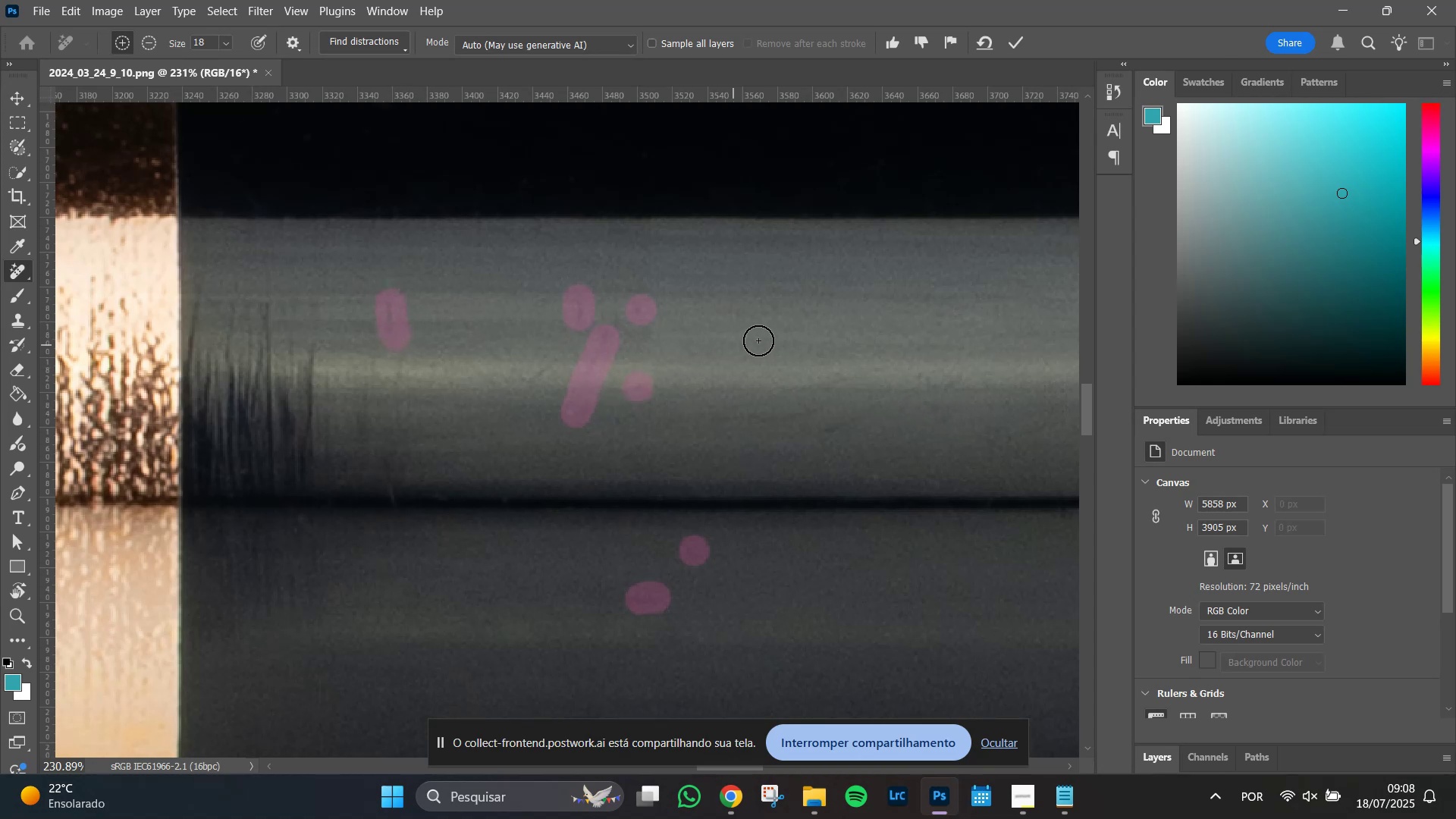 
left_click([802, 313])
 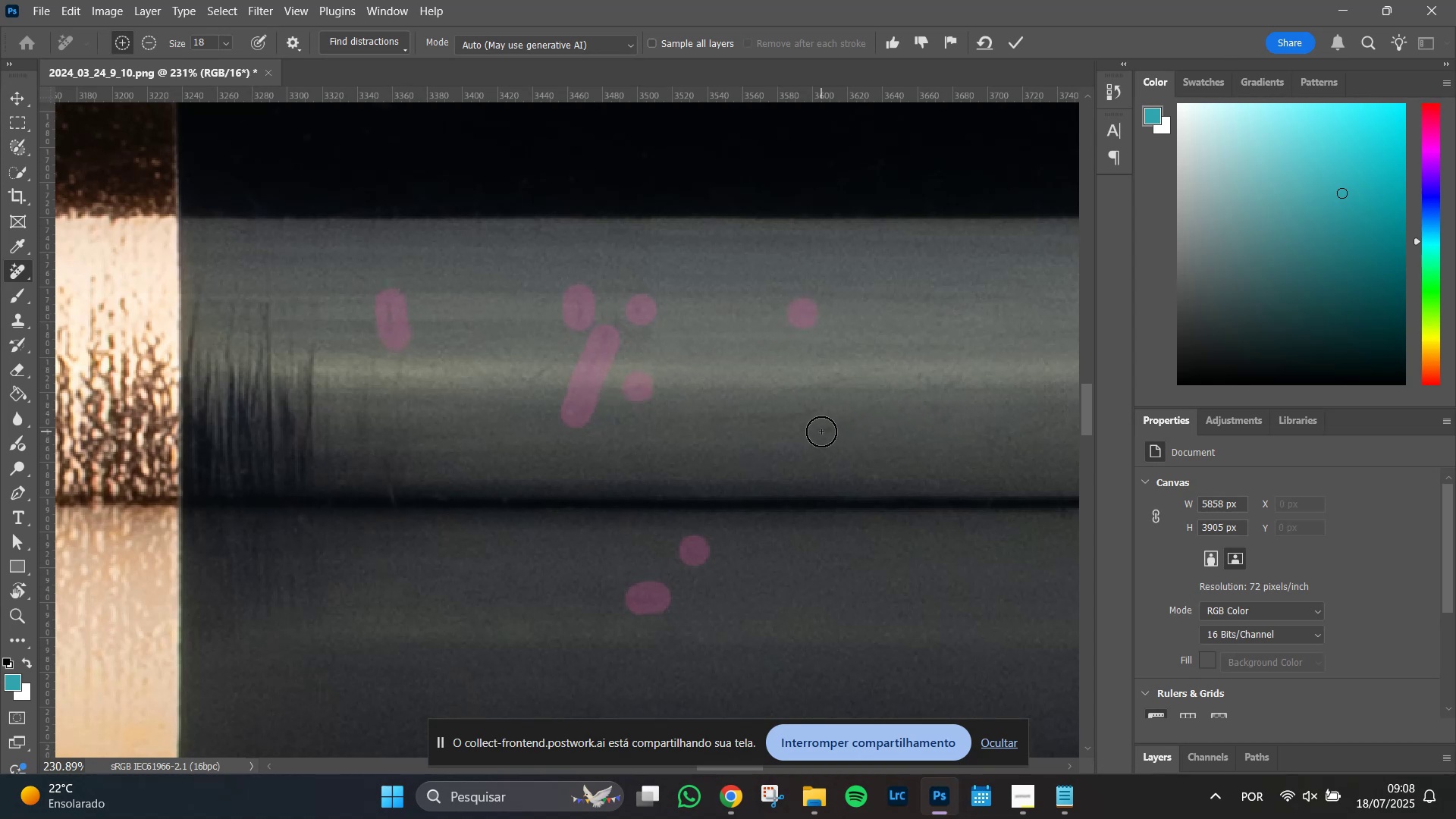 
left_click_drag(start_coordinate=[823, 432], to_coordinate=[857, 415])
 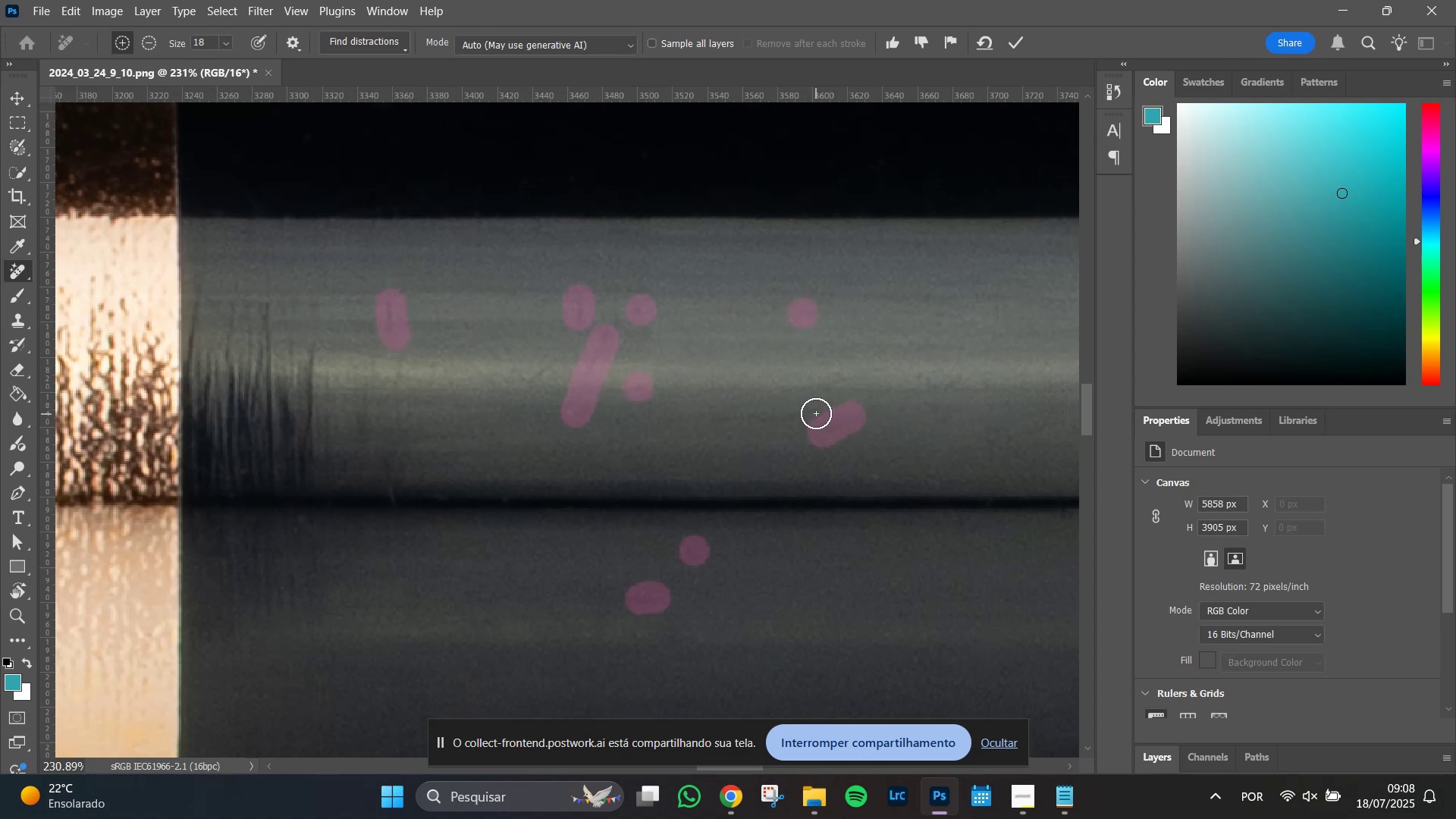 
left_click_drag(start_coordinate=[811, 412], to_coordinate=[748, 415])
 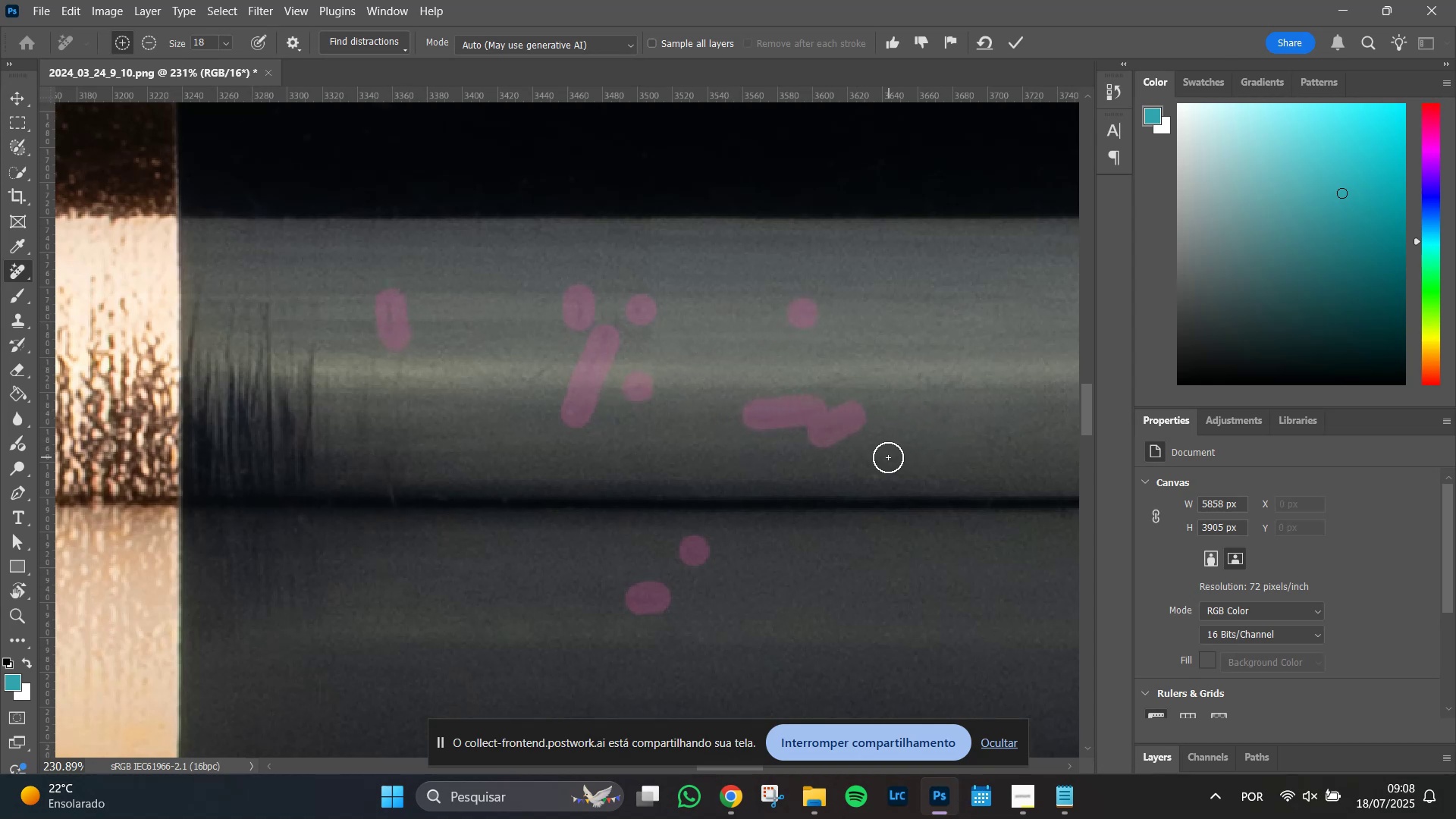 
left_click_drag(start_coordinate=[888, 459], to_coordinate=[900, 453])
 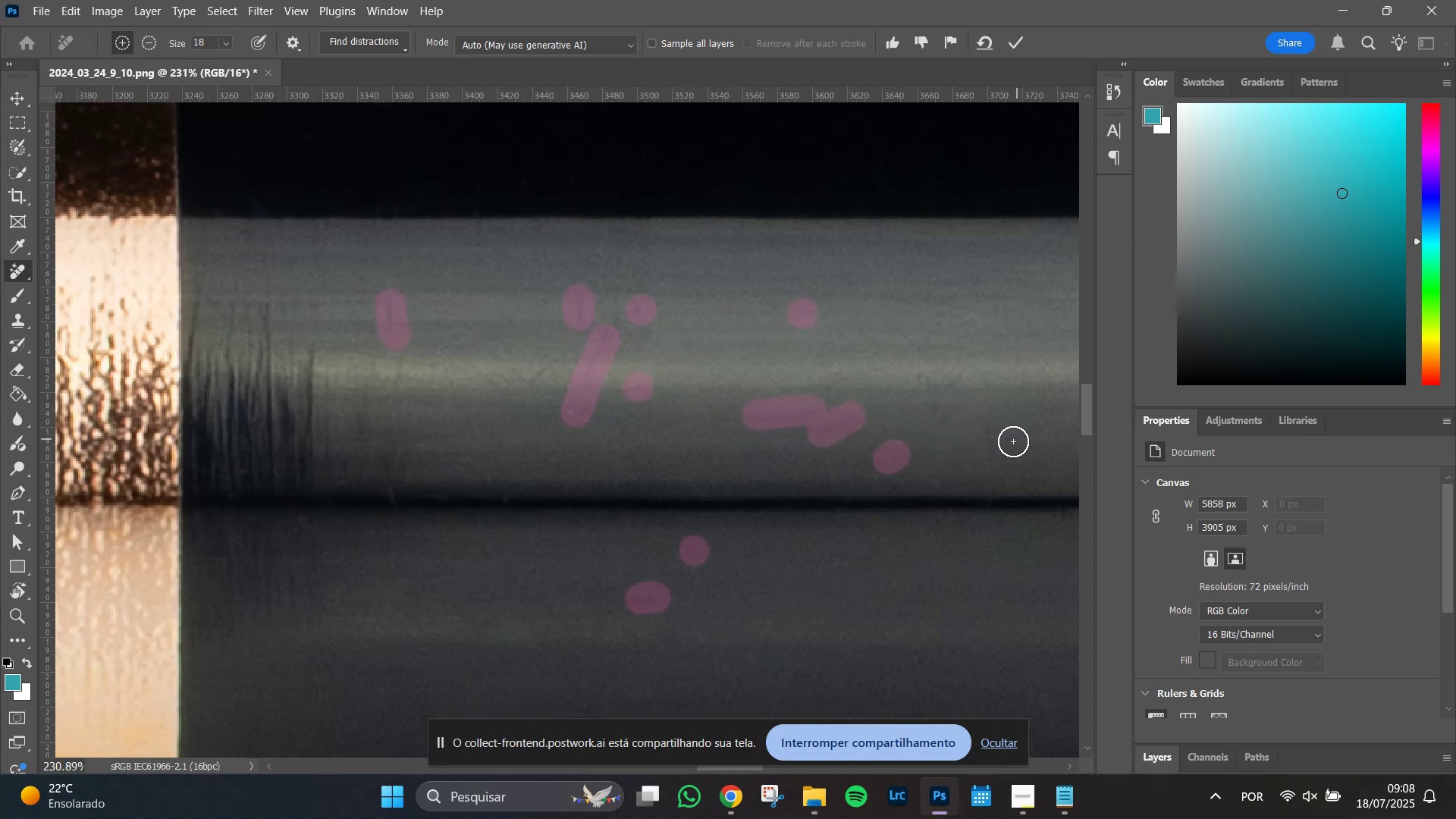 
left_click_drag(start_coordinate=[1007, 441], to_coordinate=[1049, 427])
 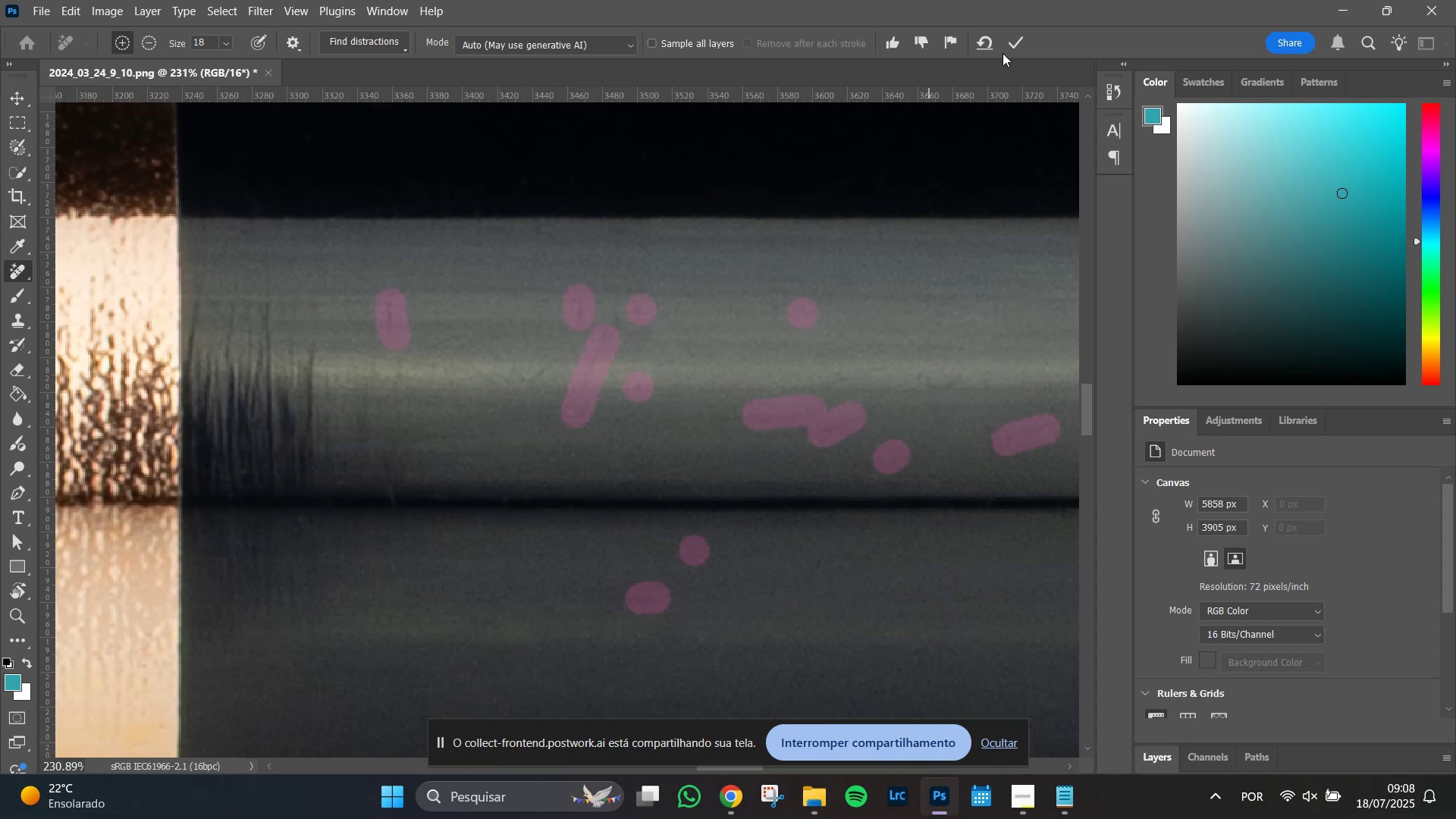 
left_click([1014, 43])
 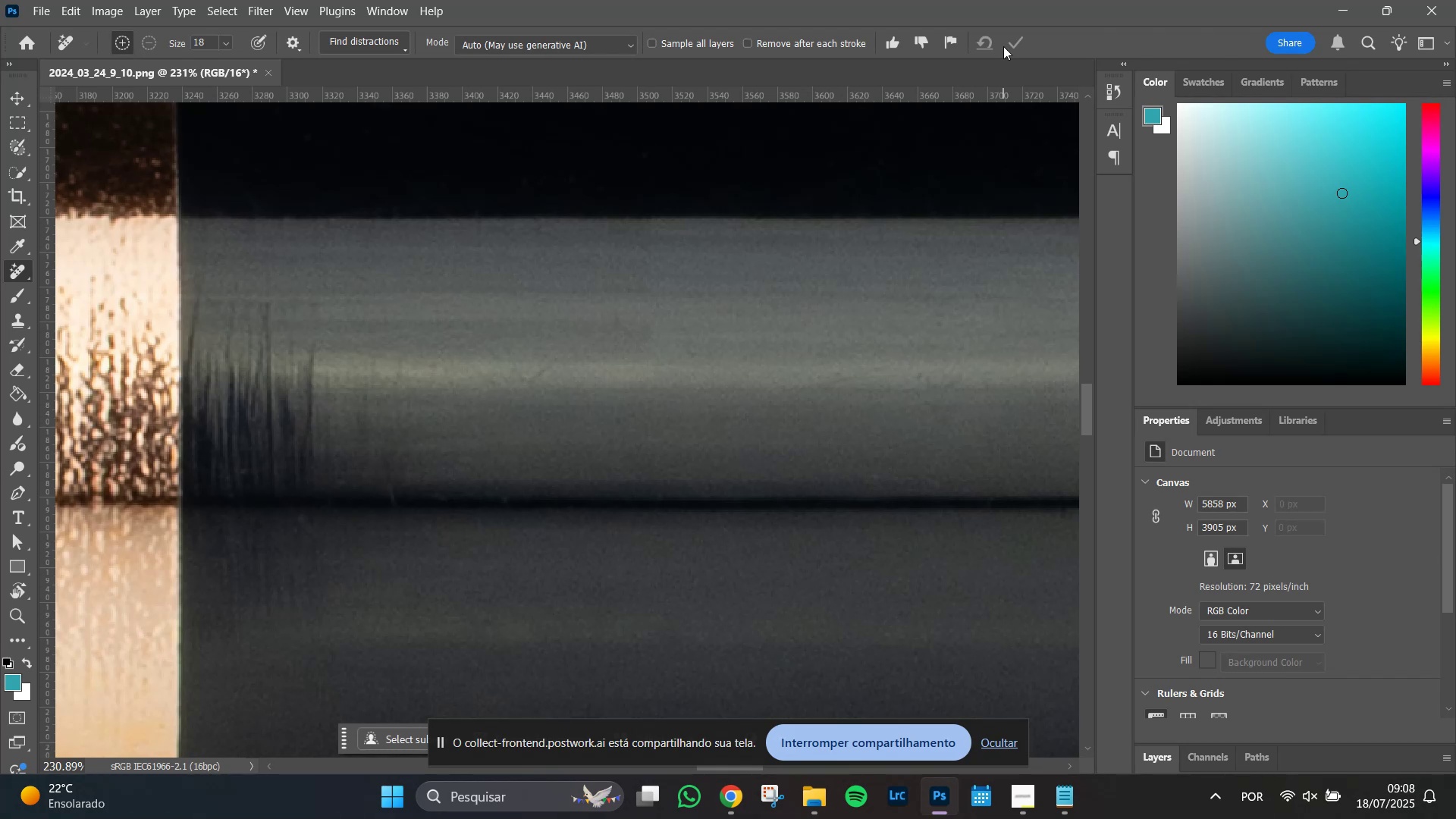 
wait(20.87)
 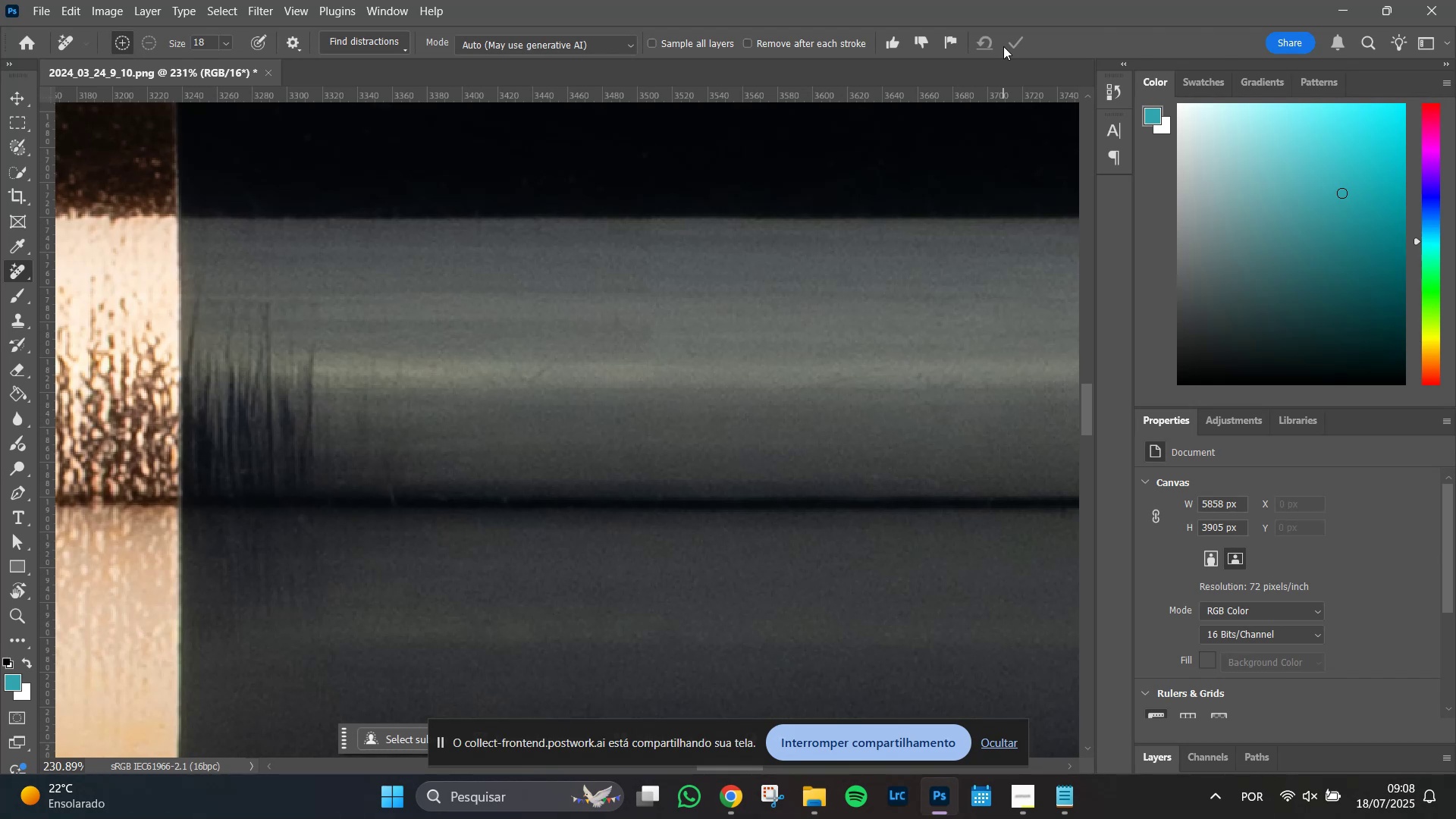 
hold_key(key=AltLeft, duration=1.51)
scroll: coordinate [786, 458], scroll_direction: down, amount: 12.0
 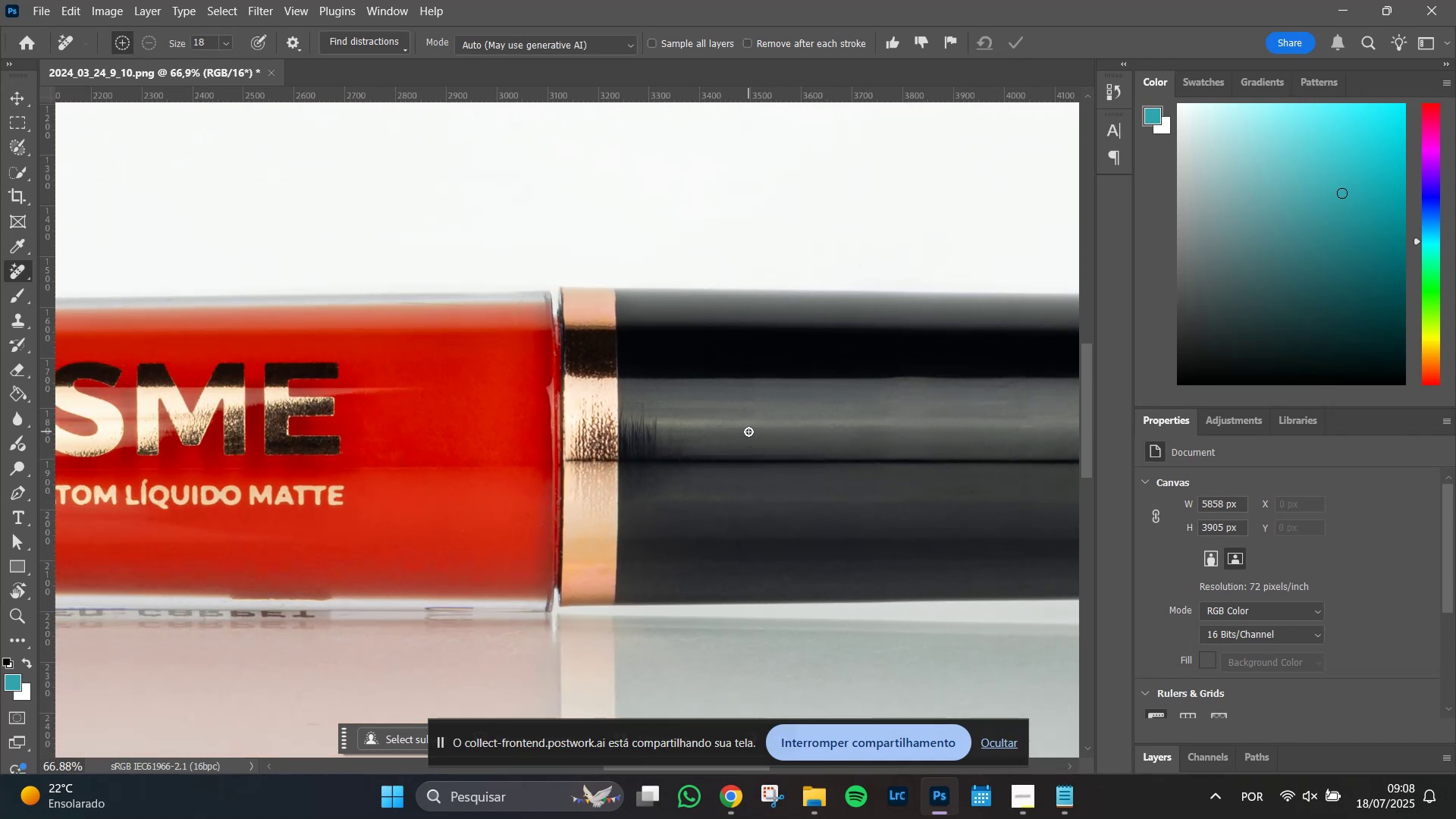 
hold_key(key=AltLeft, duration=1.51)
 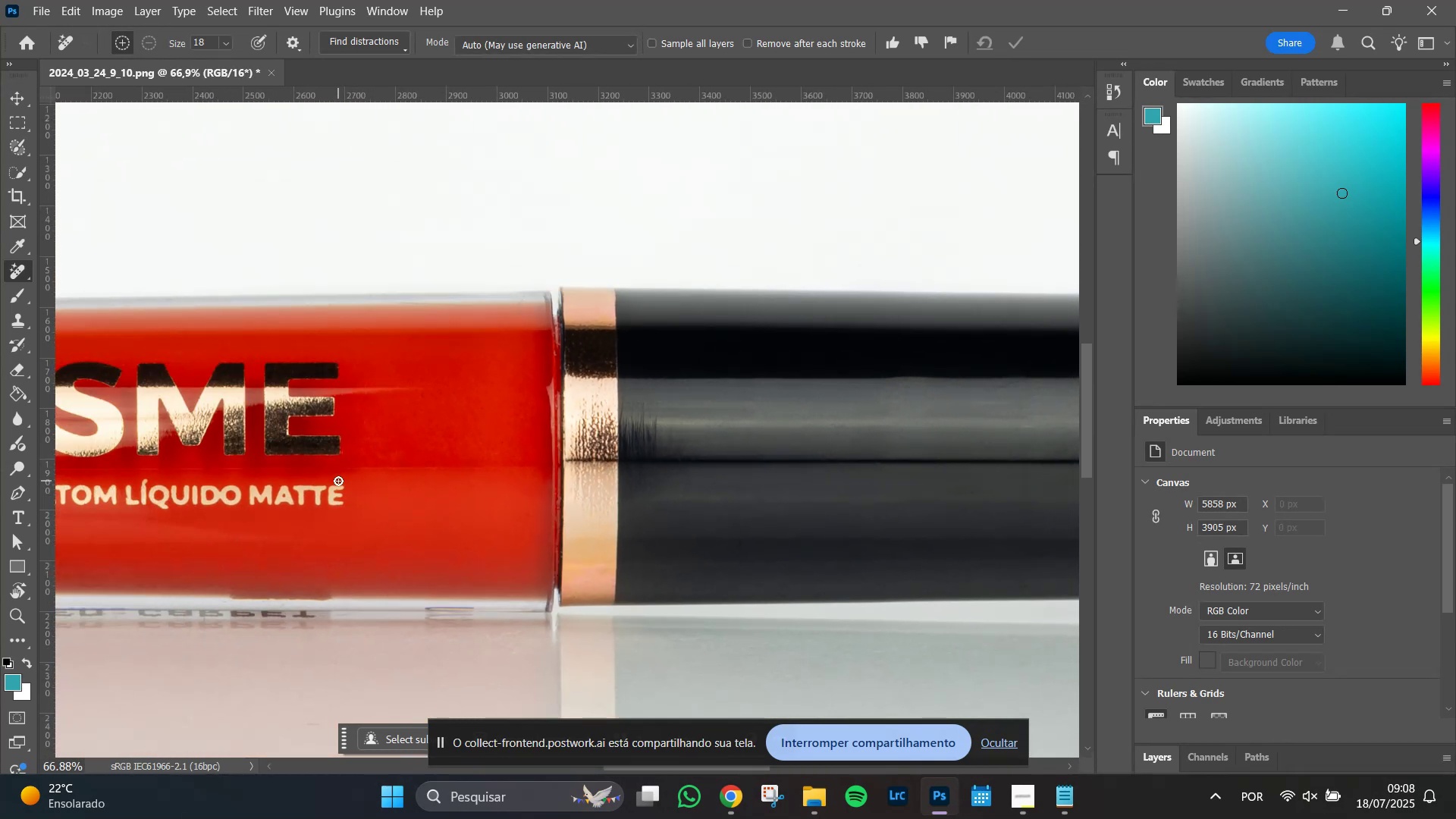 
key(Alt+AltLeft)
 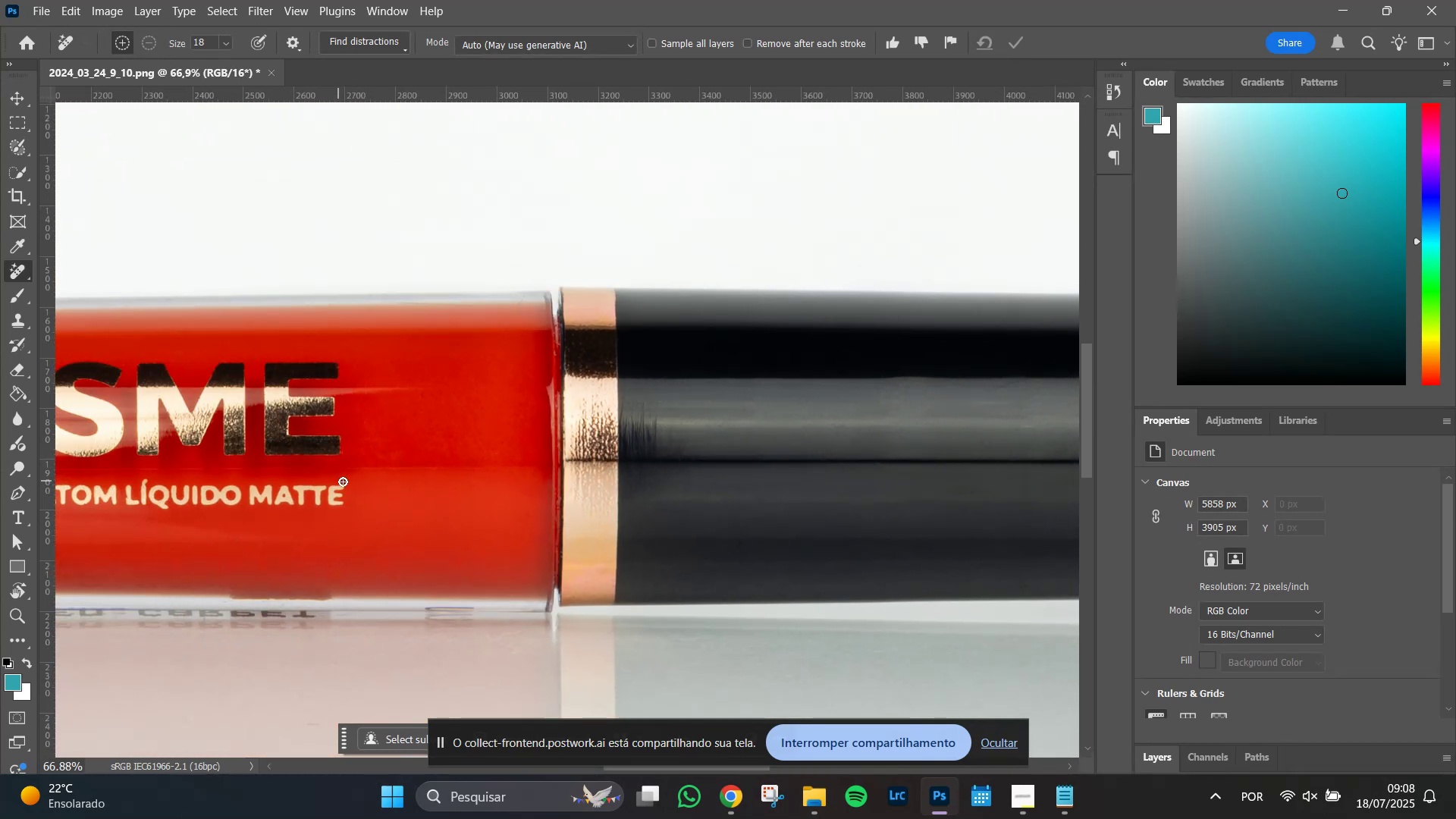 
key(Alt+AltLeft)
 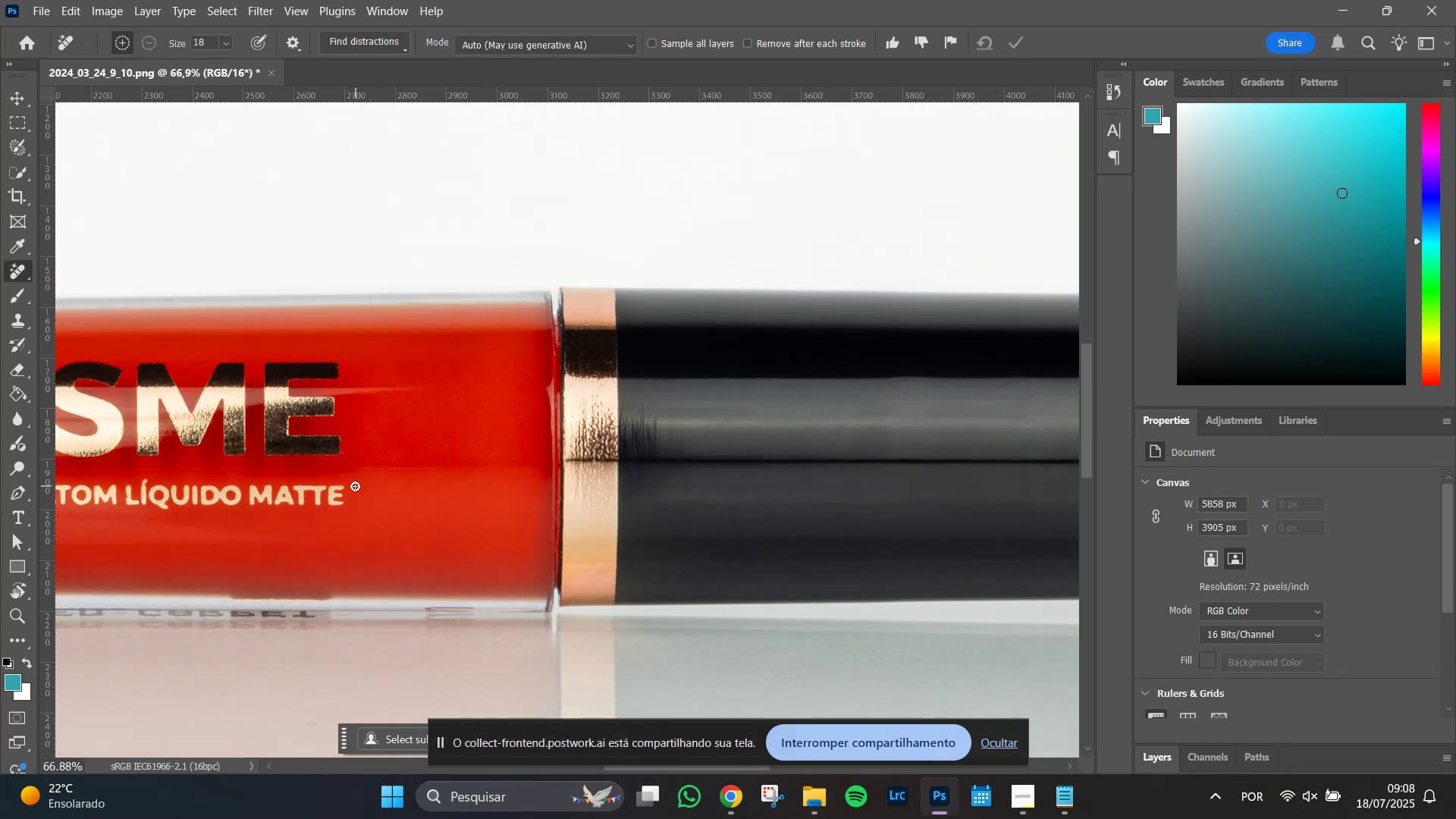 
key(Alt+AltLeft)
 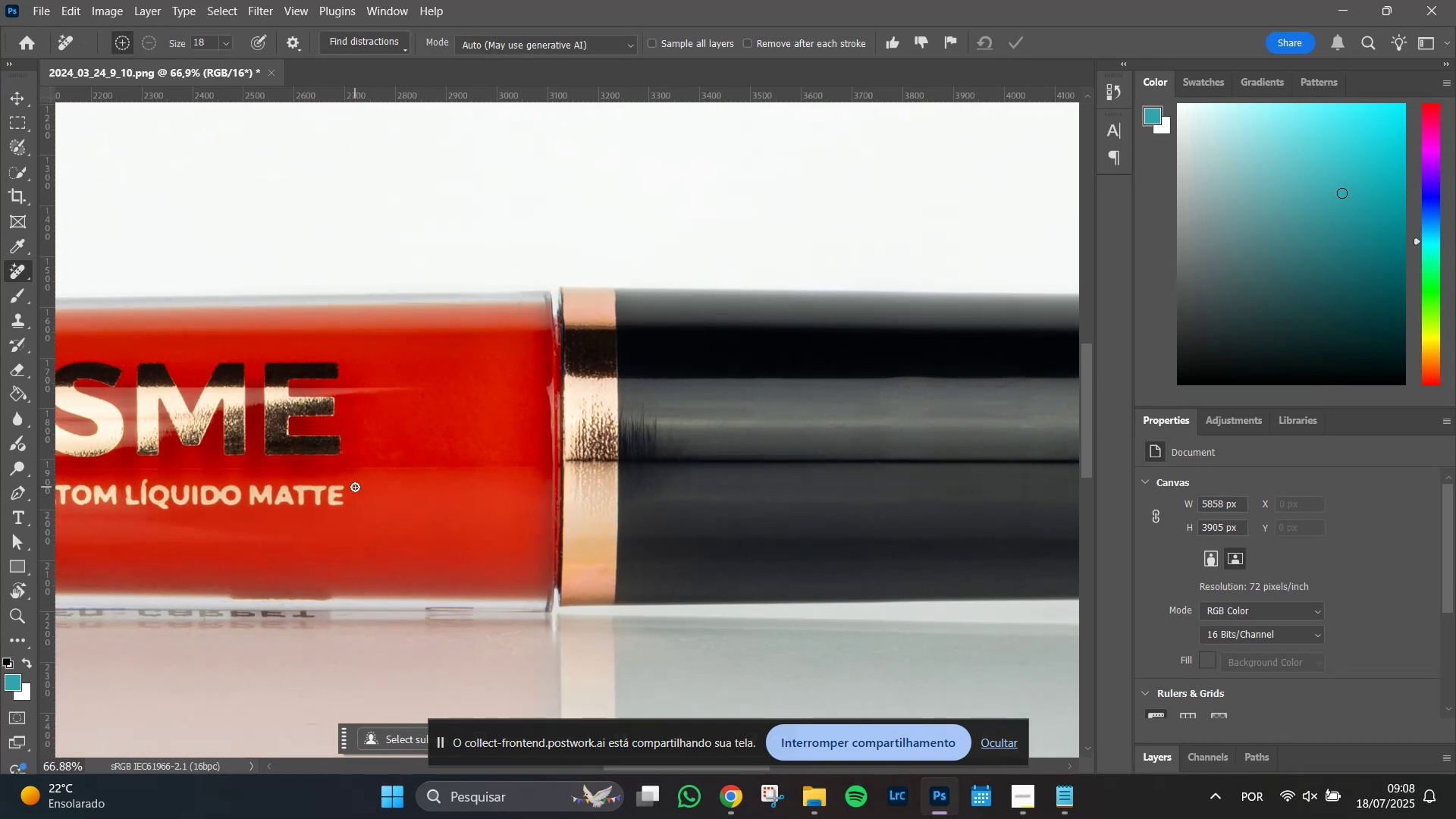 
key(Alt+AltLeft)
 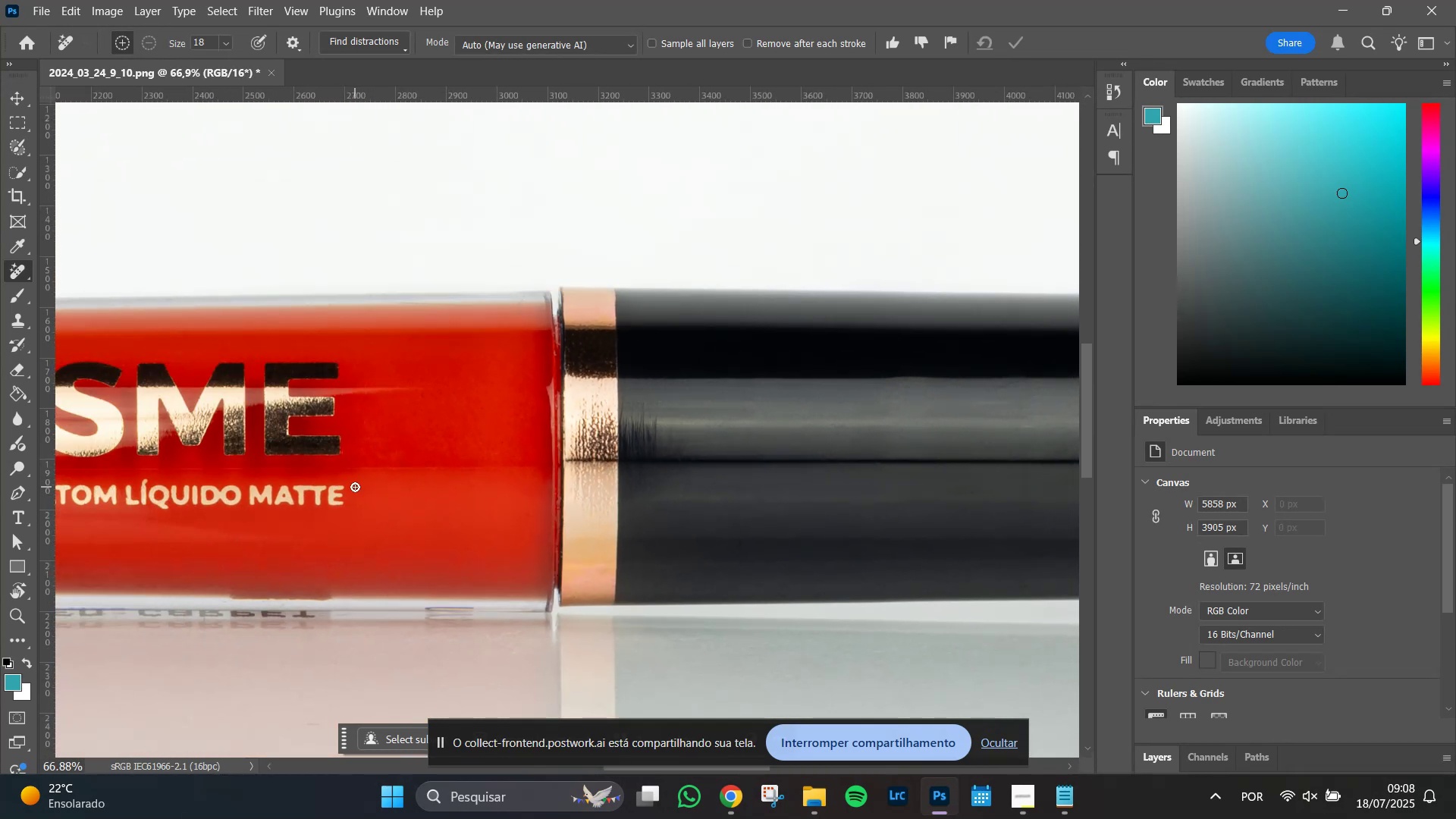 
key(Alt+AltLeft)
 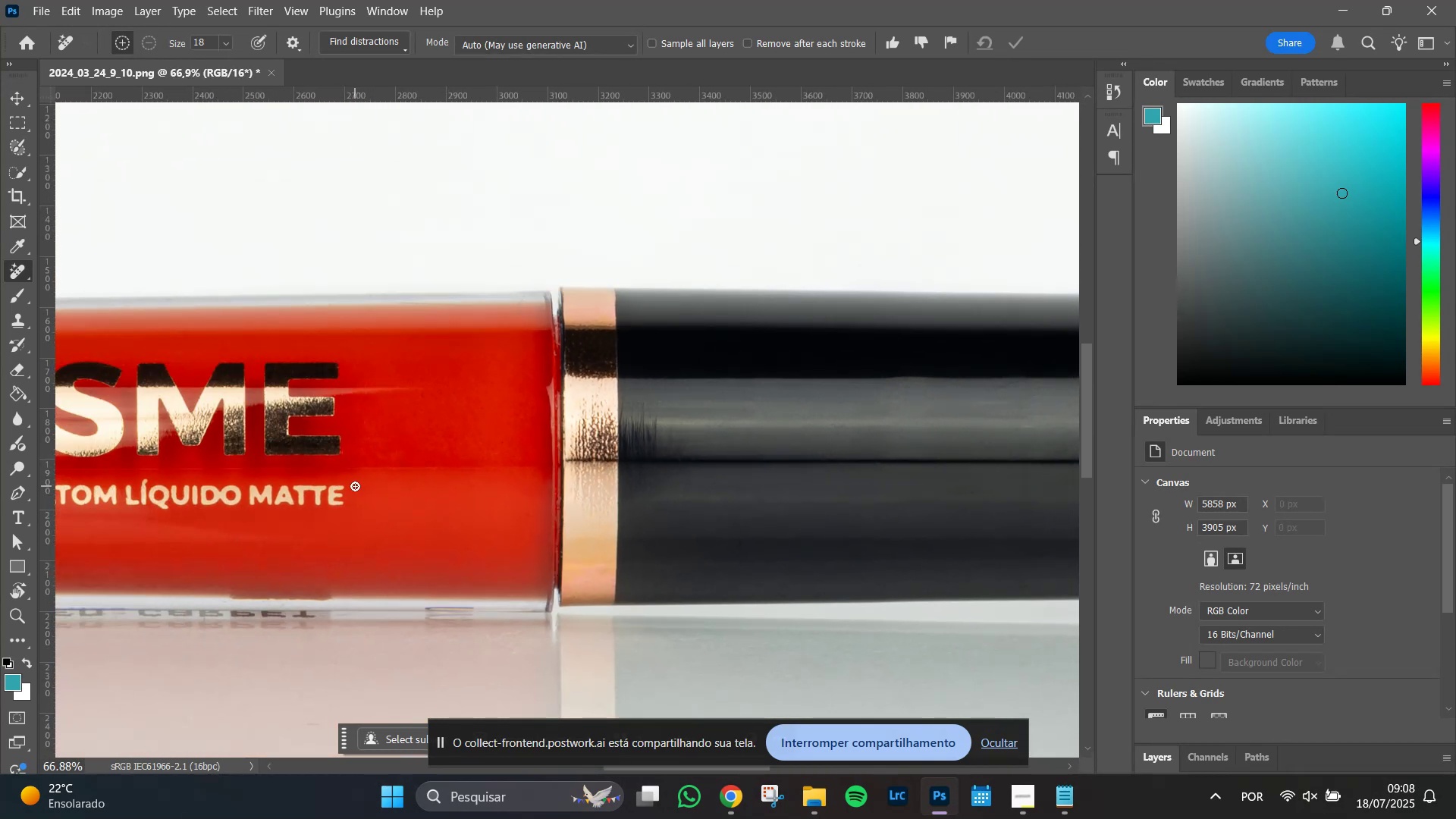 
key(Alt+AltLeft)
 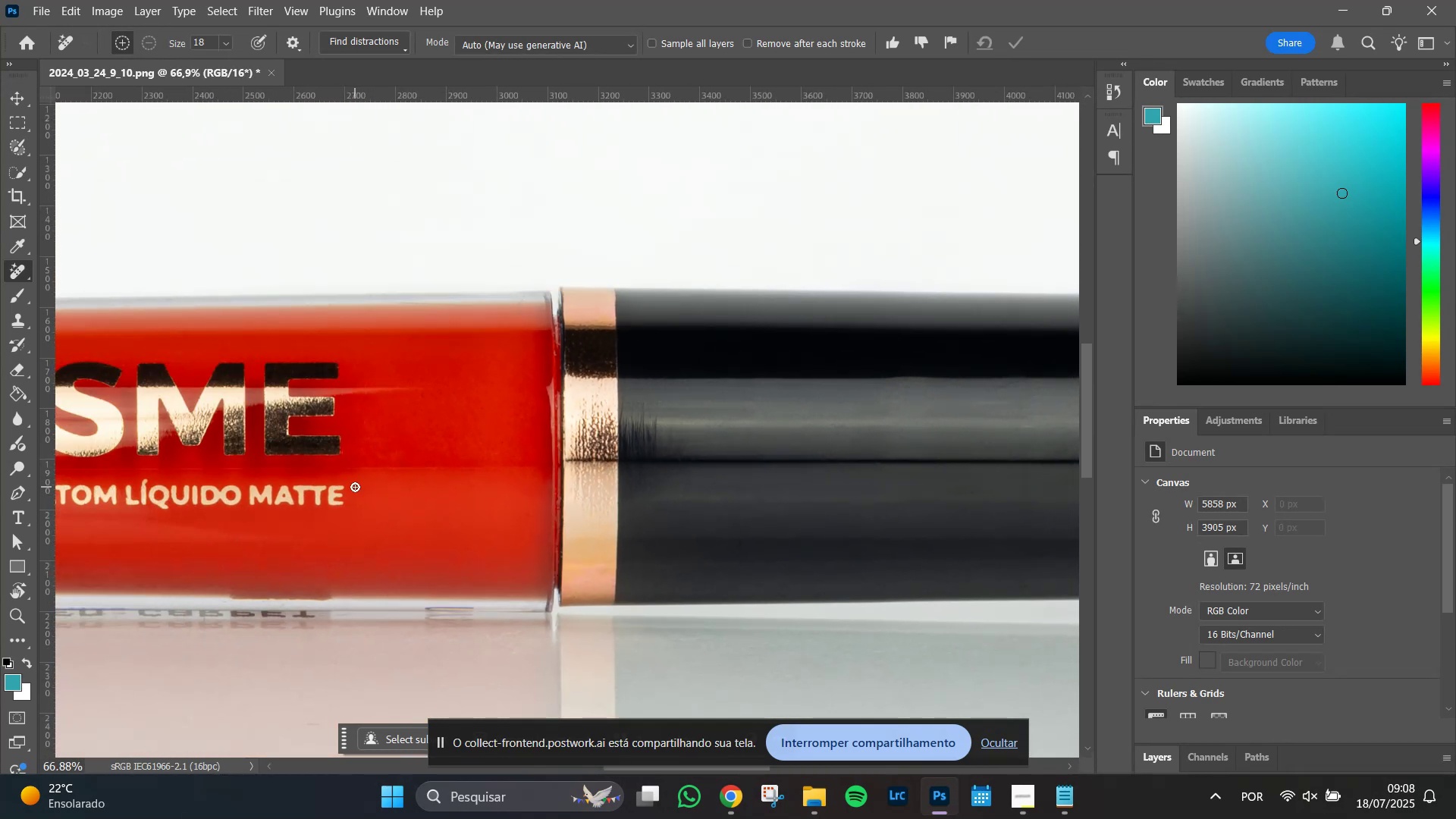 
key(Alt+AltLeft)
 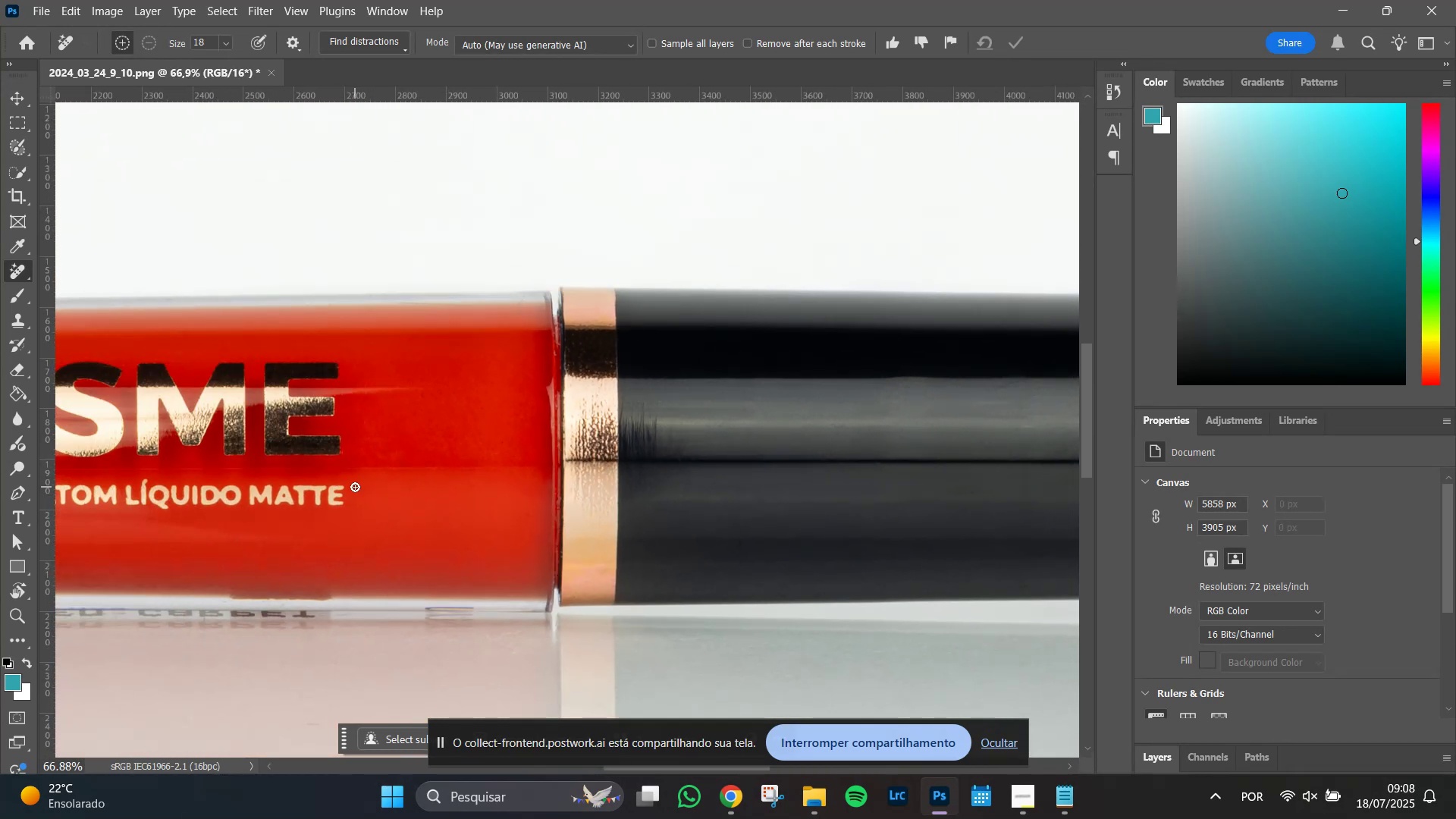 
hold_key(key=Space, duration=1.51)
 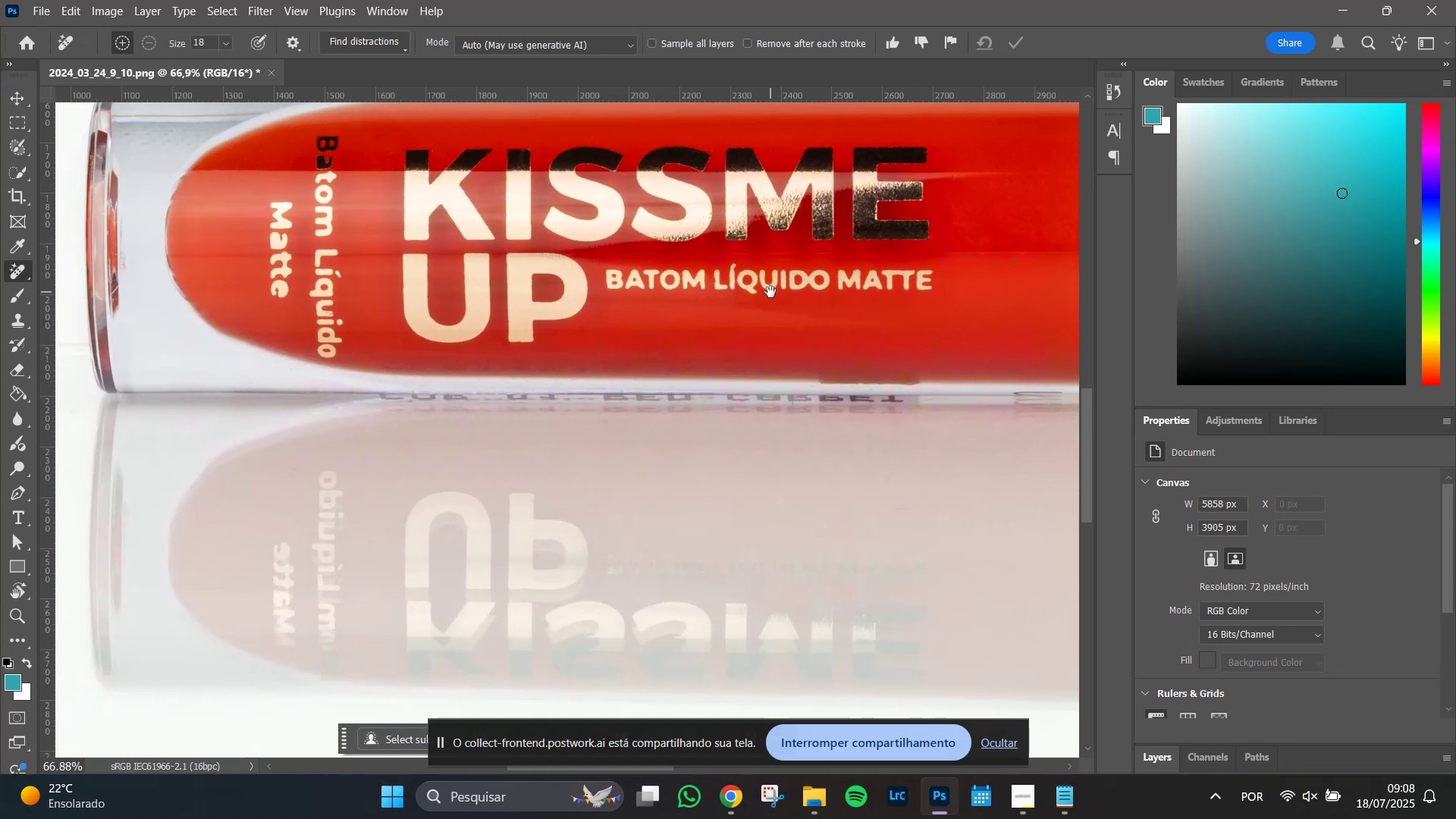 
left_click_drag(start_coordinate=[182, 507], to_coordinate=[770, 292])
 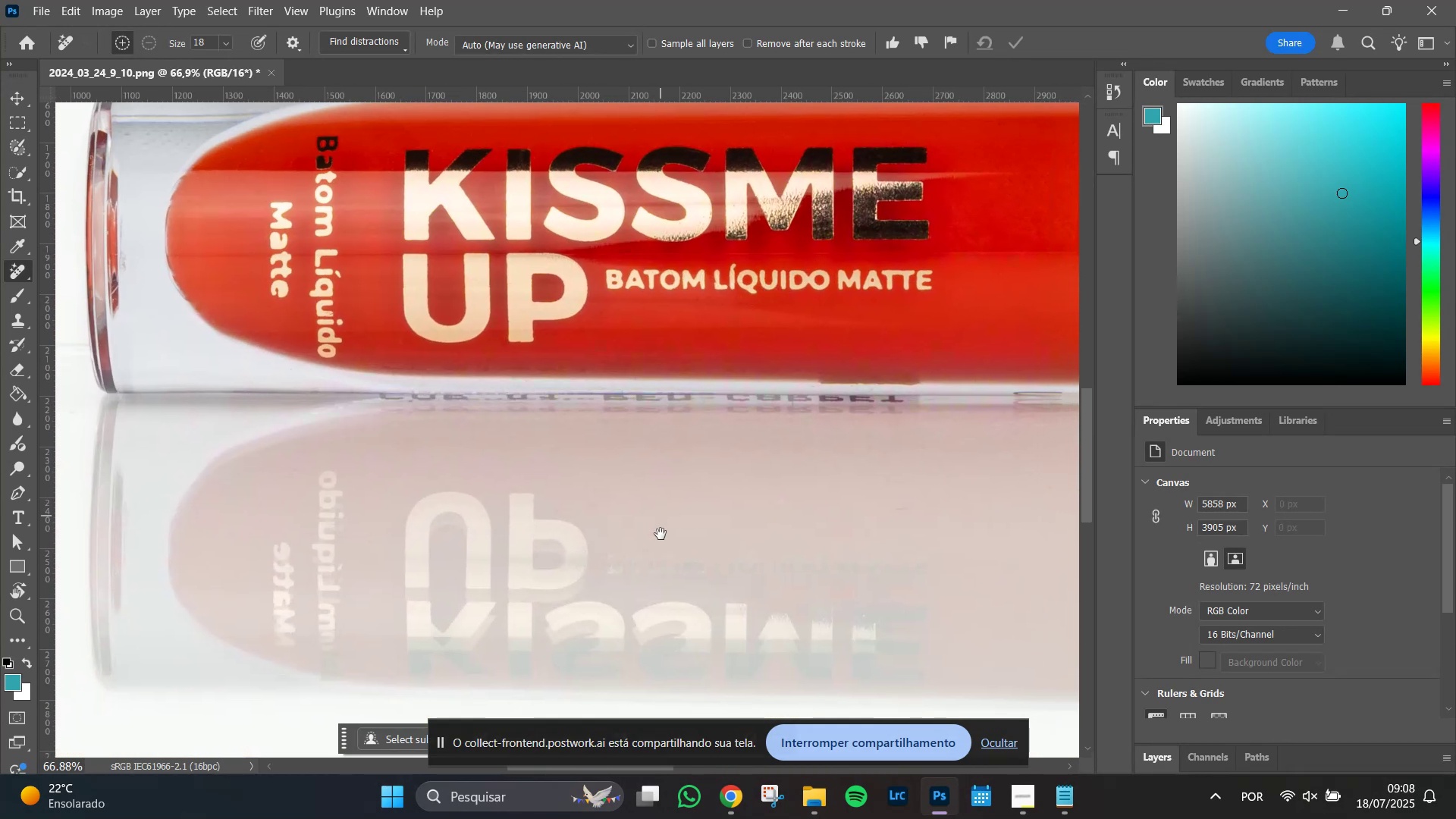 
hold_key(key=Space, duration=1.1)
 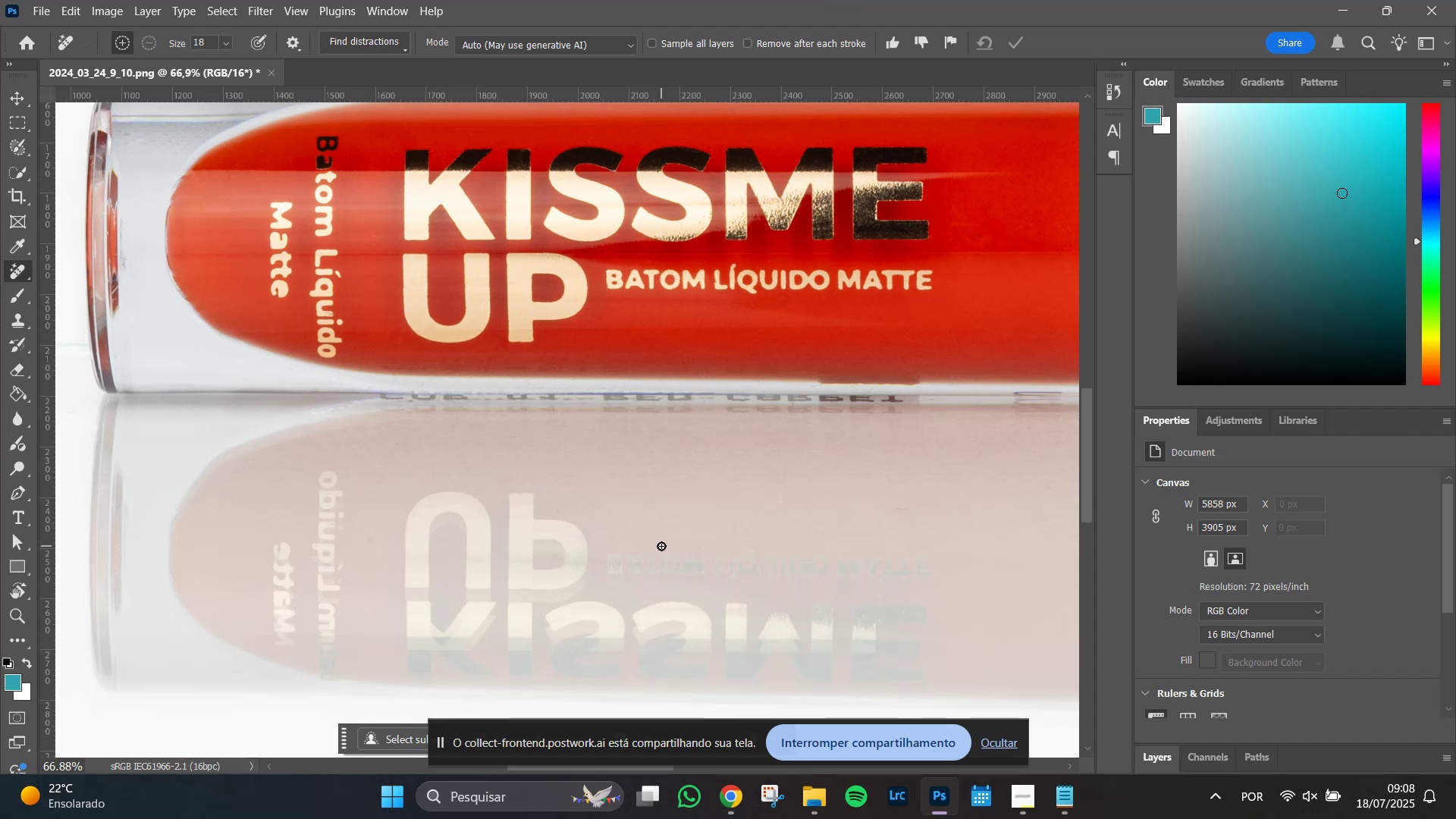 
key(Alt+AltLeft)
 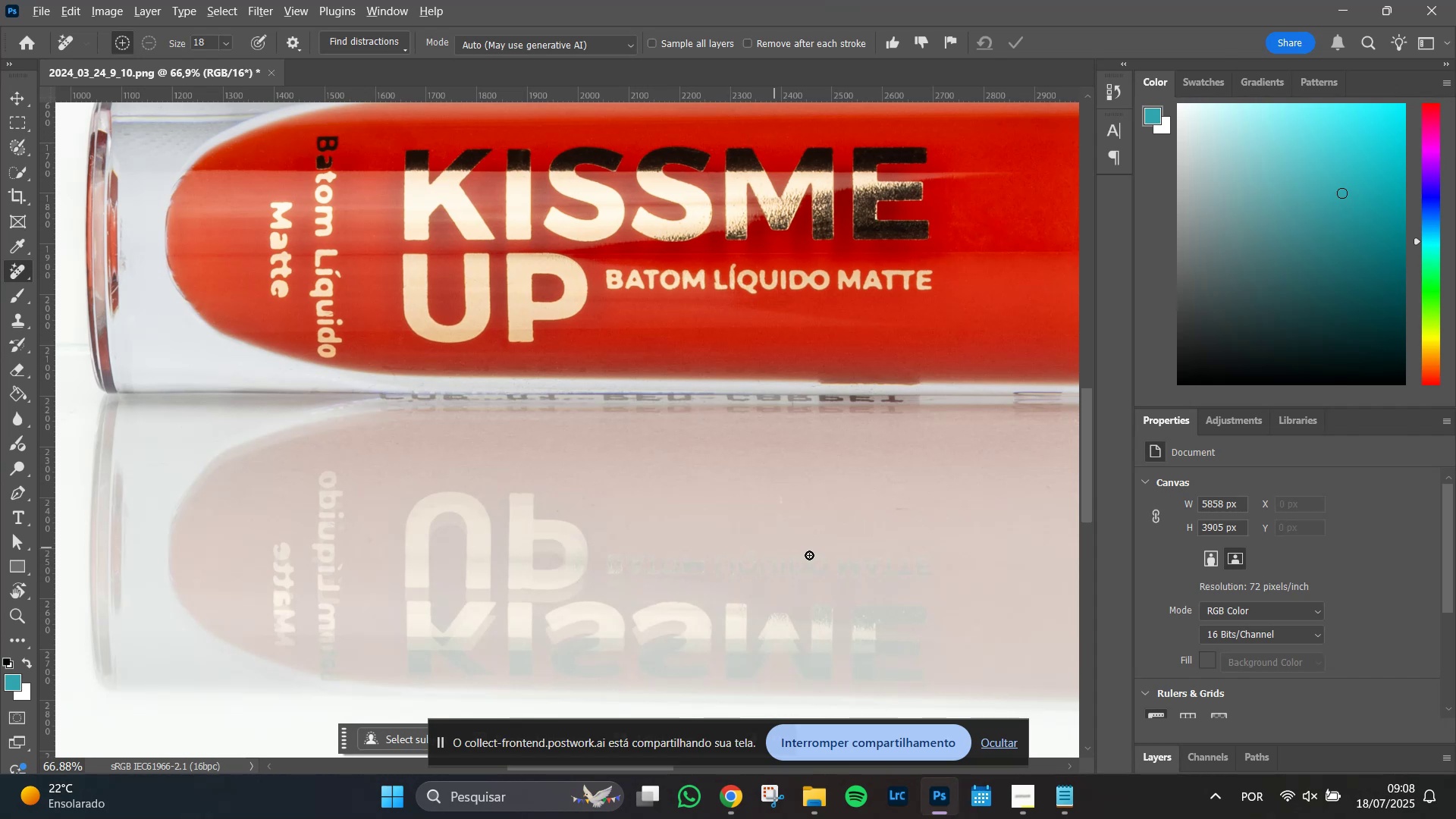 
hold_key(key=Space, duration=1.4)
 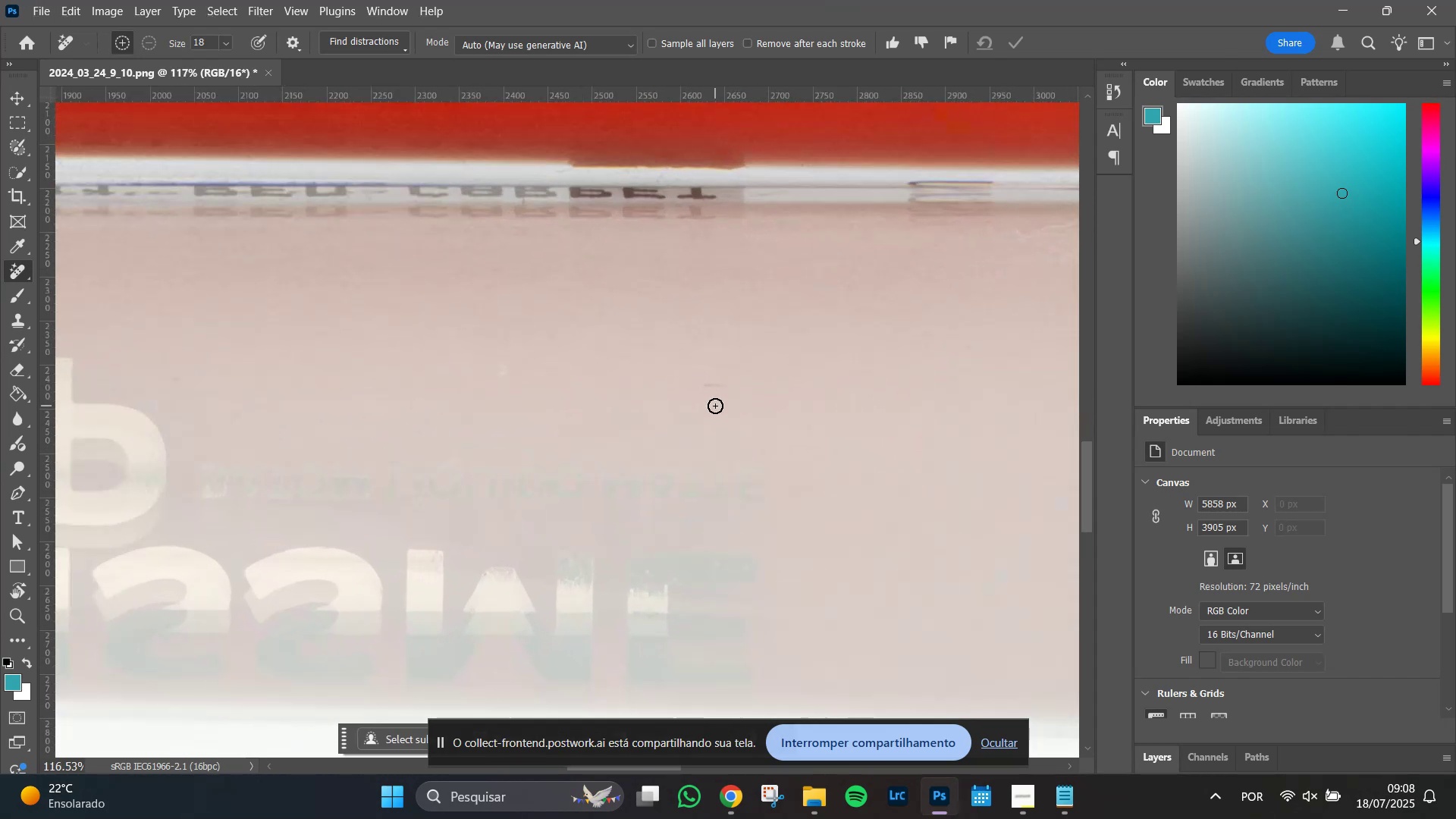 
left_click_drag(start_coordinate=[821, 560], to_coordinate=[633, 444])
 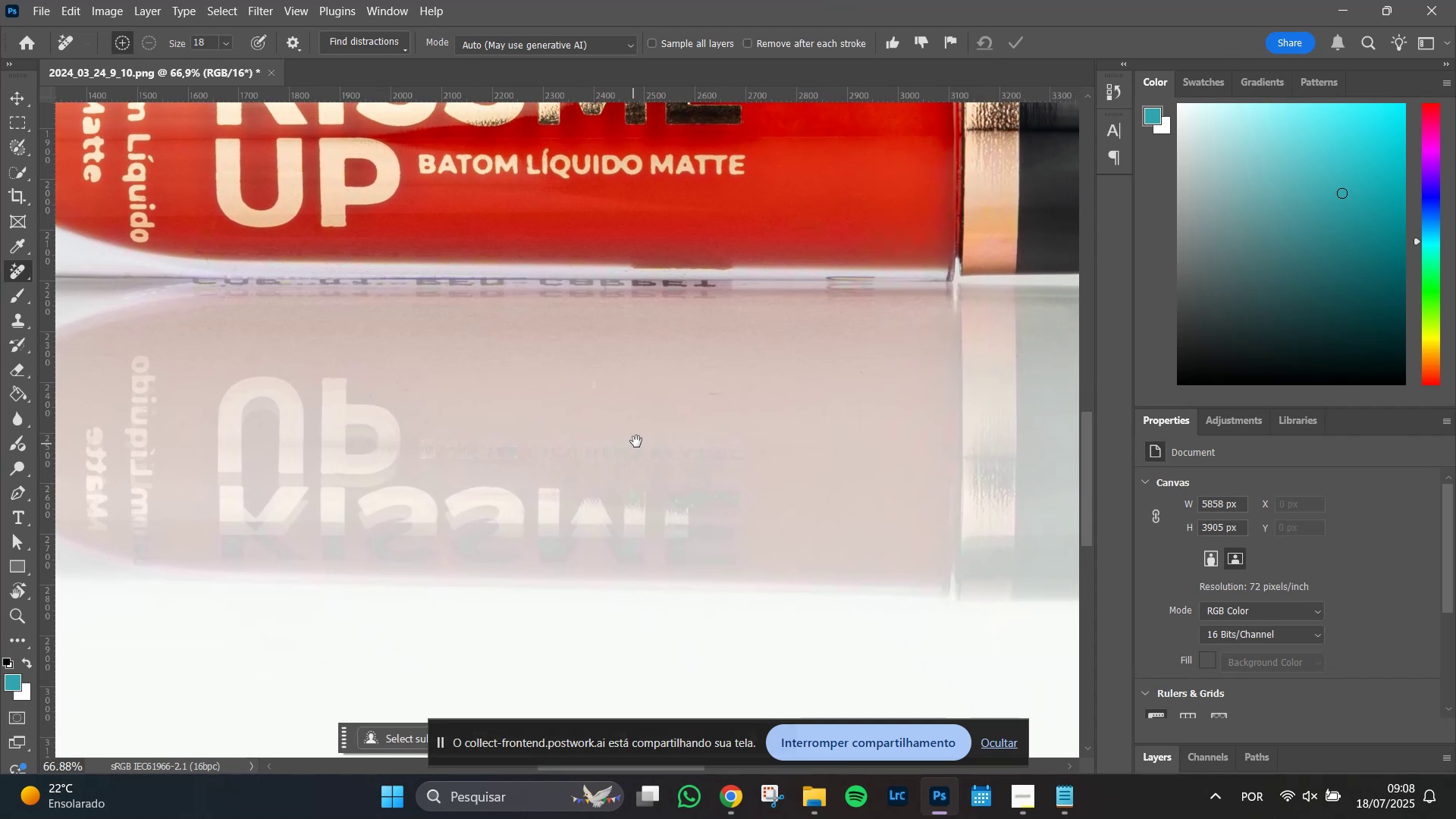 
hold_key(key=AltLeft, duration=0.8)
scroll: coordinate [715, 406], scroll_direction: up, amount: 11.0
 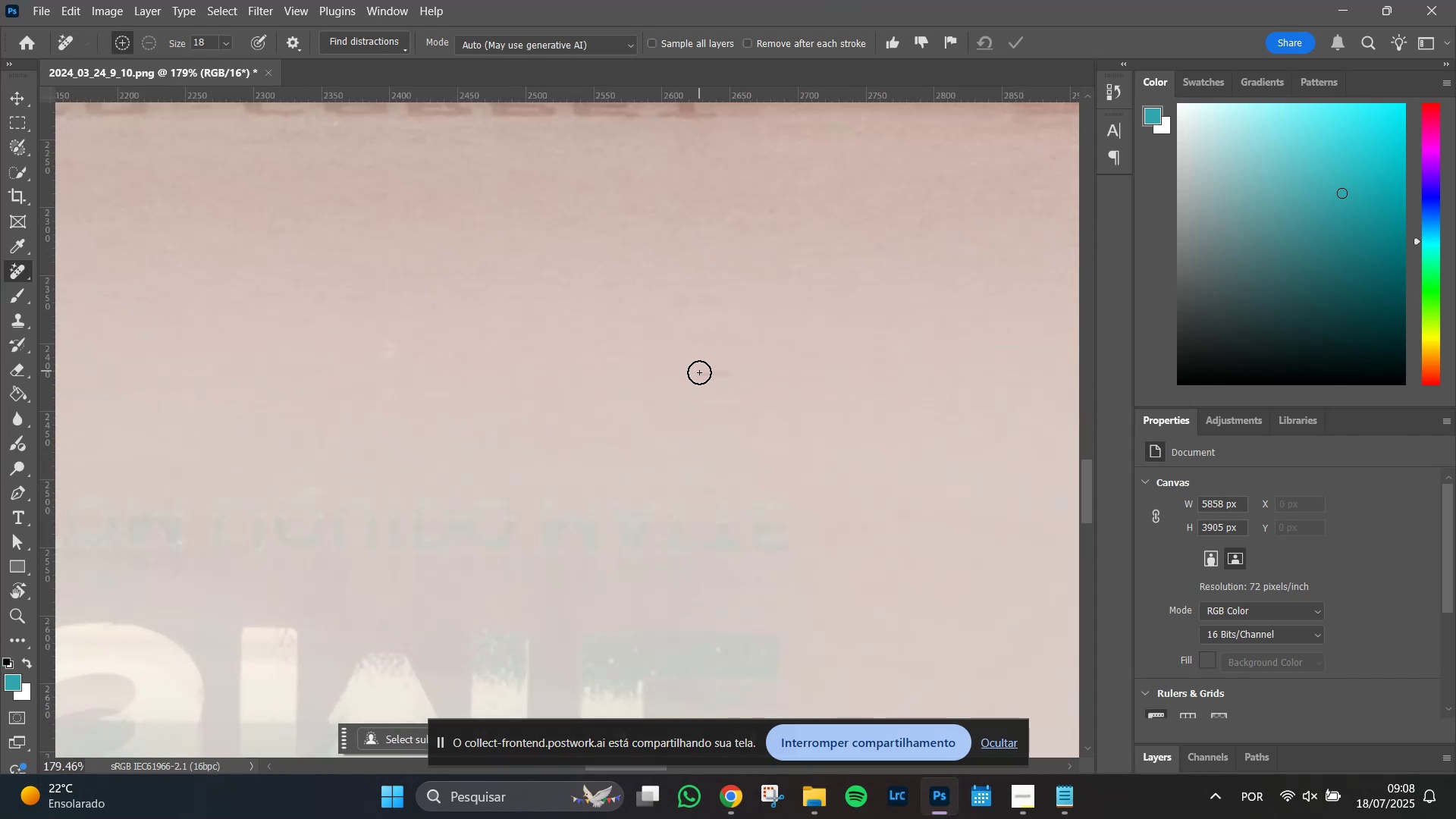 
left_click_drag(start_coordinate=[699, 374], to_coordinate=[736, 371])
 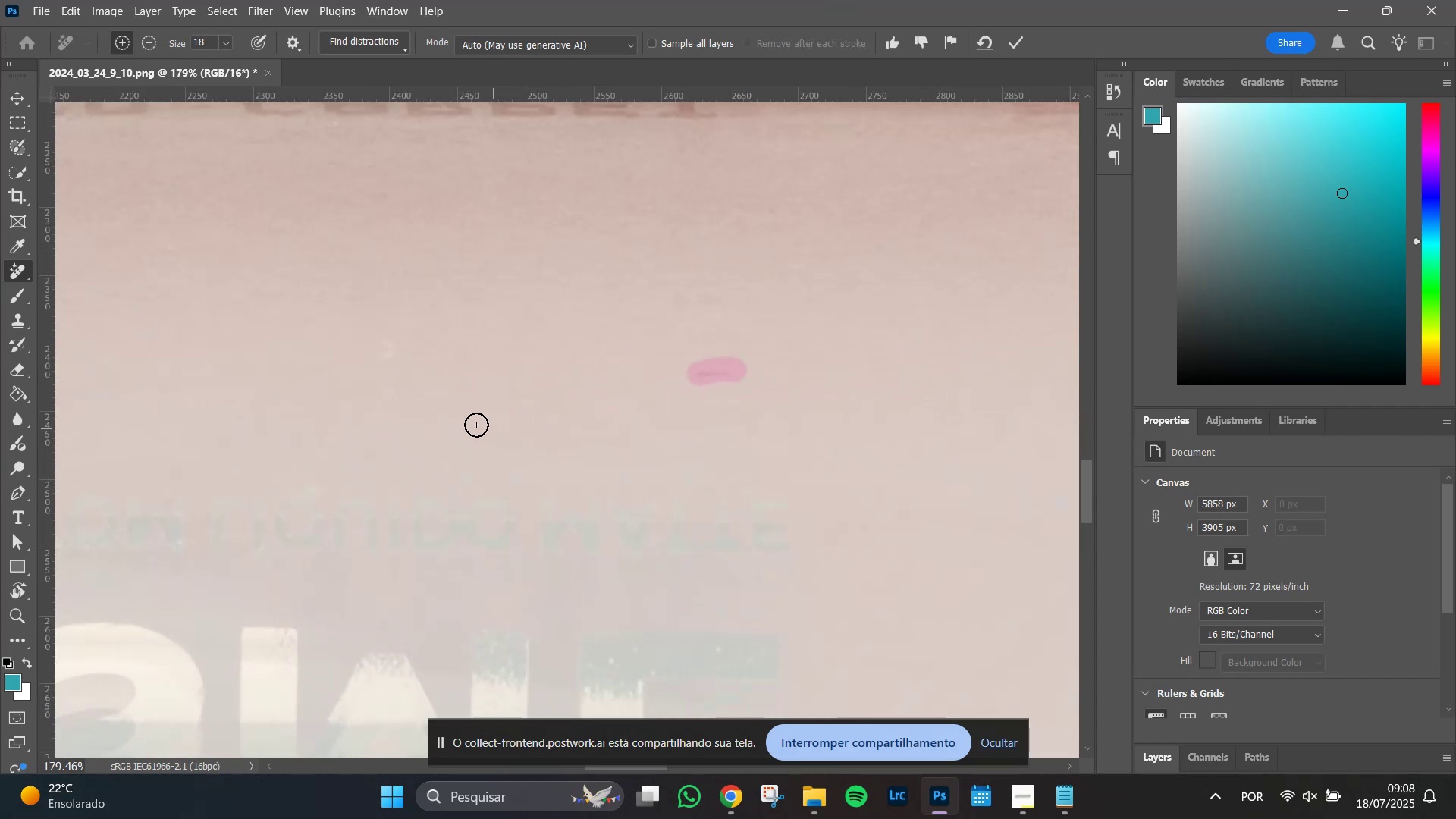 
left_click_drag(start_coordinate=[384, 347], to_coordinate=[391, 354])
 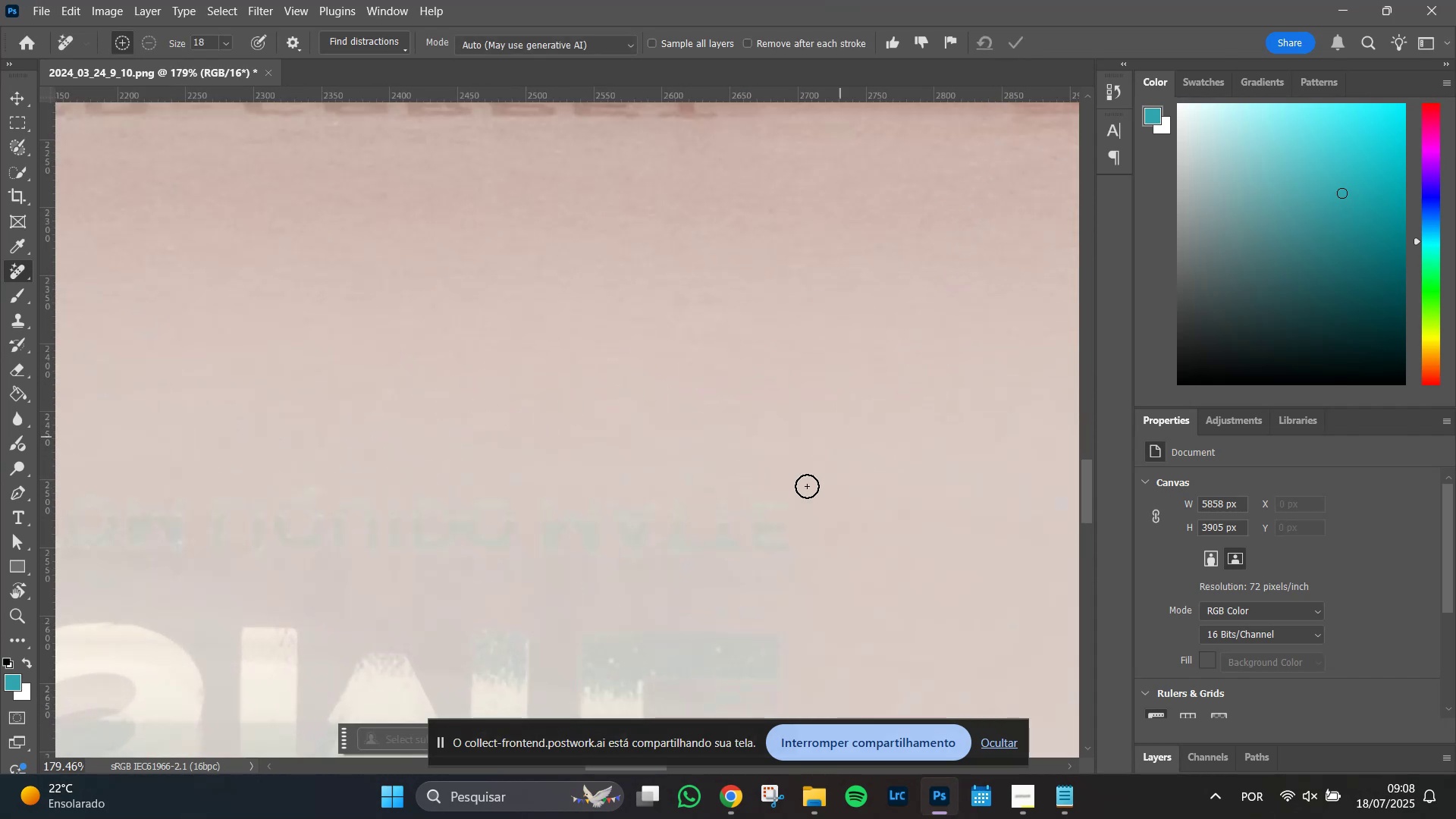 
hold_key(key=Space, duration=0.81)
 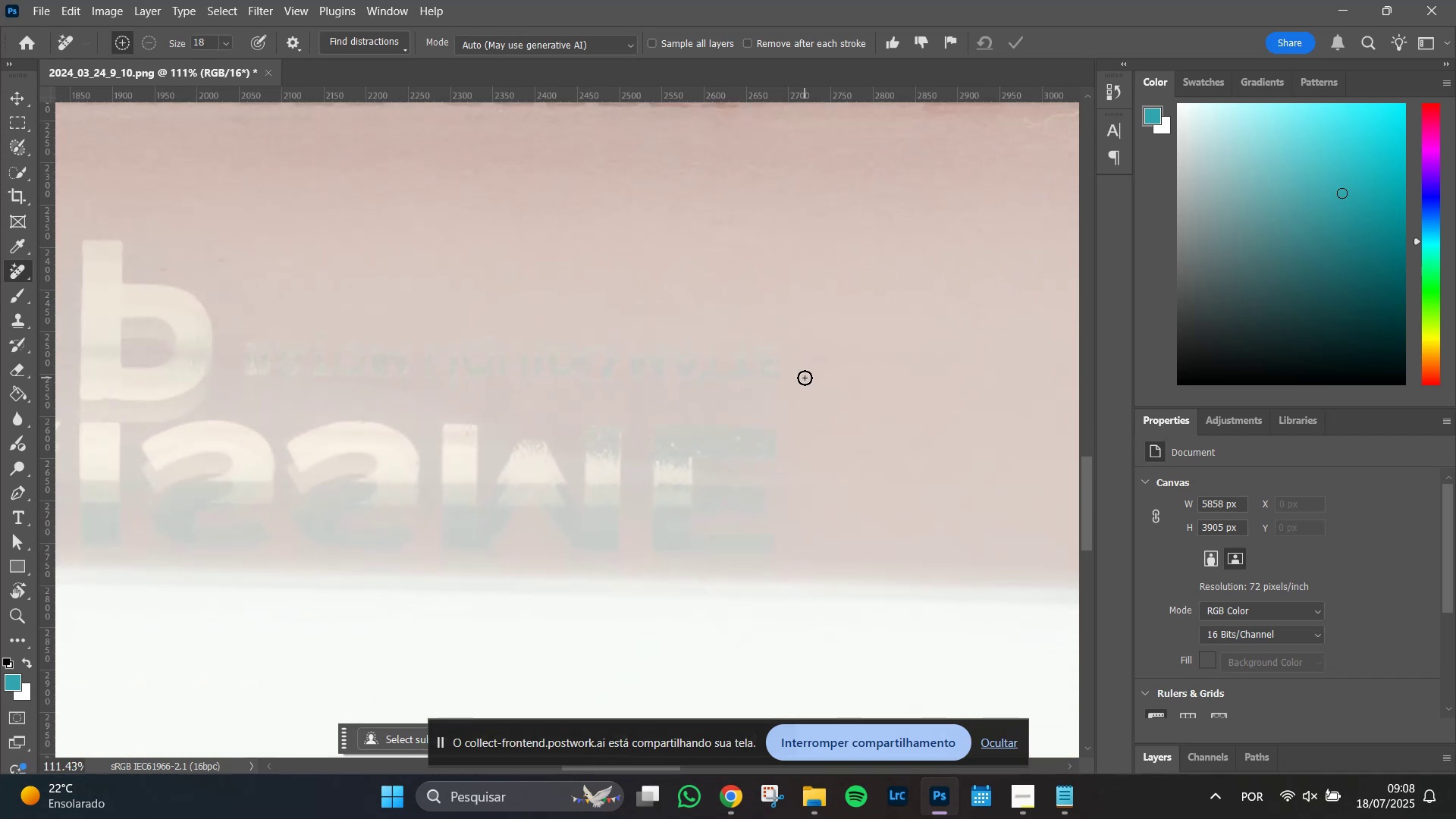 
left_click_drag(start_coordinate=[824, 553], to_coordinate=[805, 378])
 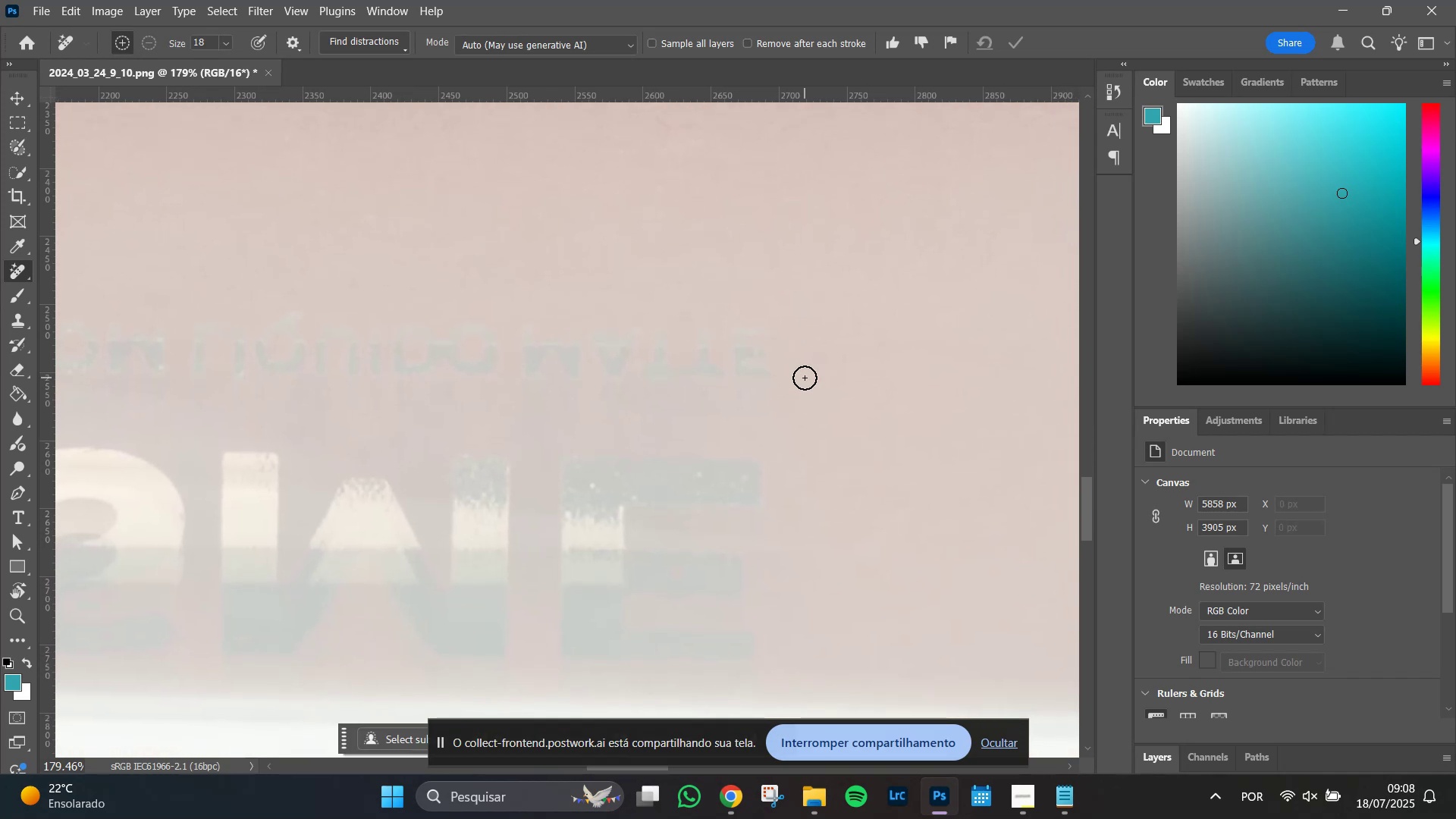 
hold_key(key=AltLeft, duration=1.51)
scroll: coordinate [836, 436], scroll_direction: down, amount: 13.0
 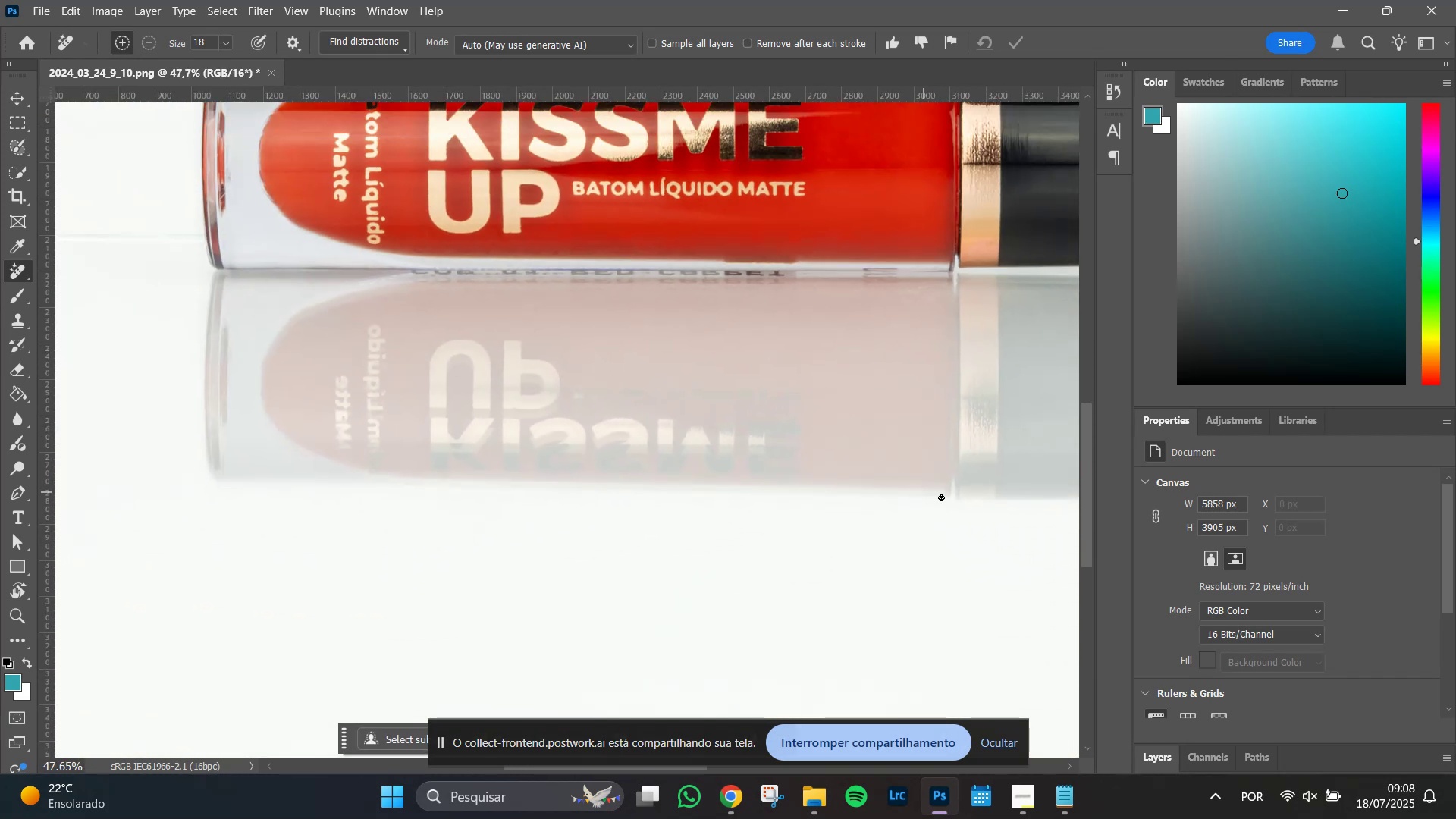 
key(Alt+AltLeft)
 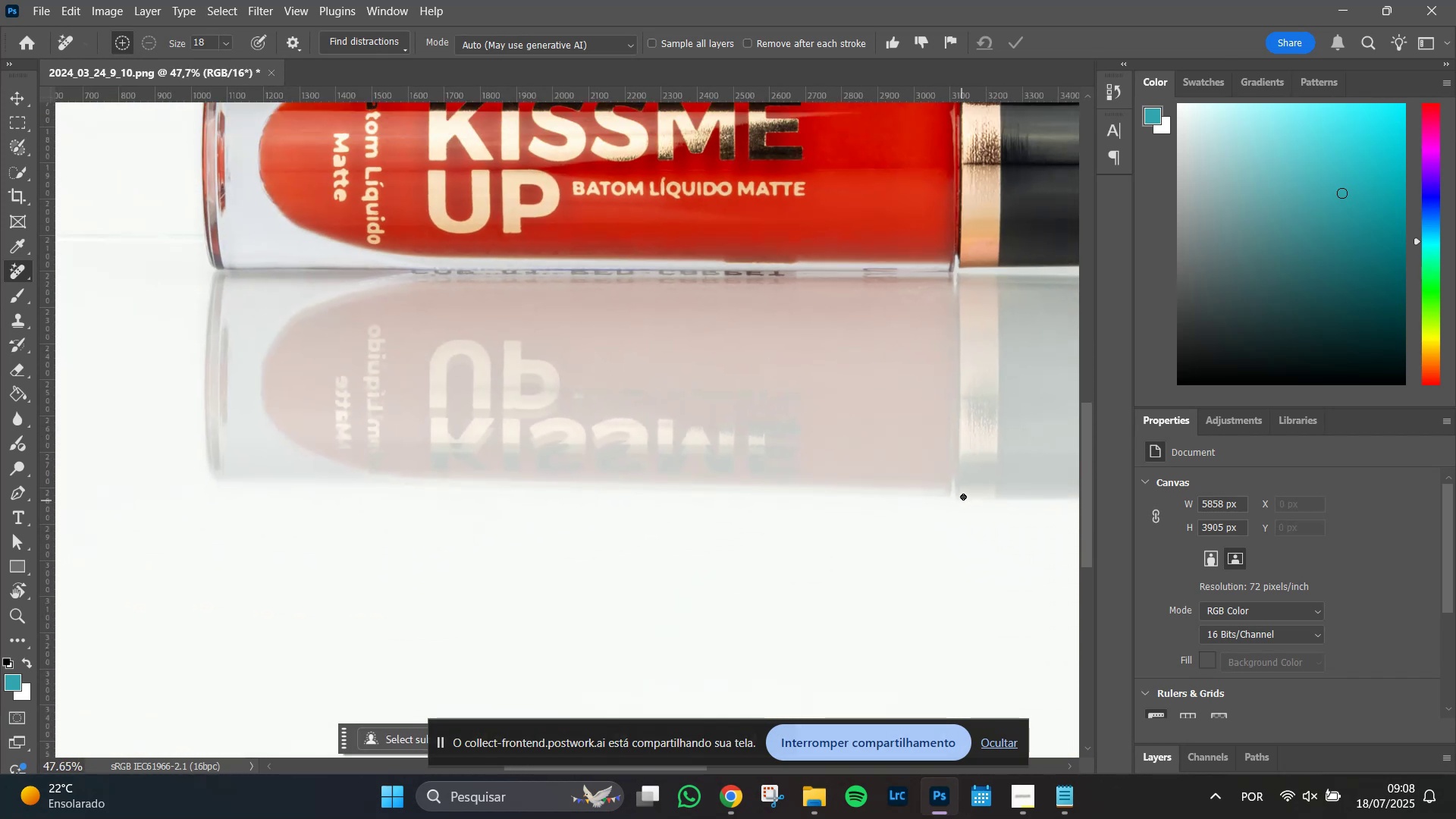 
key(Alt+AltLeft)
 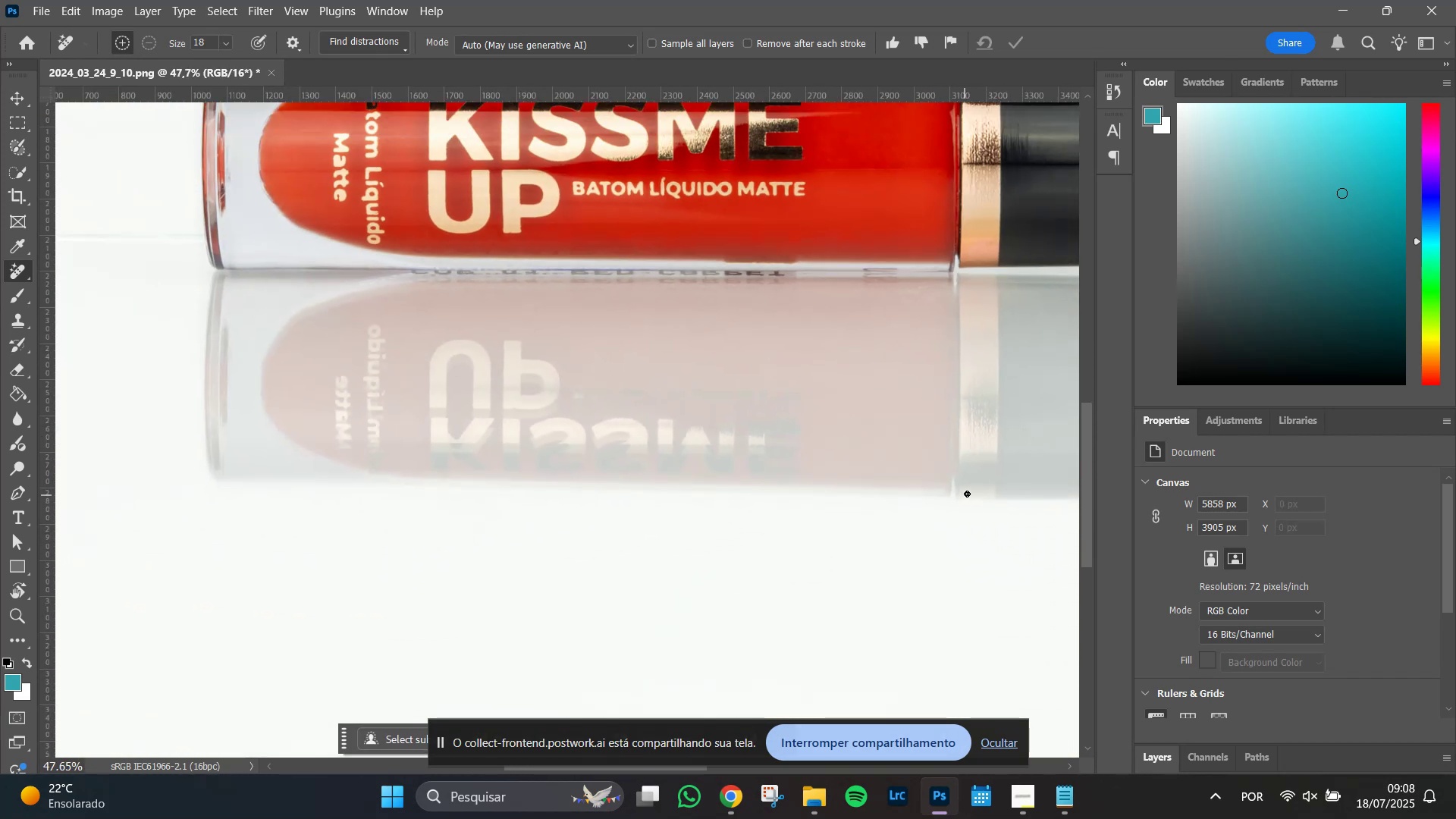 
hold_key(key=Space, duration=1.51)
 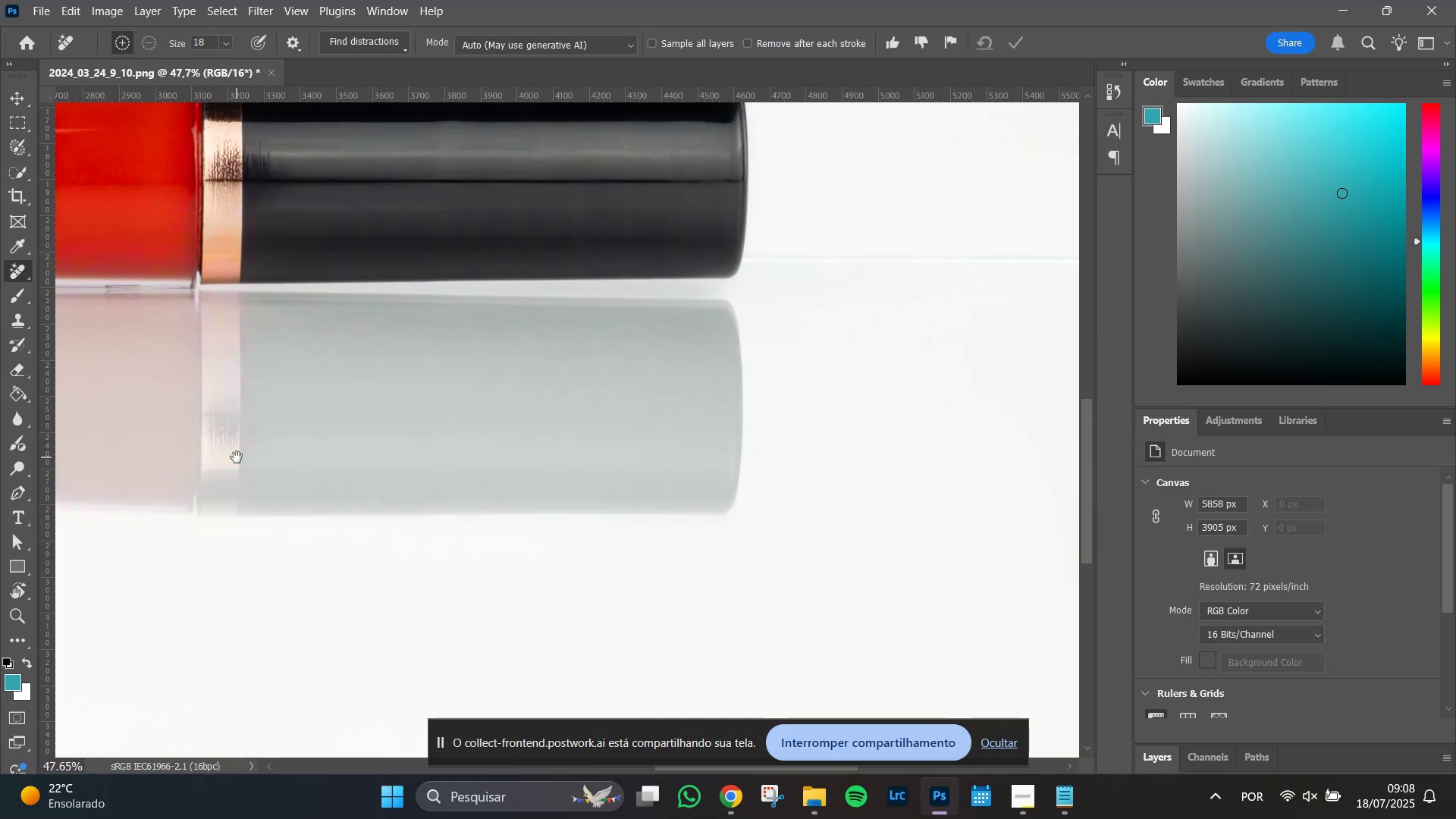 
left_click_drag(start_coordinate=[995, 441], to_coordinate=[237, 456])
 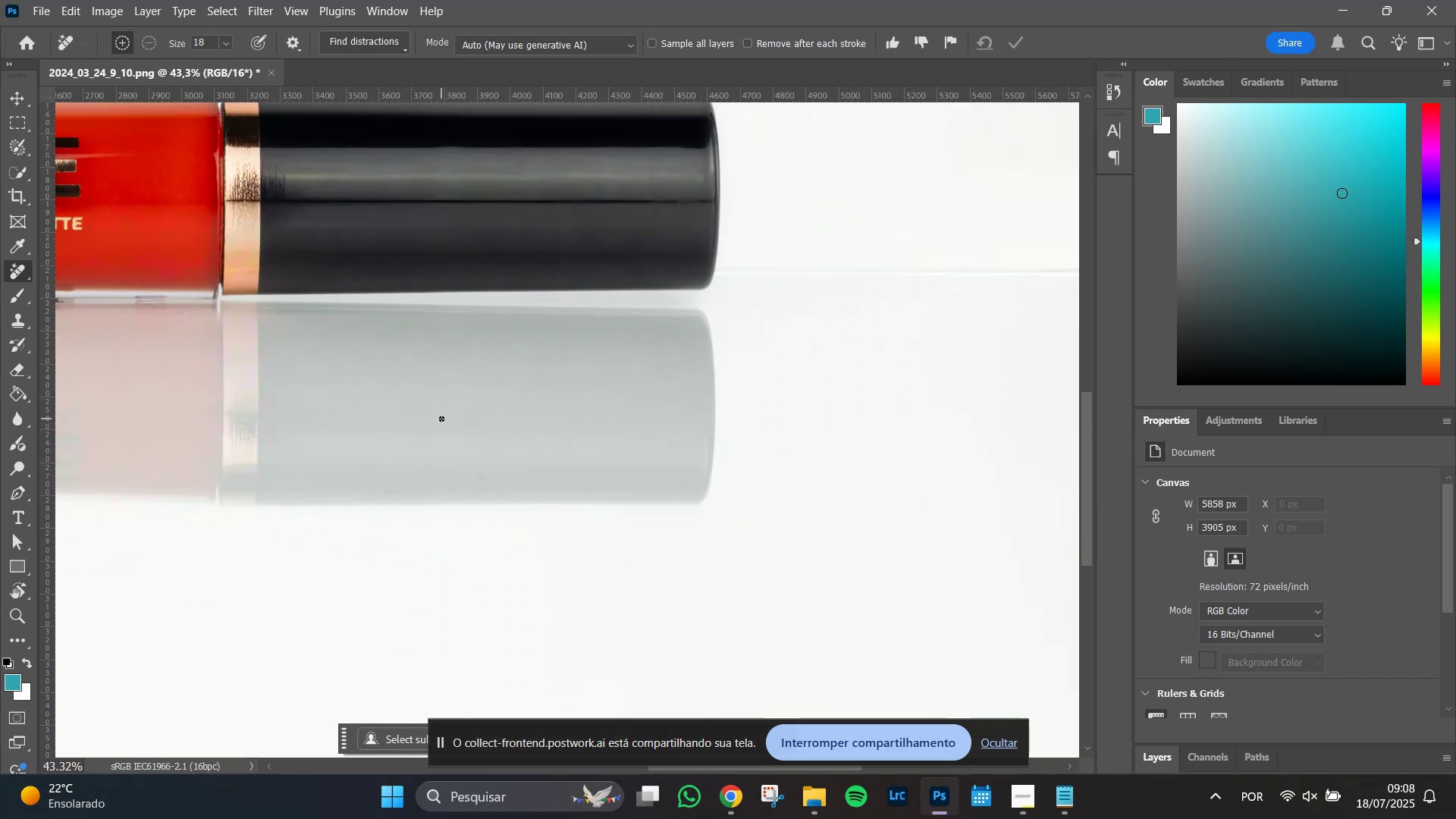 
hold_key(key=Space, duration=0.93)
 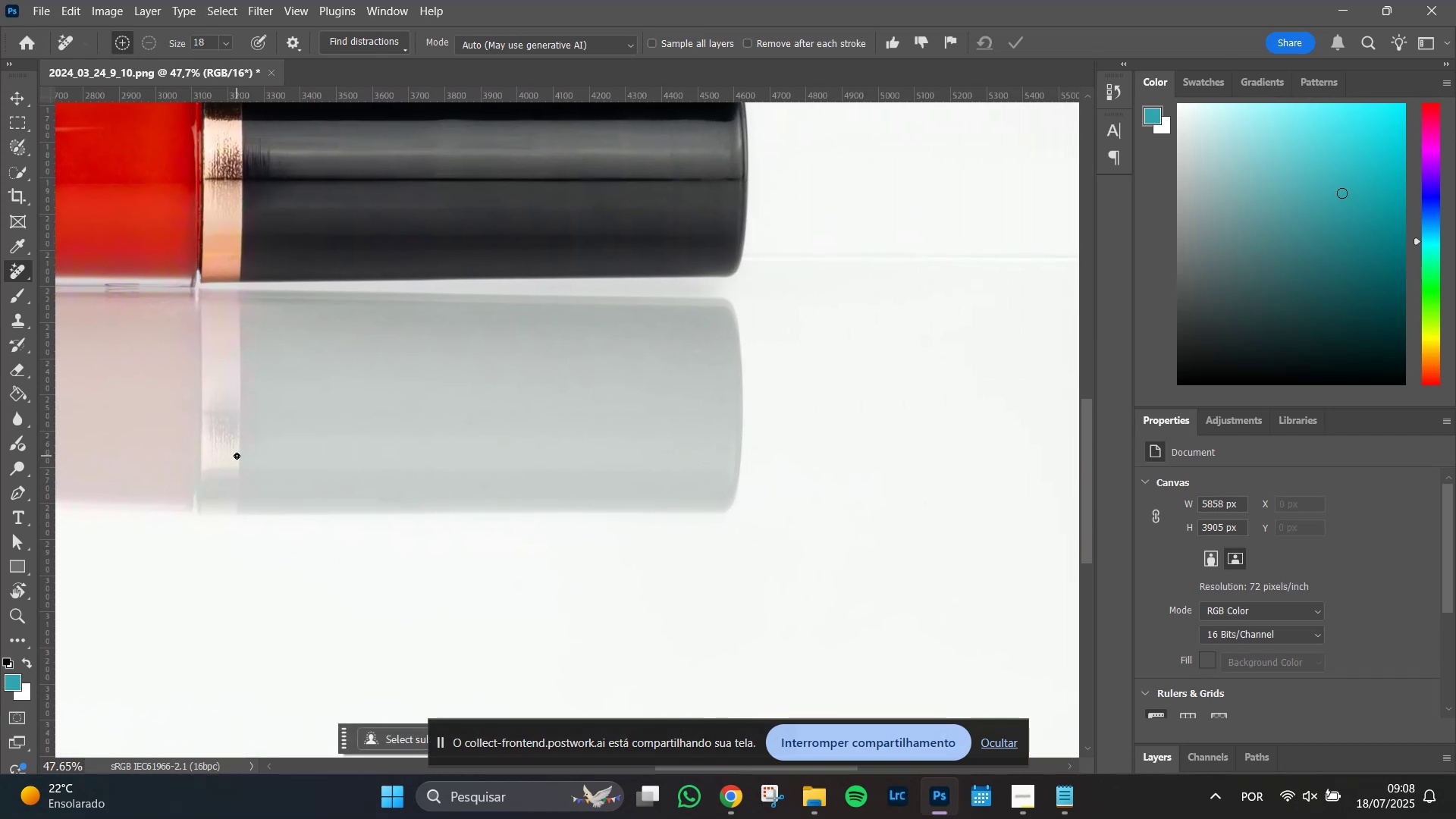 
hold_key(key=AltLeft, duration=0.85)
scroll: coordinate [442, 418], scroll_direction: down, amount: 6.0
 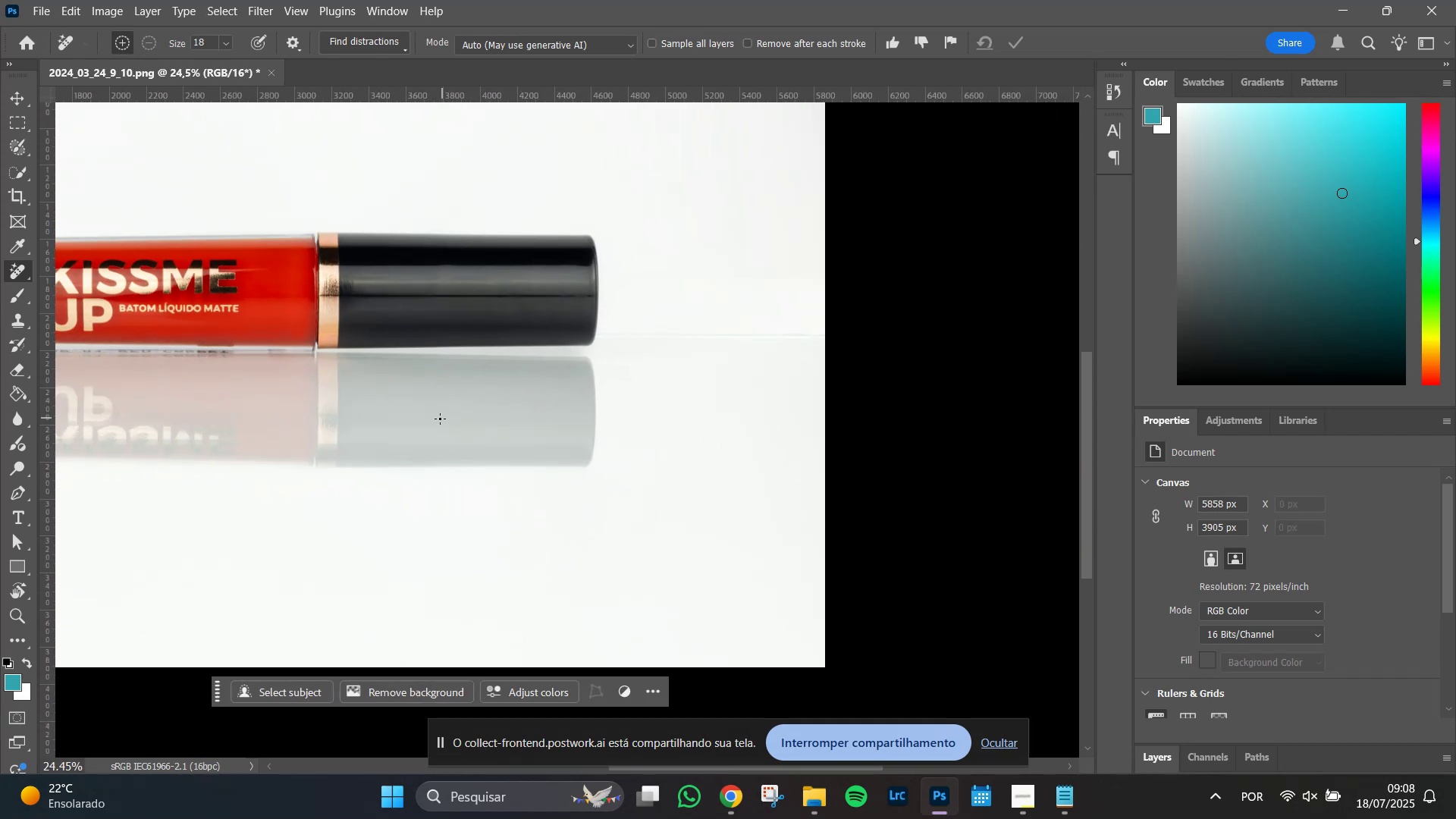 
hold_key(key=Space, duration=1.51)
 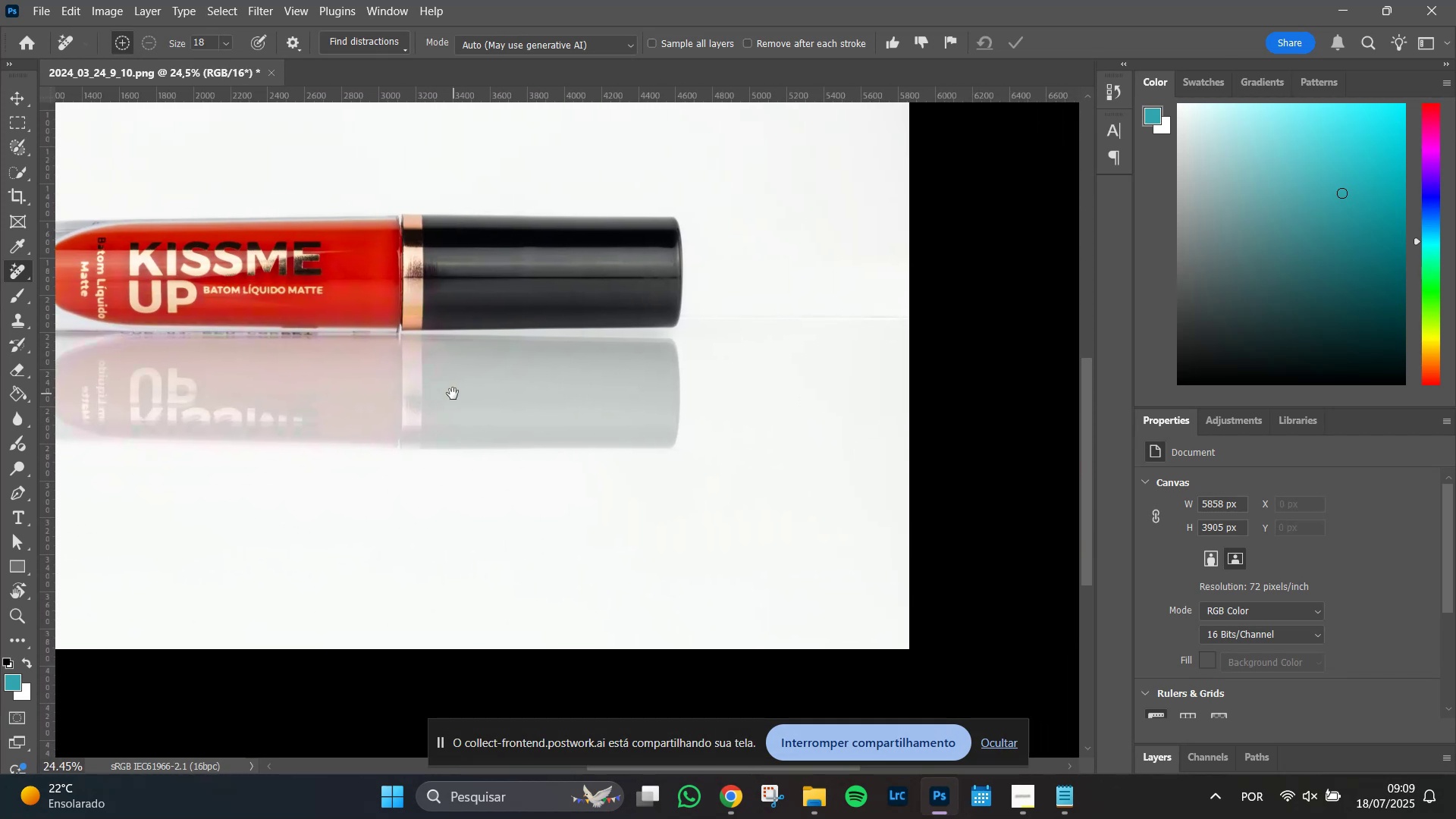 
left_click_drag(start_coordinate=[370, 412], to_coordinate=[444, 390])
 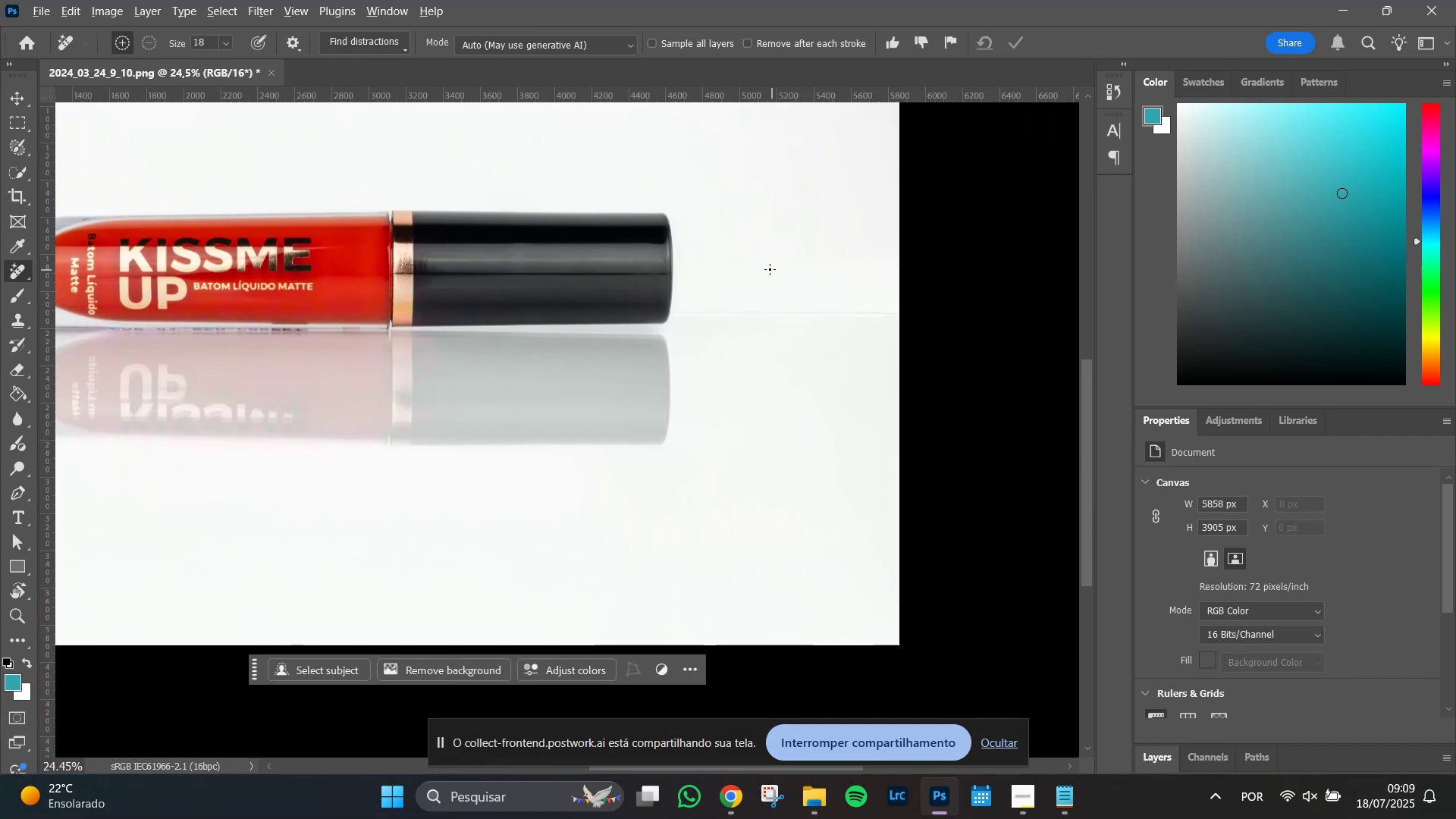 
hold_key(key=Space, duration=1.25)
 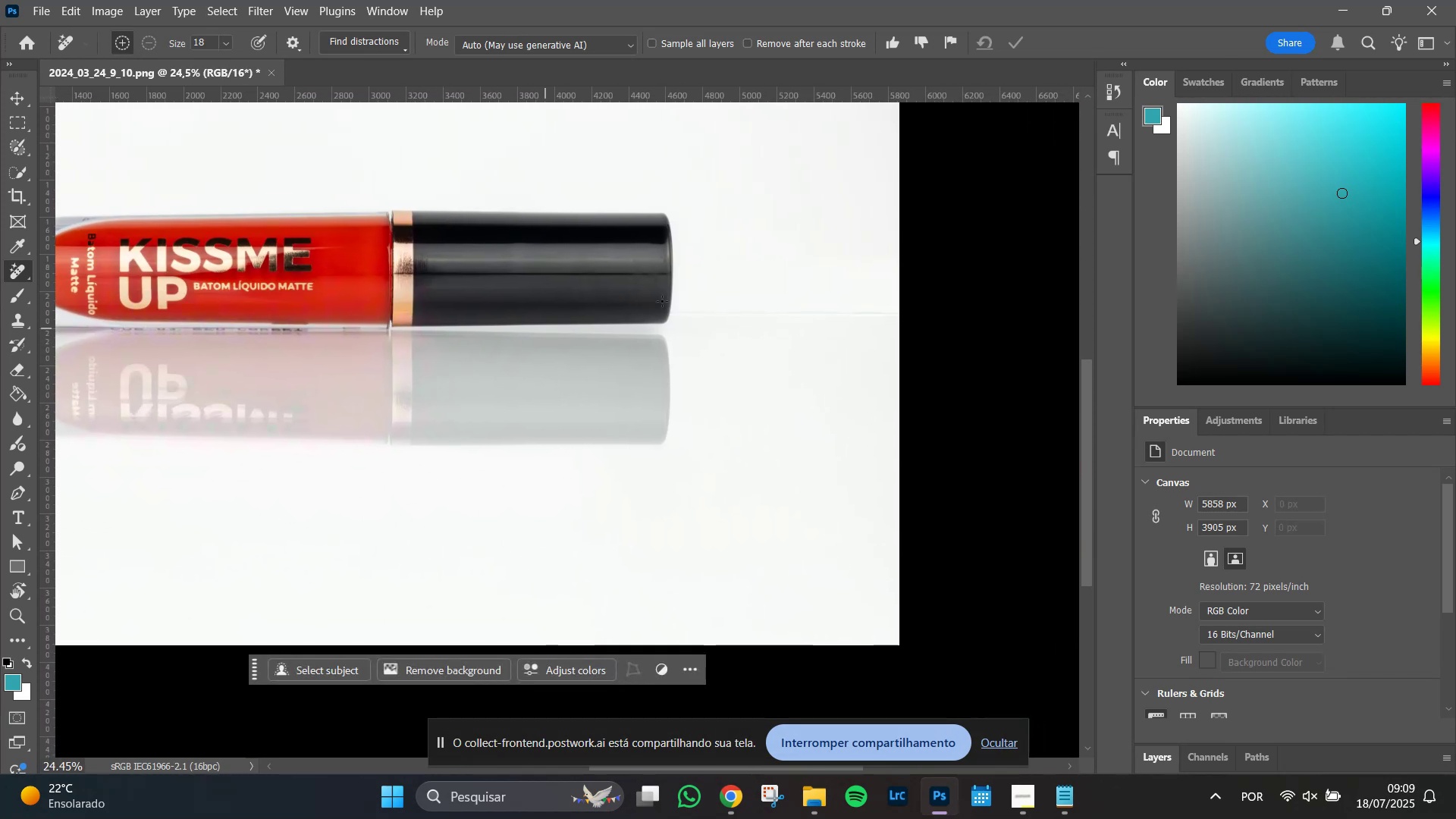 
hold_key(key=AltLeft, duration=1.51)
scroll: coordinate [756, 276], scroll_direction: up, amount: 10.0
 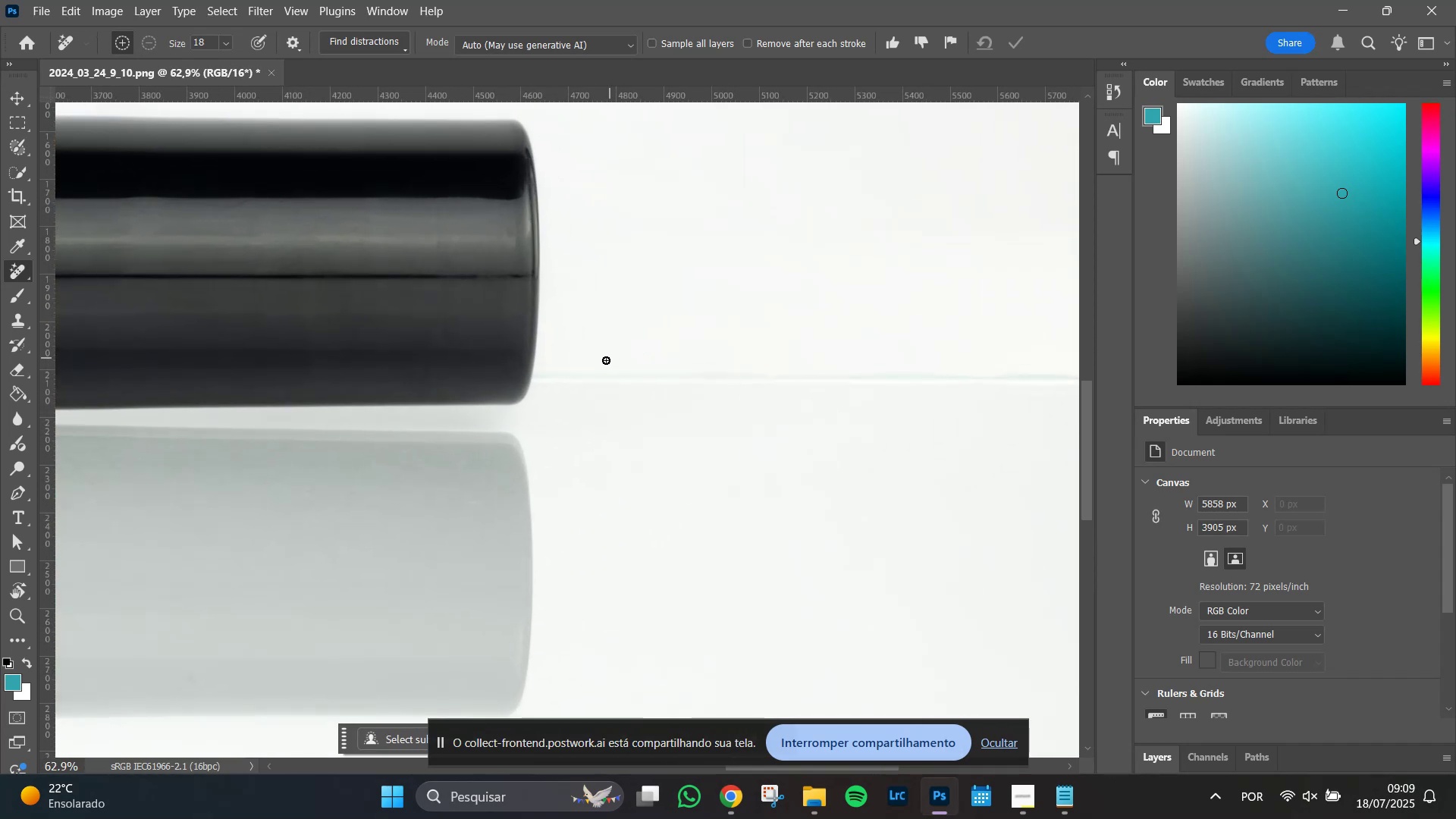 
key(Alt+AltLeft)
 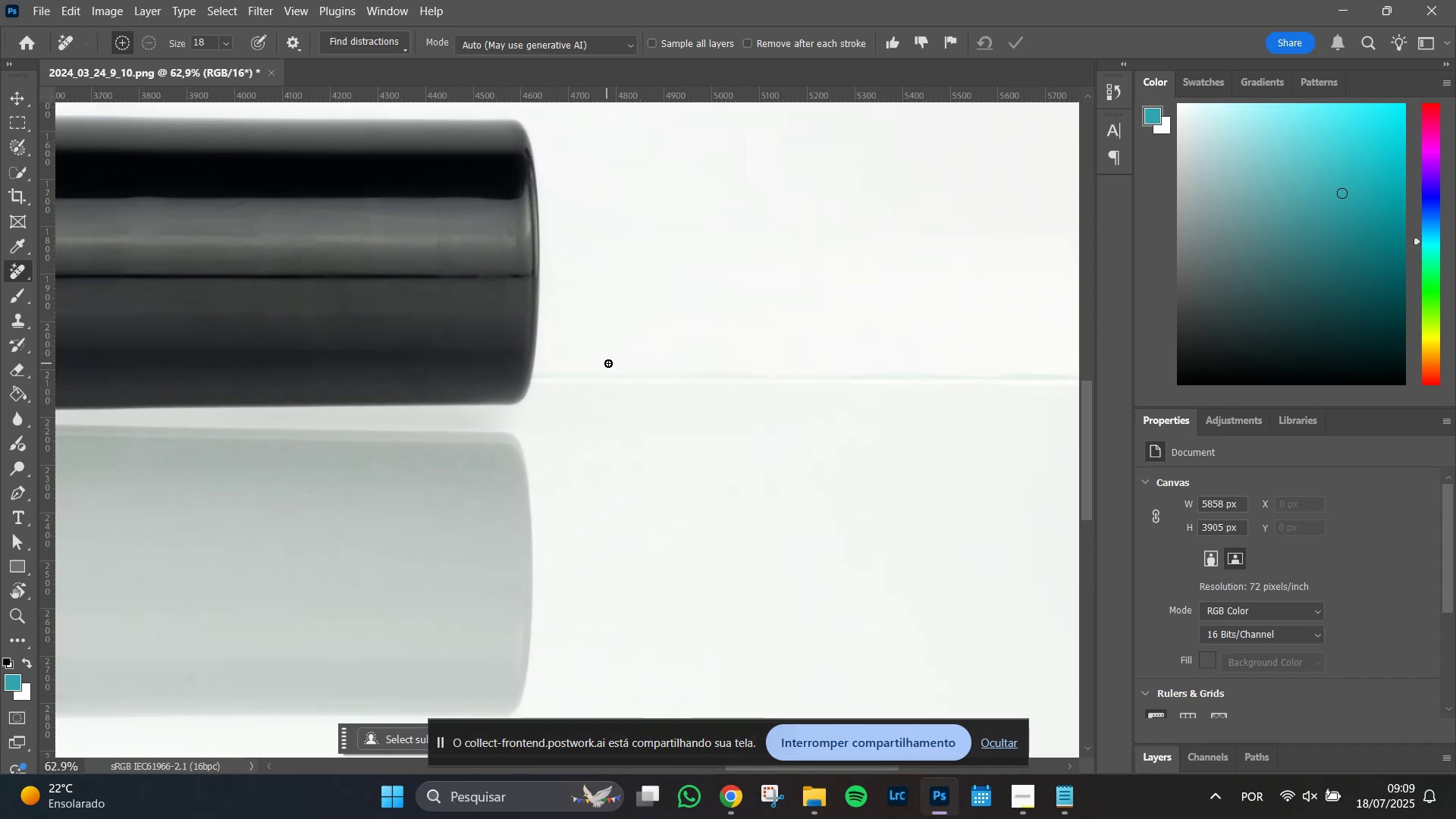 
key(Alt+AltLeft)
 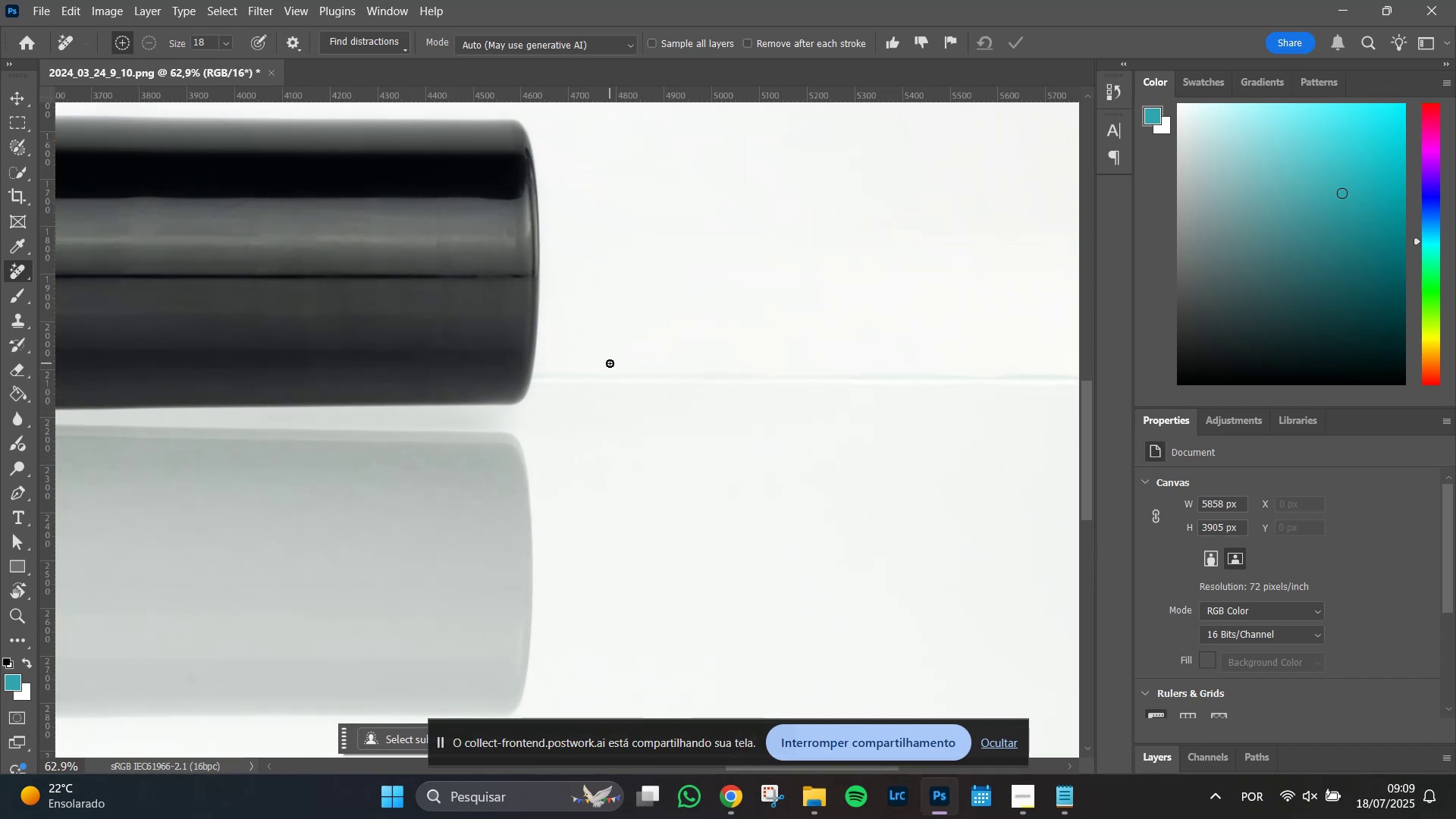 
key(Alt+AltLeft)
 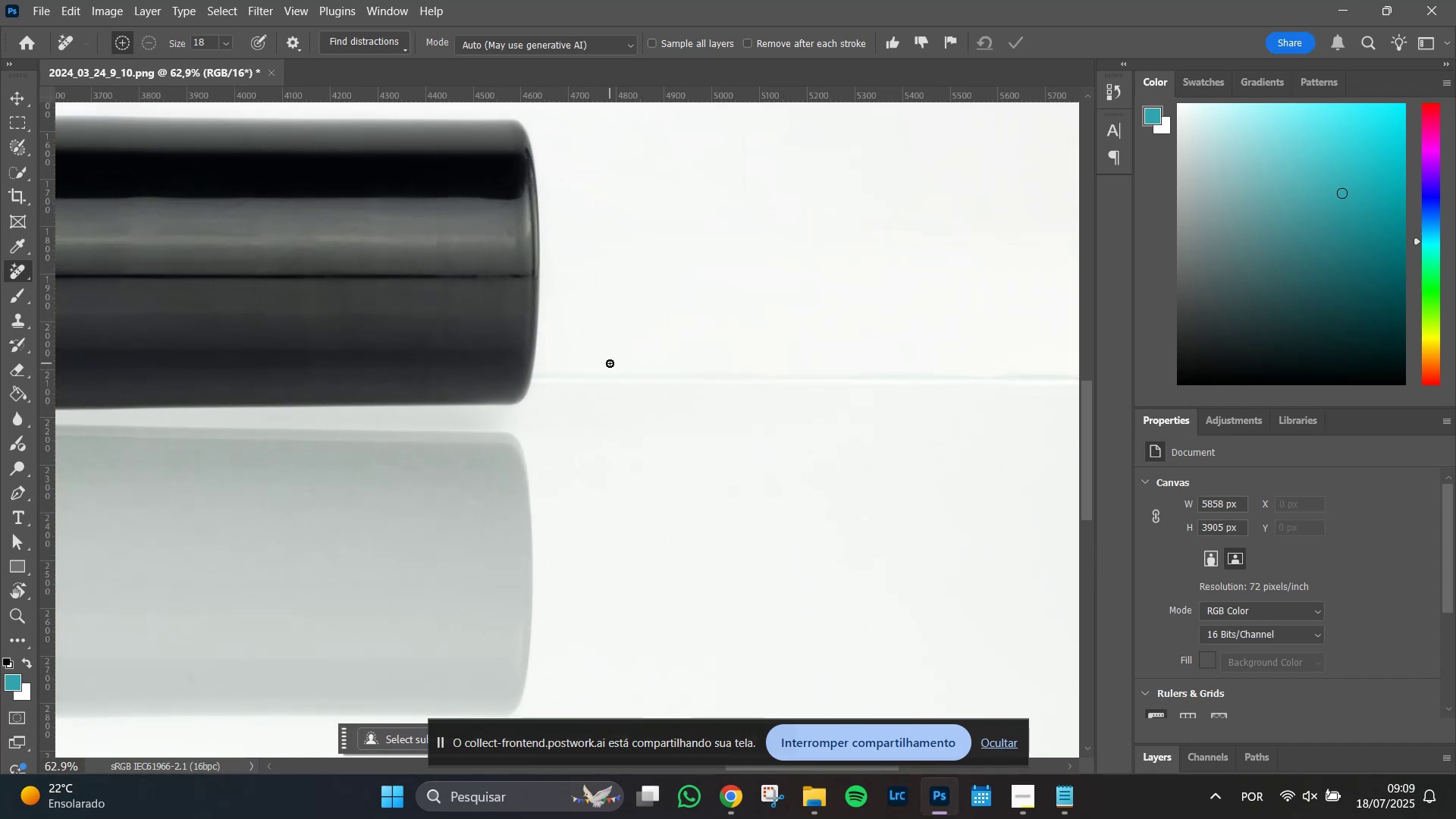 
key(Alt+AltLeft)
 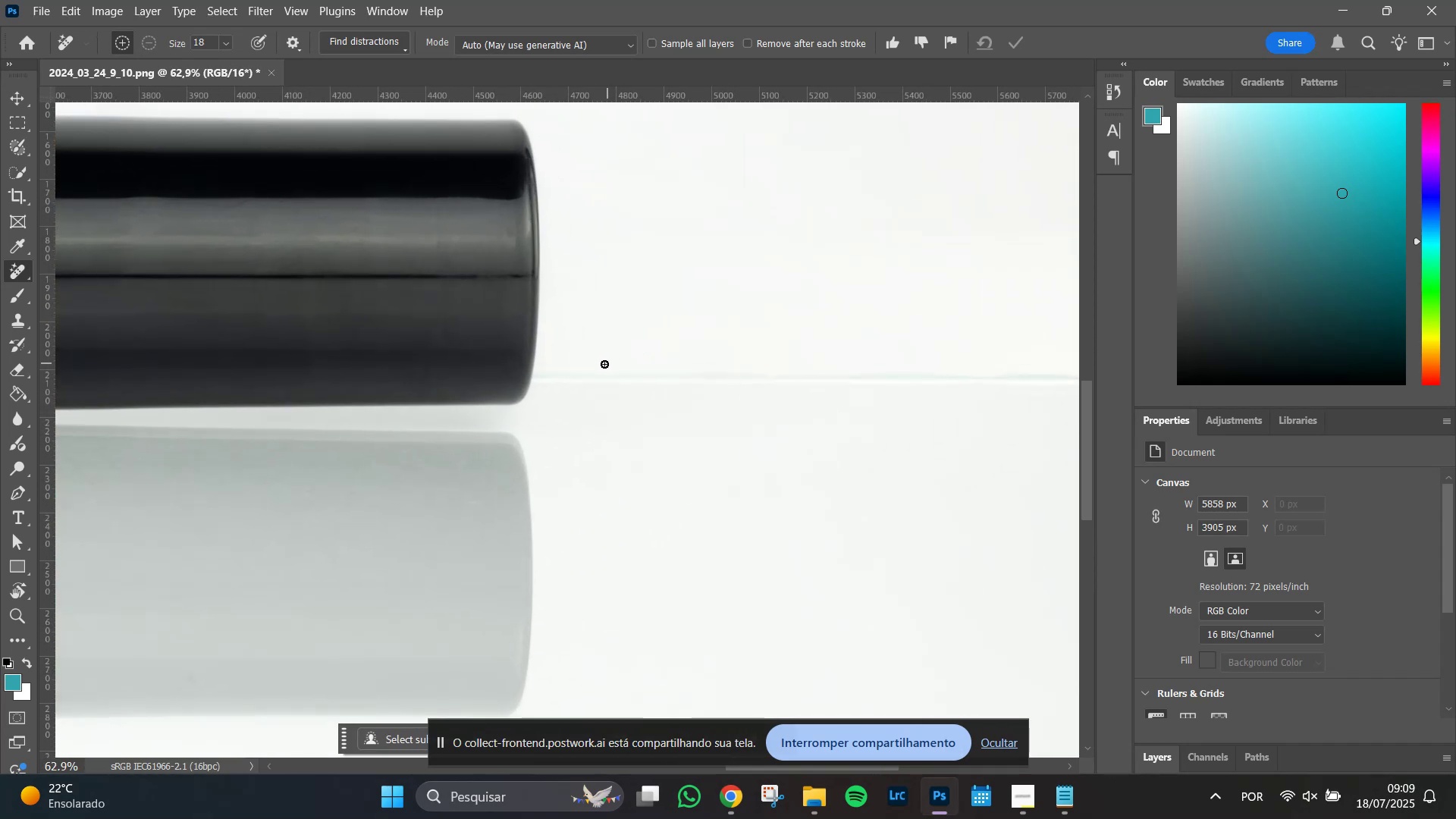 
key(Alt+AltLeft)
 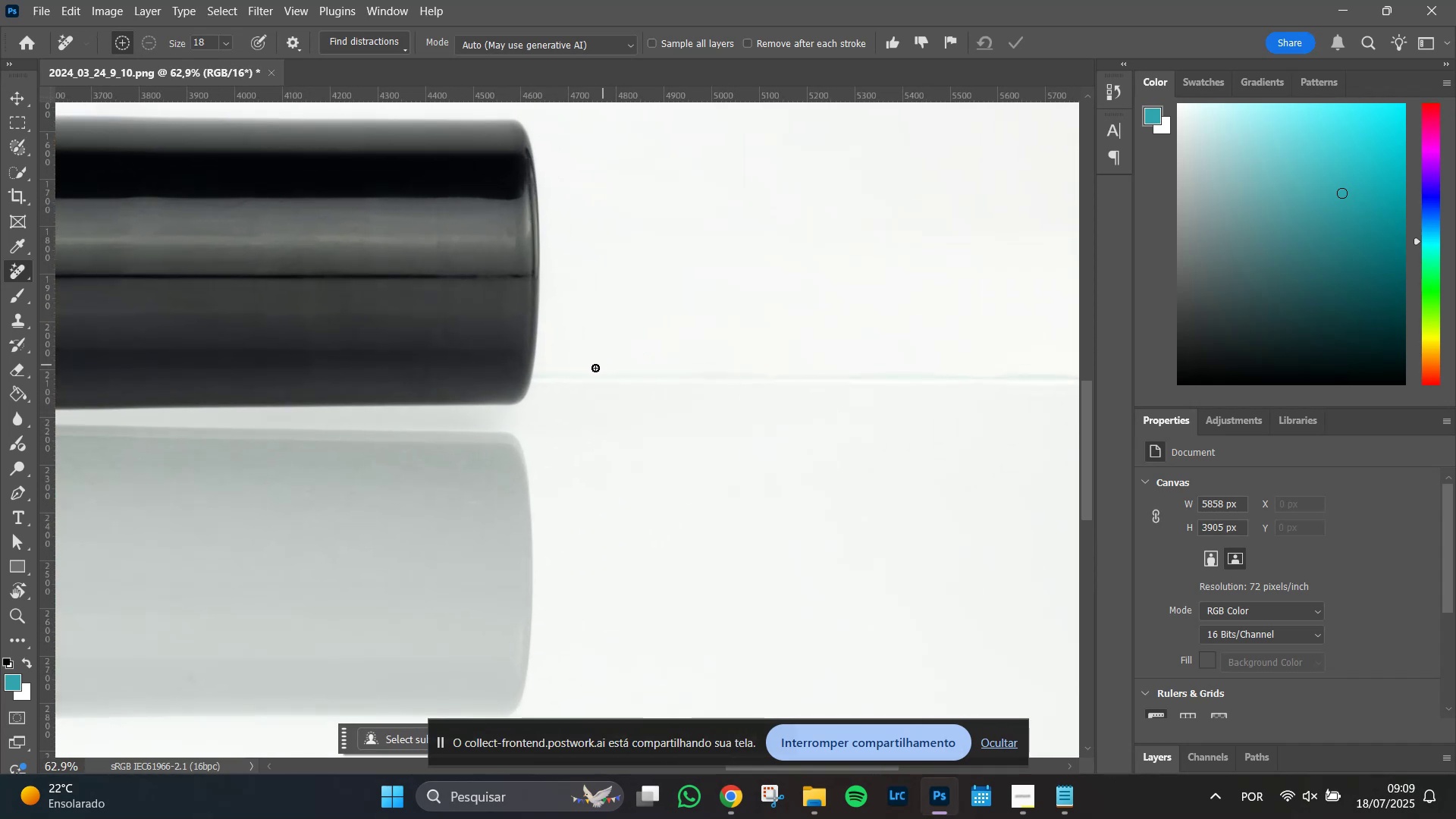 
hold_key(key=AltLeft, duration=1.51)
scroll: coordinate [825, 325], scroll_direction: up, amount: 1.0
 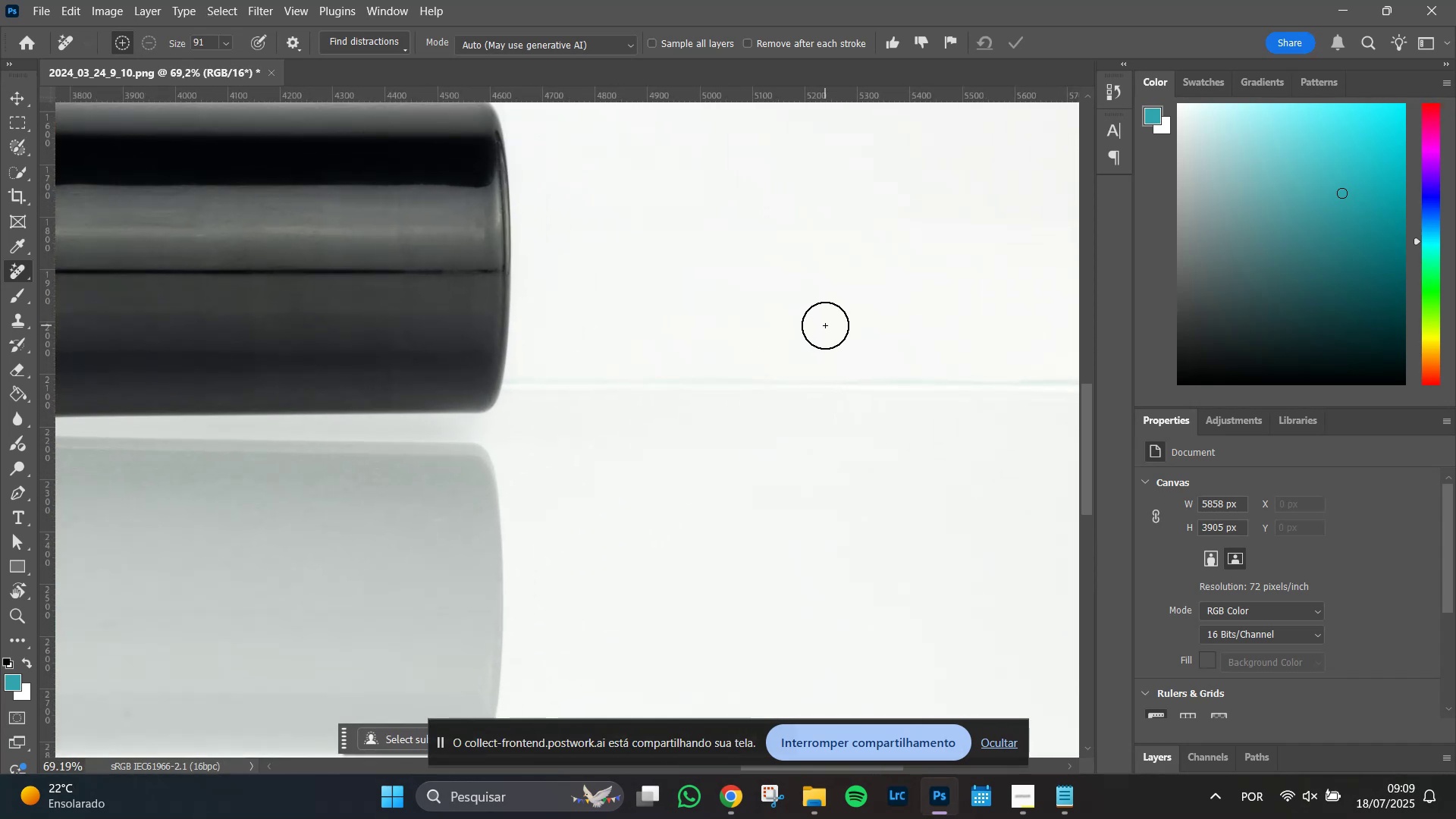 
key(Alt+AltLeft)
 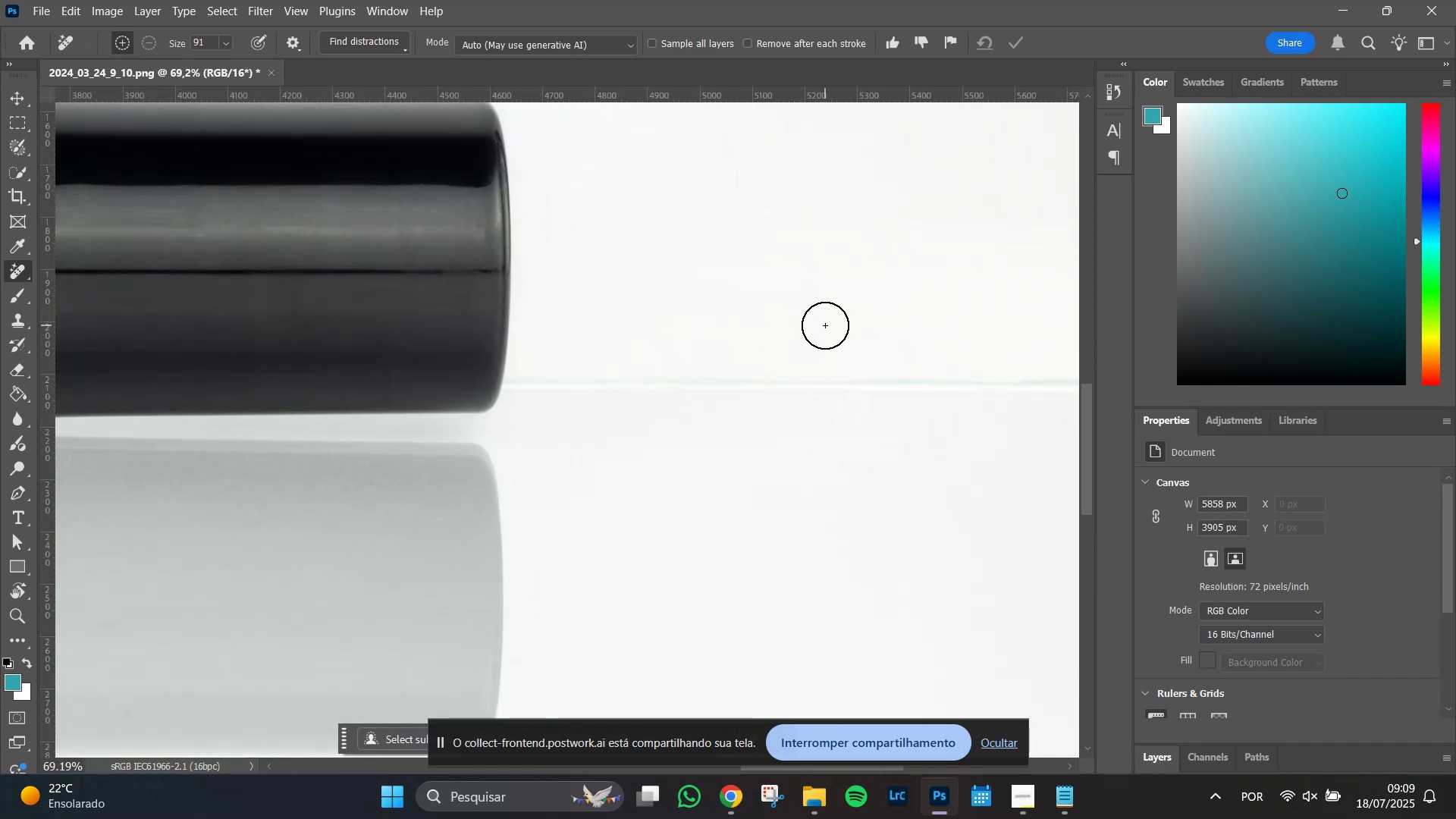 
key(Alt+AltLeft)
 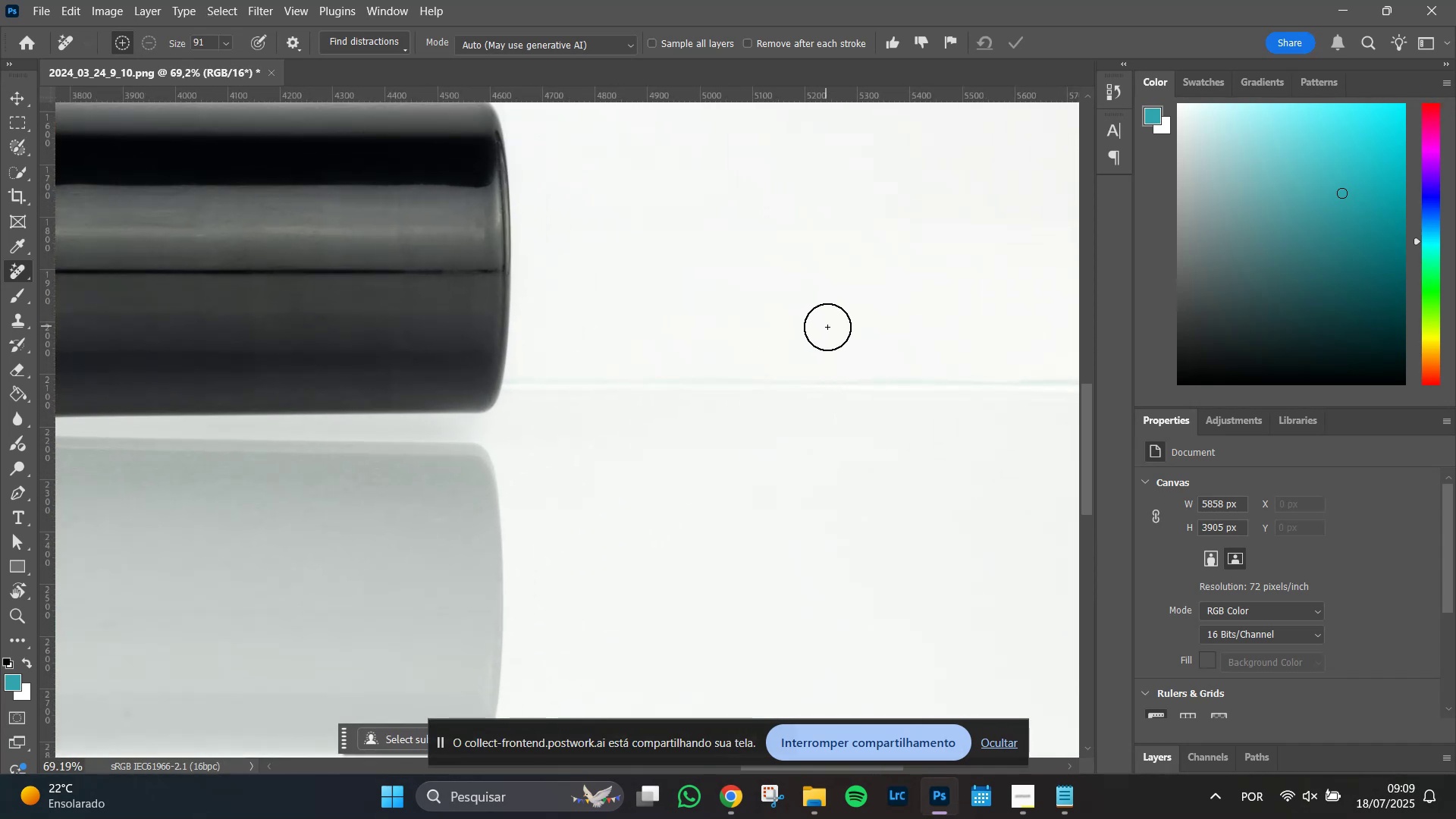 
key(Alt+AltLeft)
 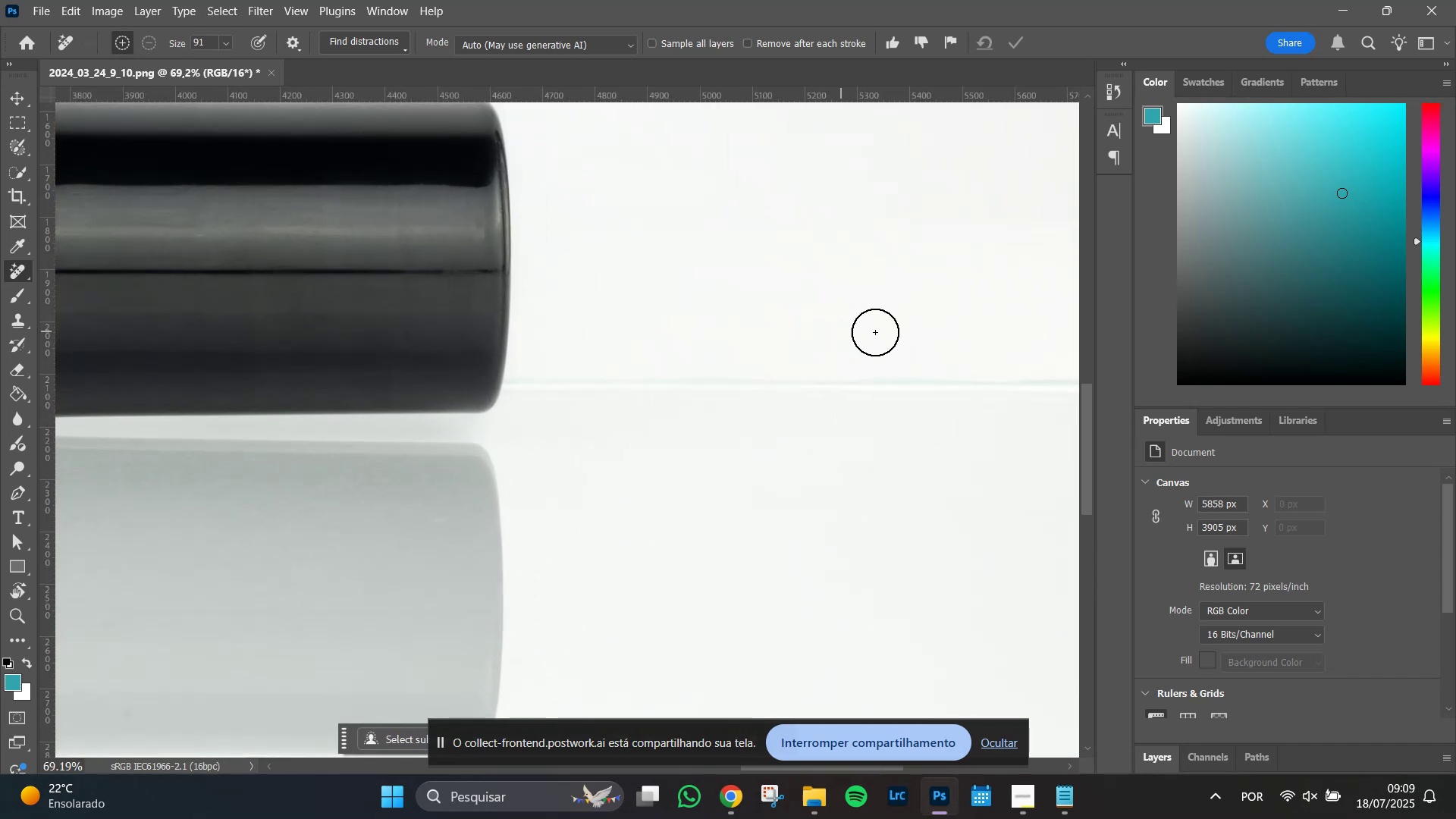 
hold_key(key=Space, duration=1.51)
 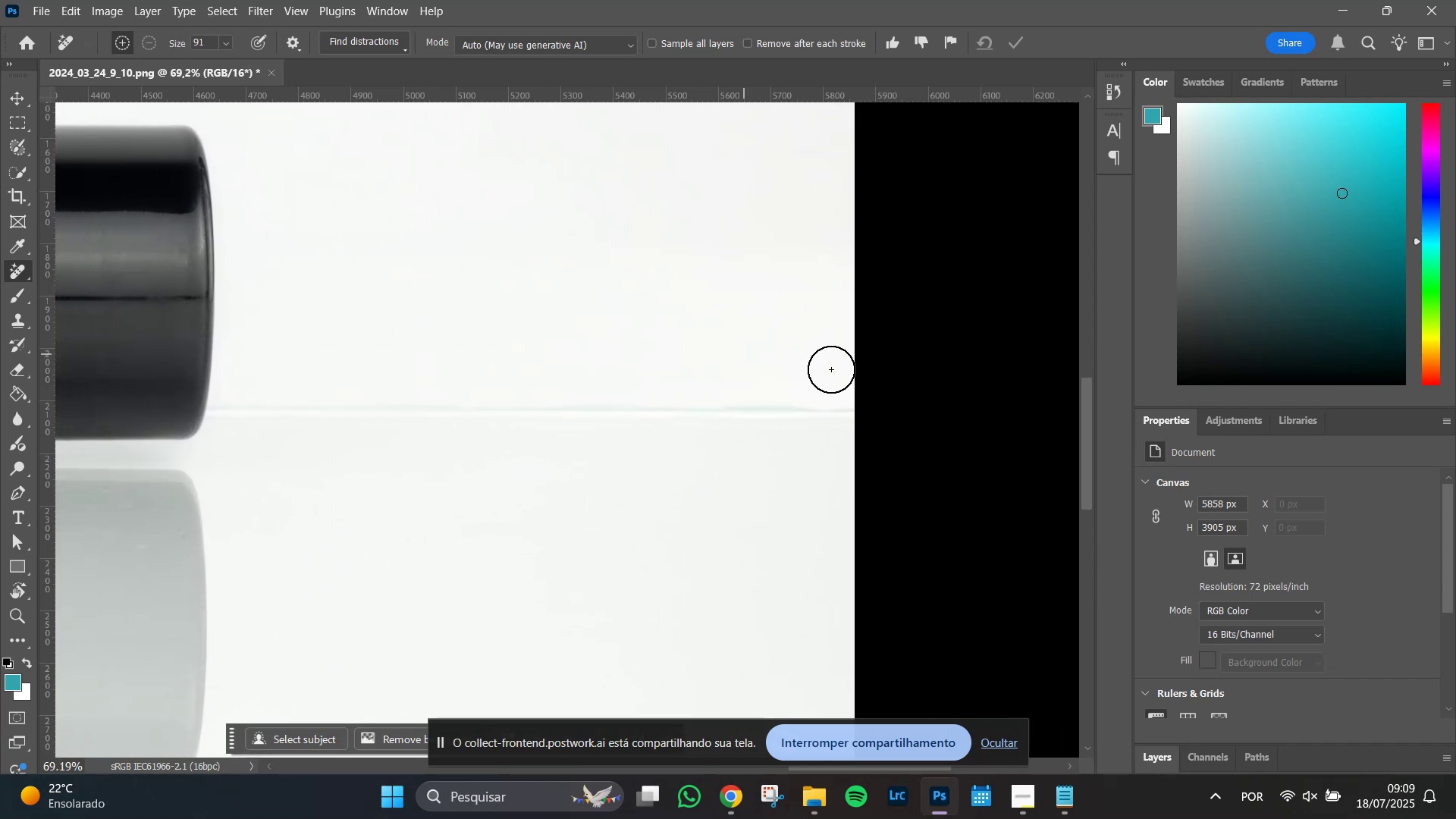 
left_click_drag(start_coordinate=[947, 318], to_coordinate=[651, 344])
 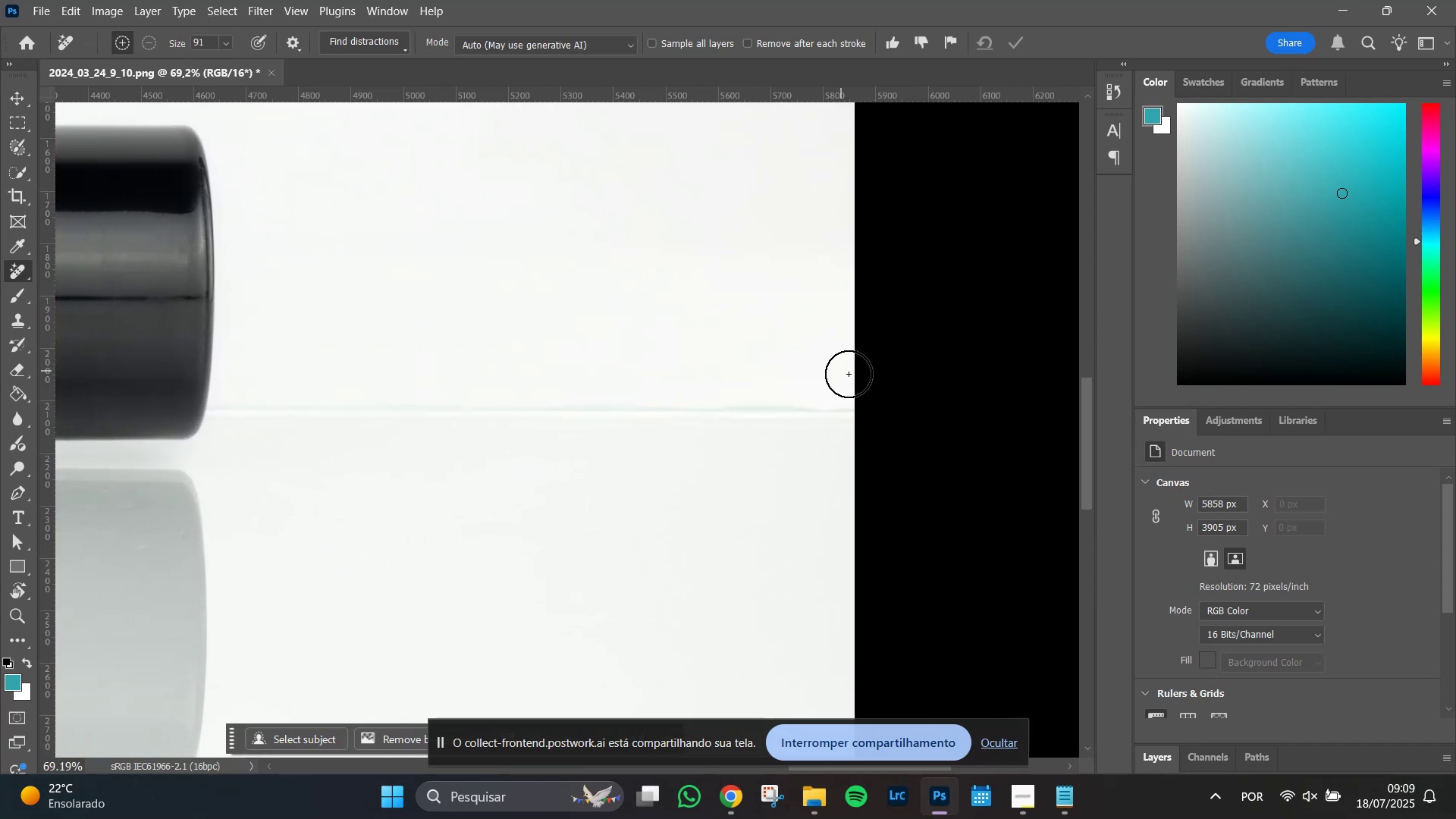 
key(Space)
 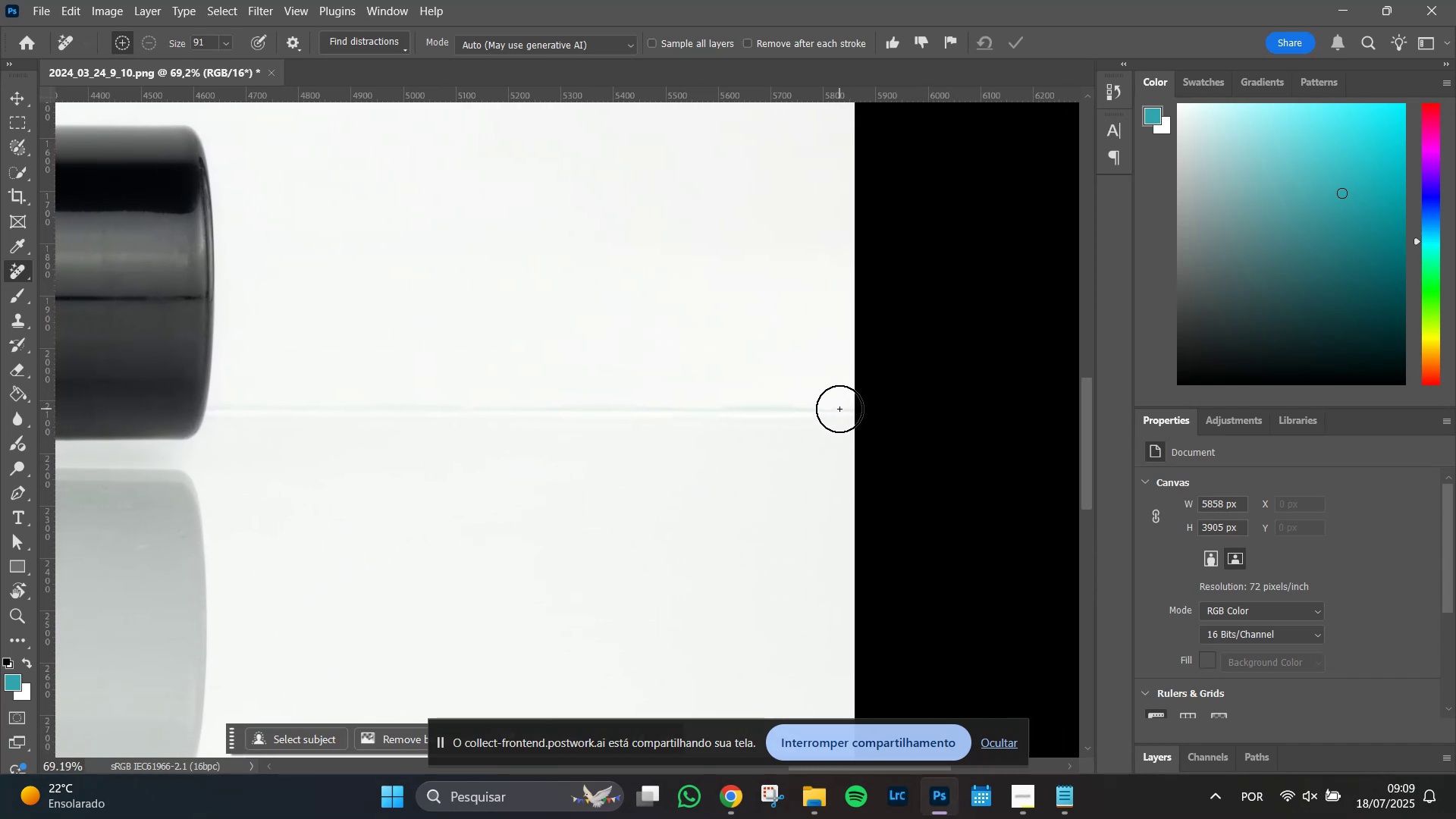 
hold_key(key=ShiftLeft, duration=1.51)
left_click_drag(start_coordinate=[839, 409], to_coordinate=[225, 419])
 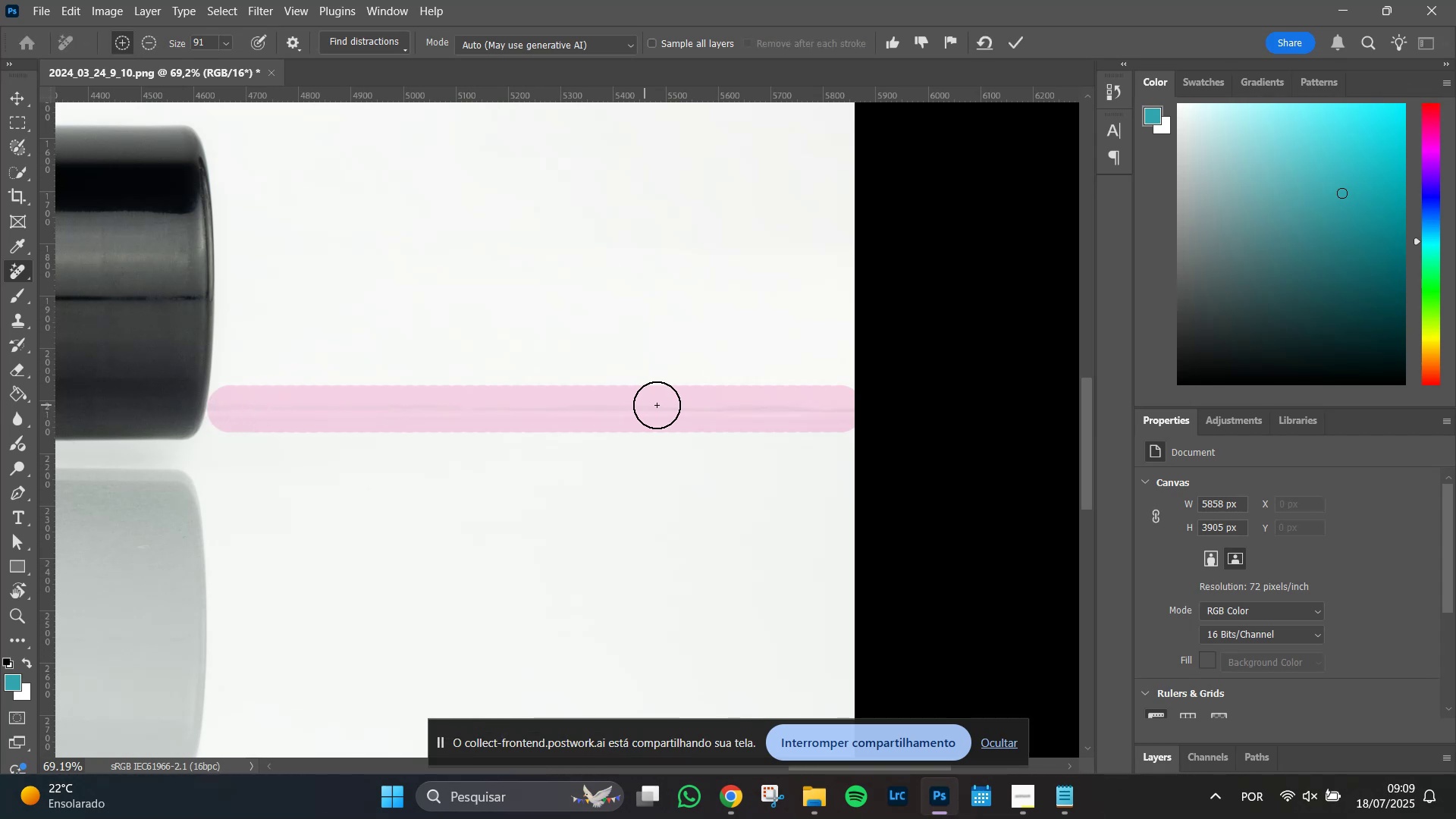 
hold_key(key=ShiftLeft, duration=1.51)
 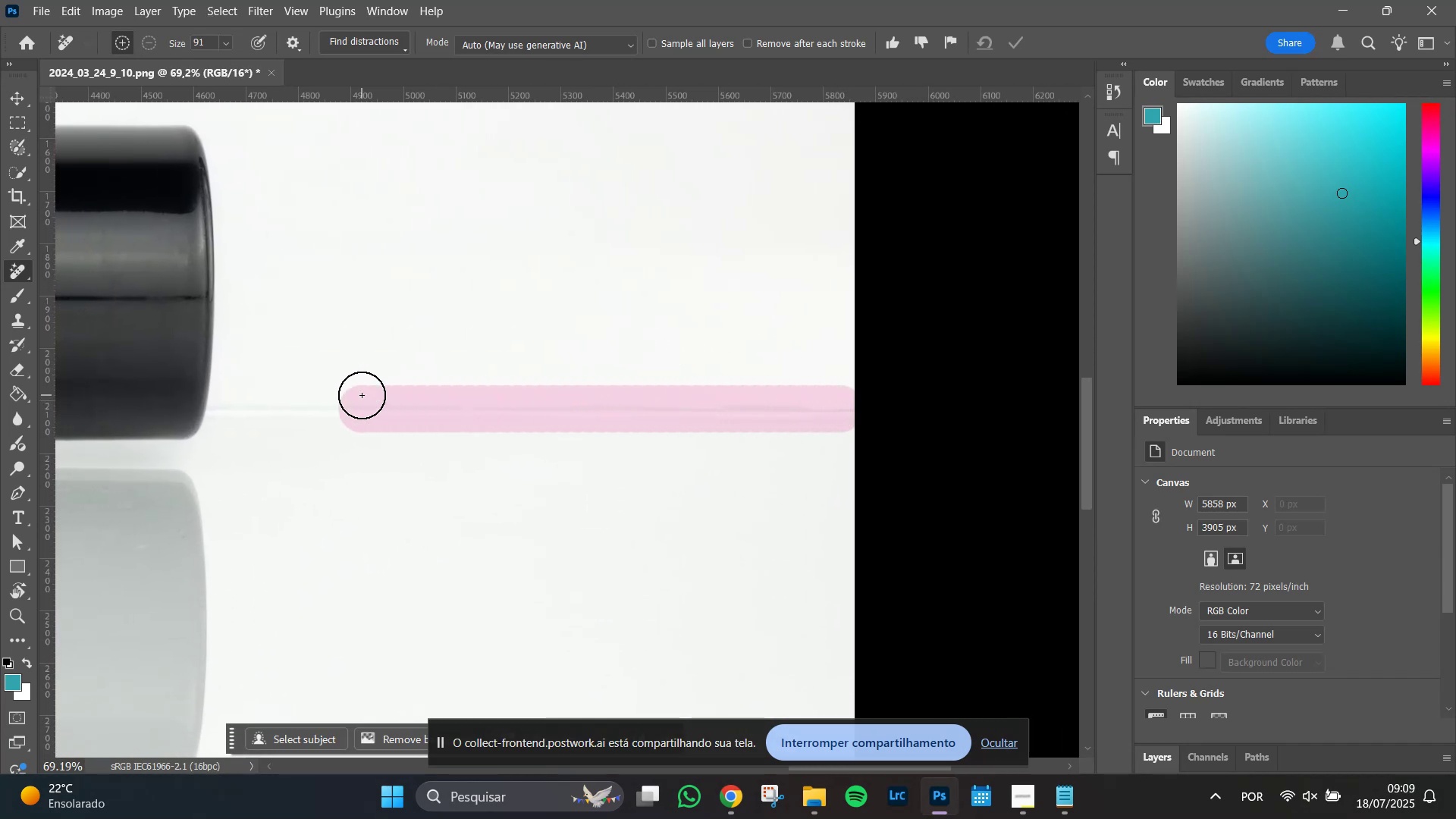 
hold_key(key=ShiftLeft, duration=1.51)
 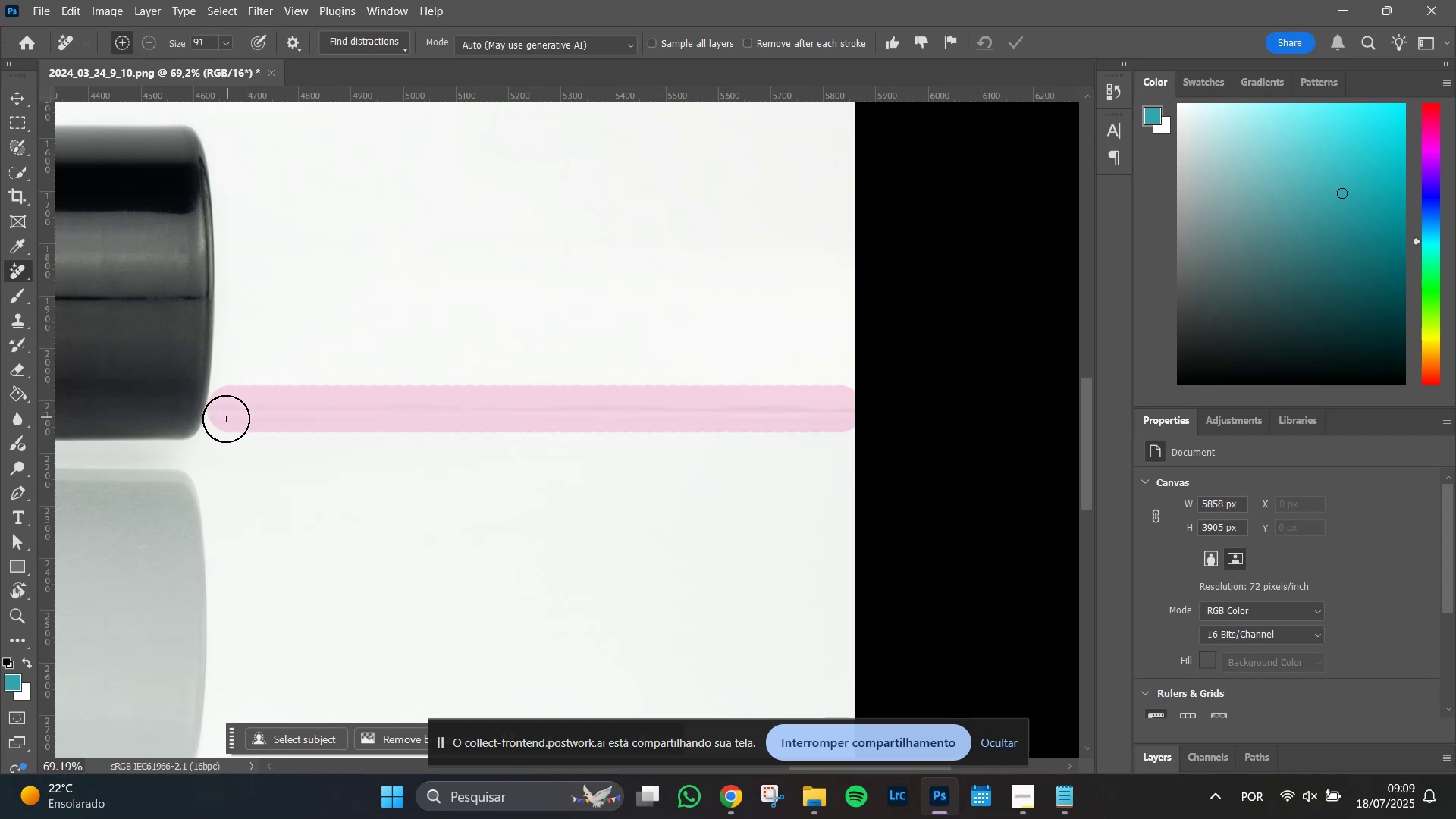 
hold_key(key=ShiftLeft, duration=1.51)
 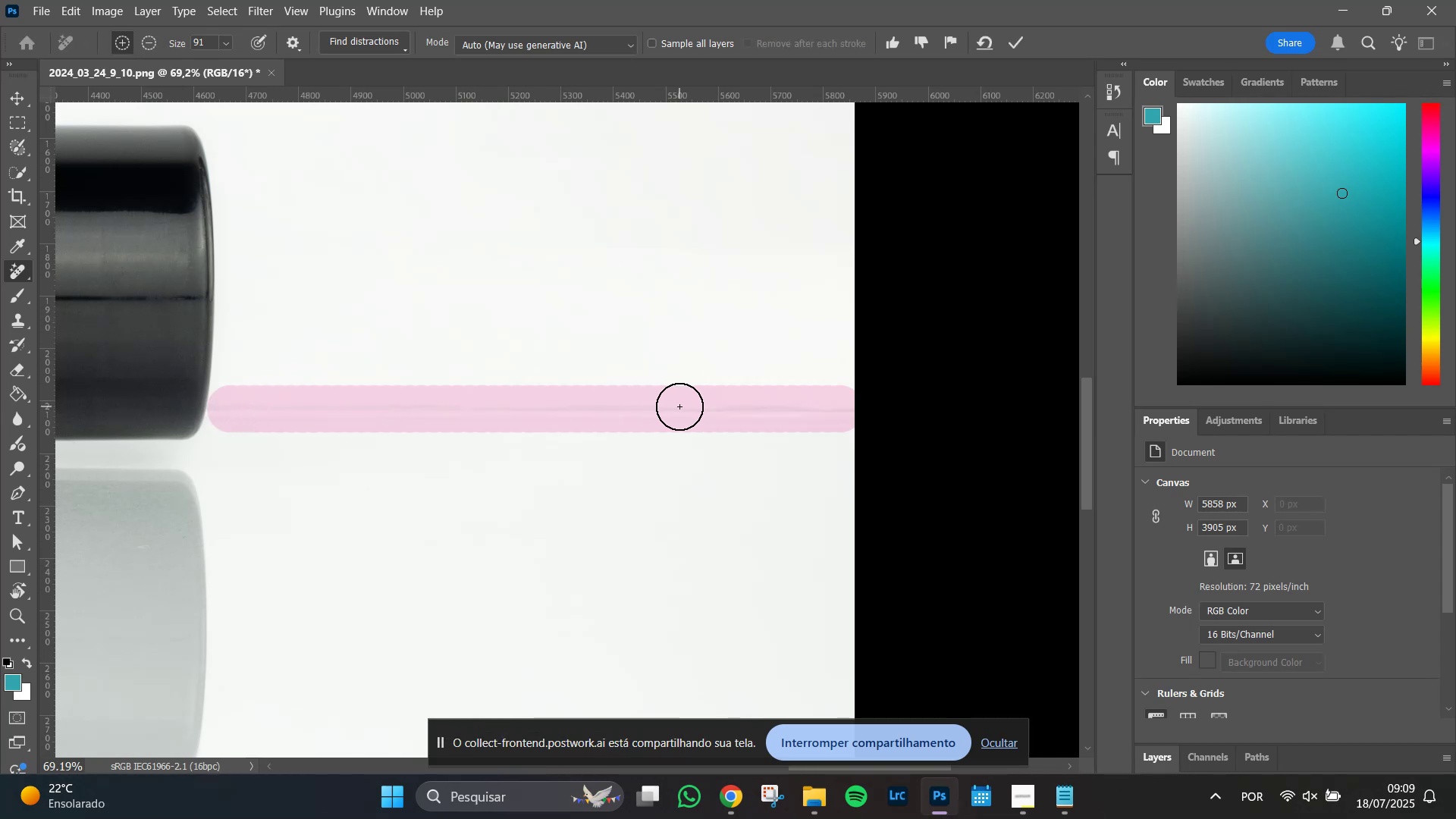 
hold_key(key=ShiftLeft, duration=0.95)
 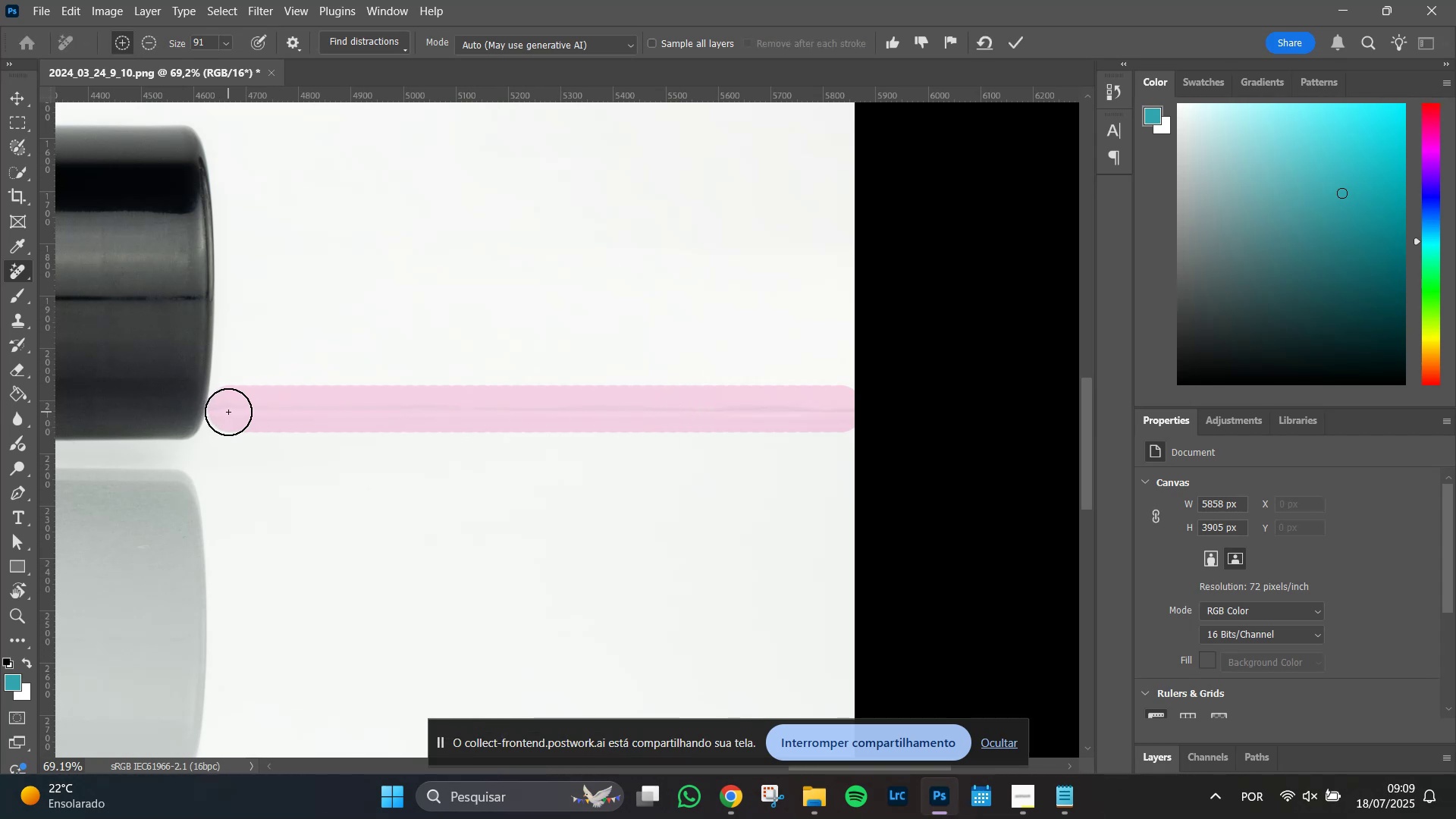 
left_click([228, 412])
 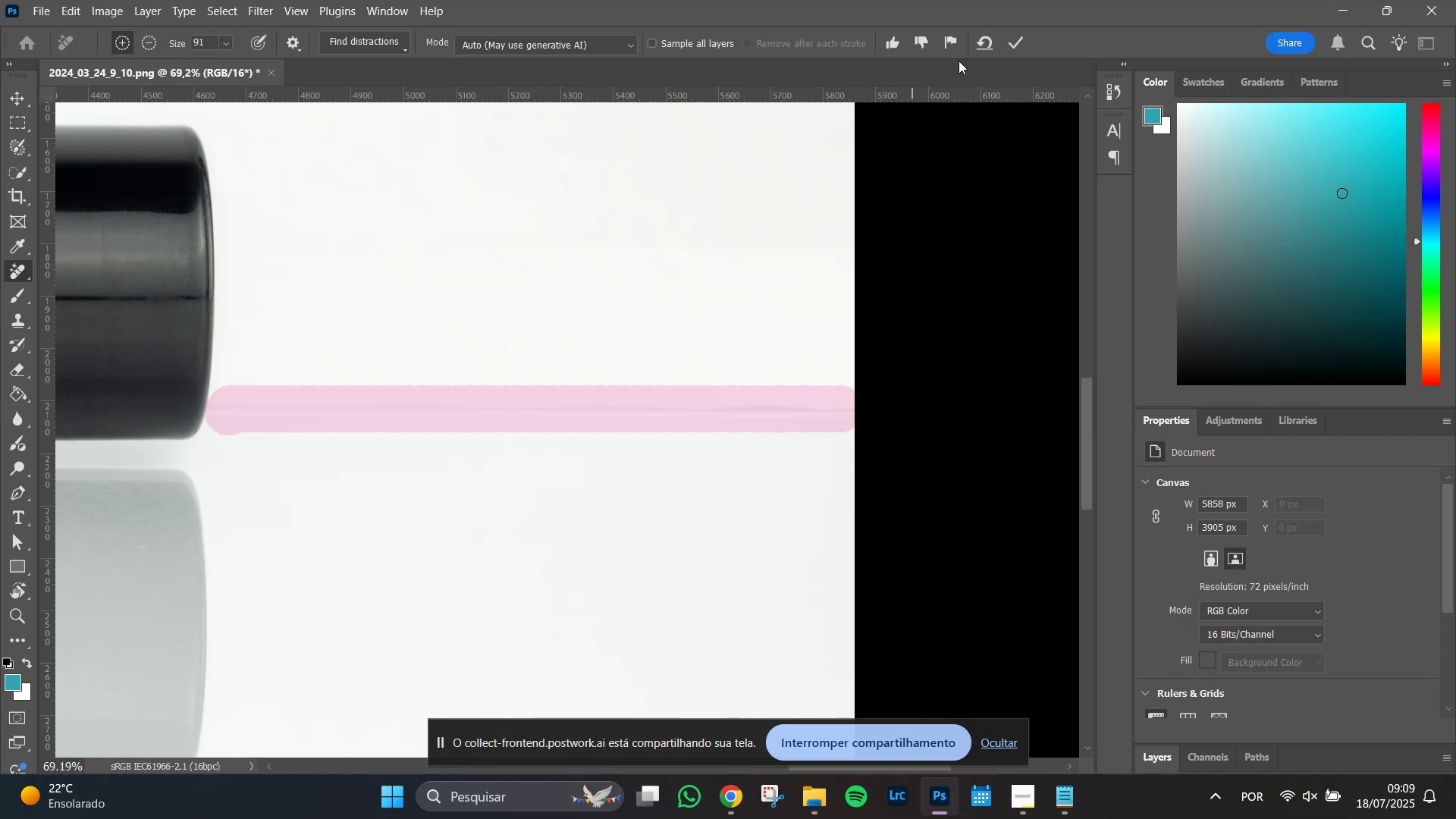 
left_click([1016, 41])
 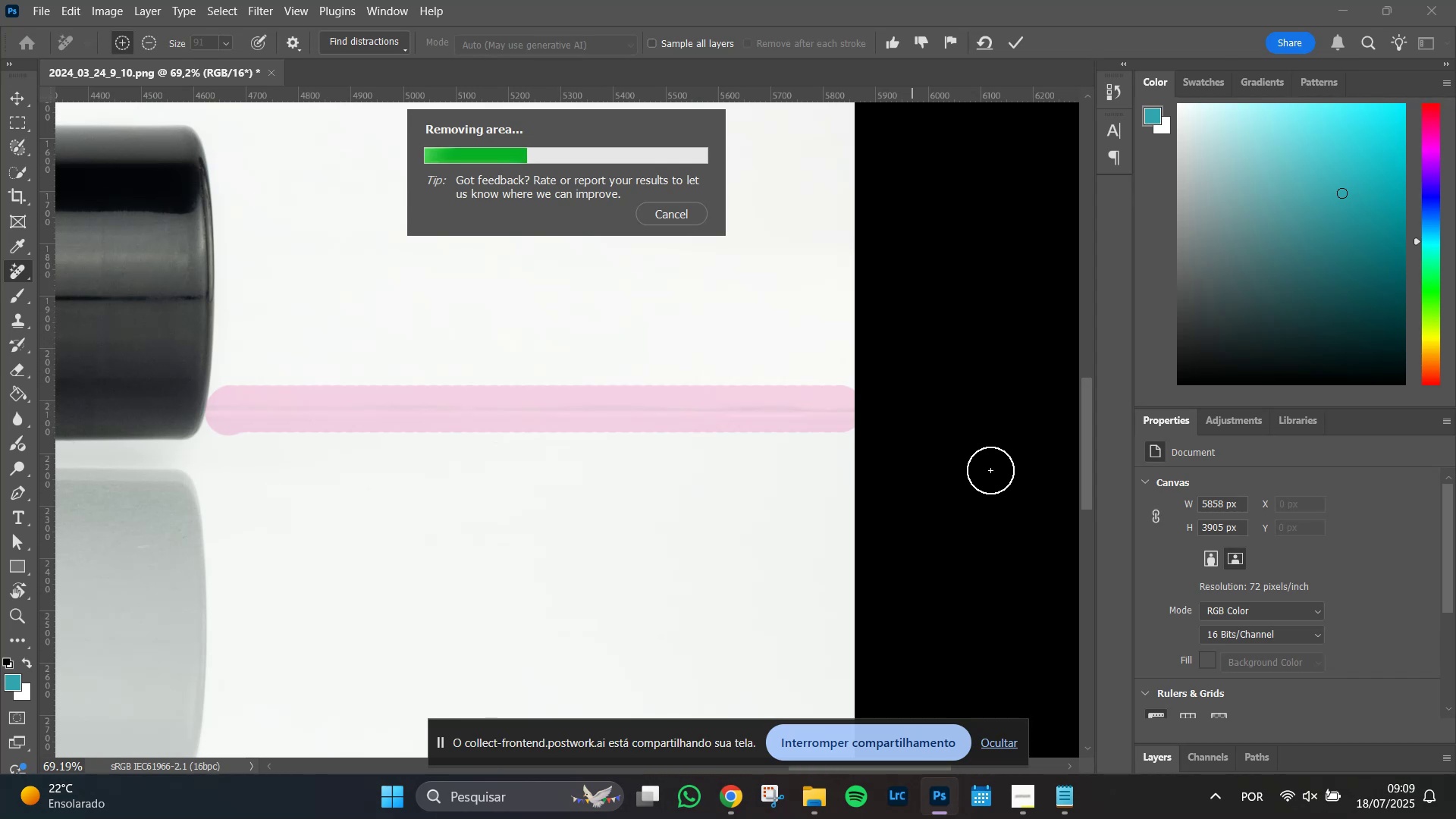 
wait(10.51)
 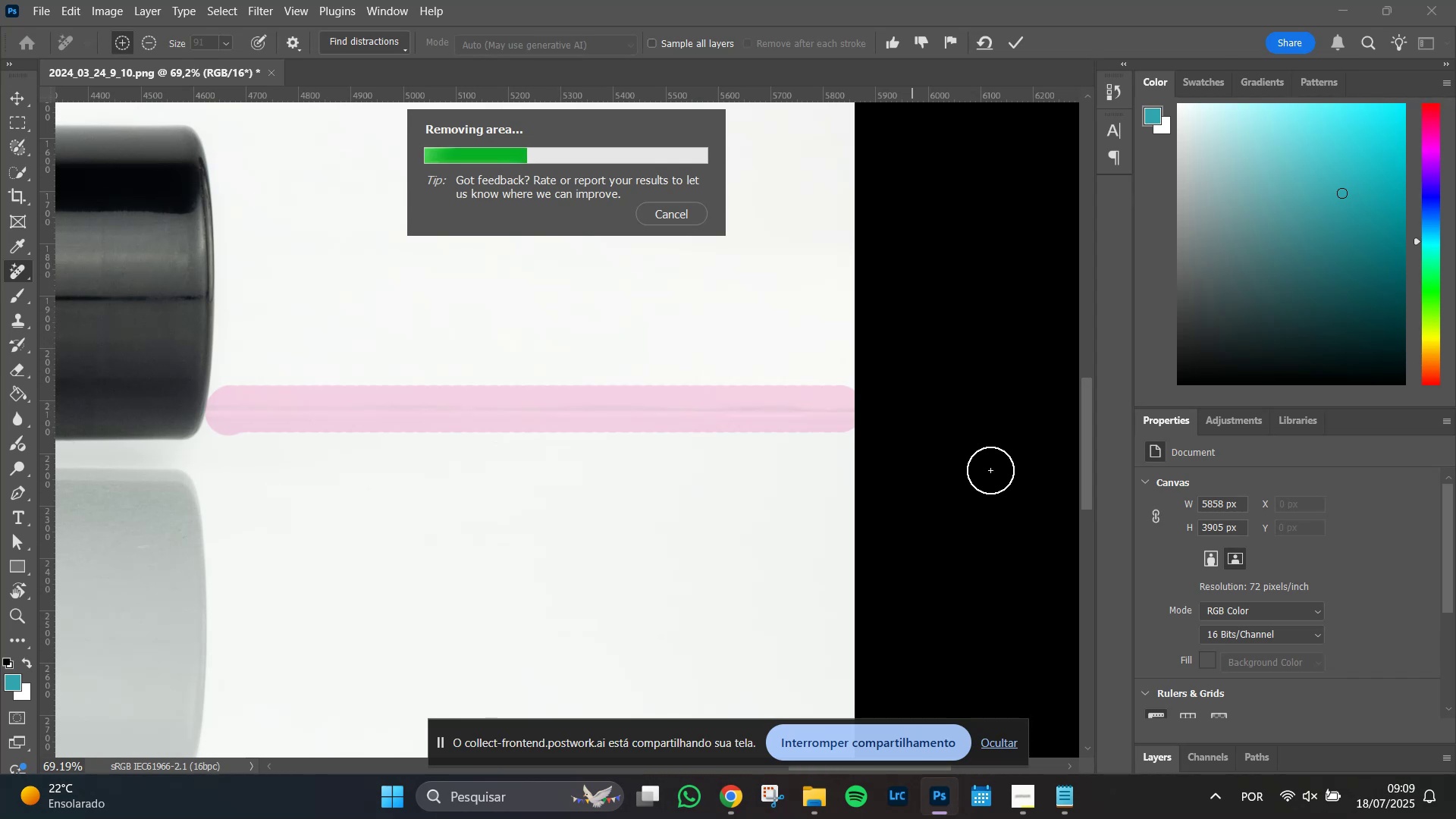 
hold_key(key=AltLeft, duration=1.51)
scroll: coordinate [793, 473], scroll_direction: up, amount: 6.0
 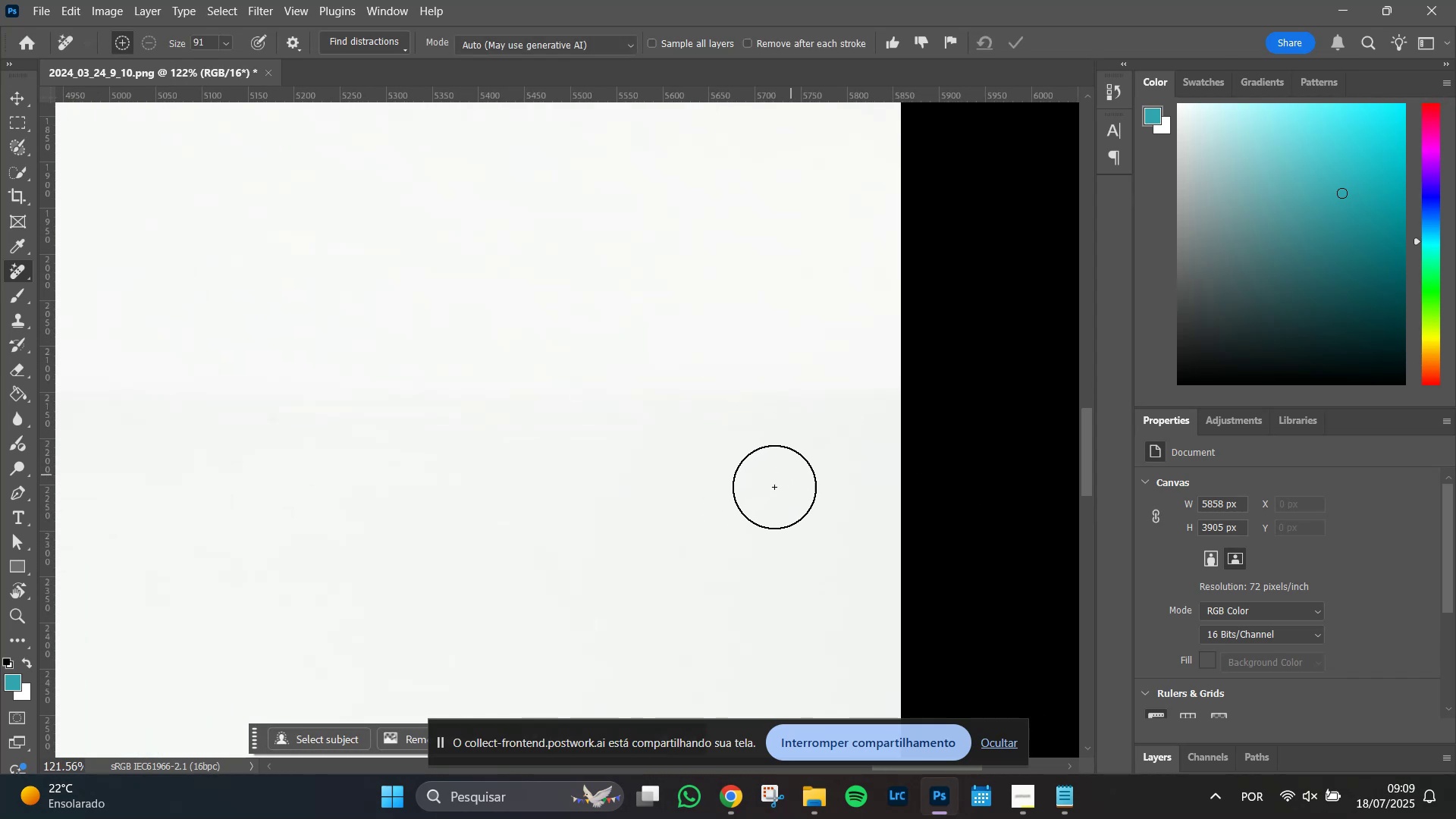 
scroll: coordinate [562, 572], scroll_direction: down, amount: 14.0
 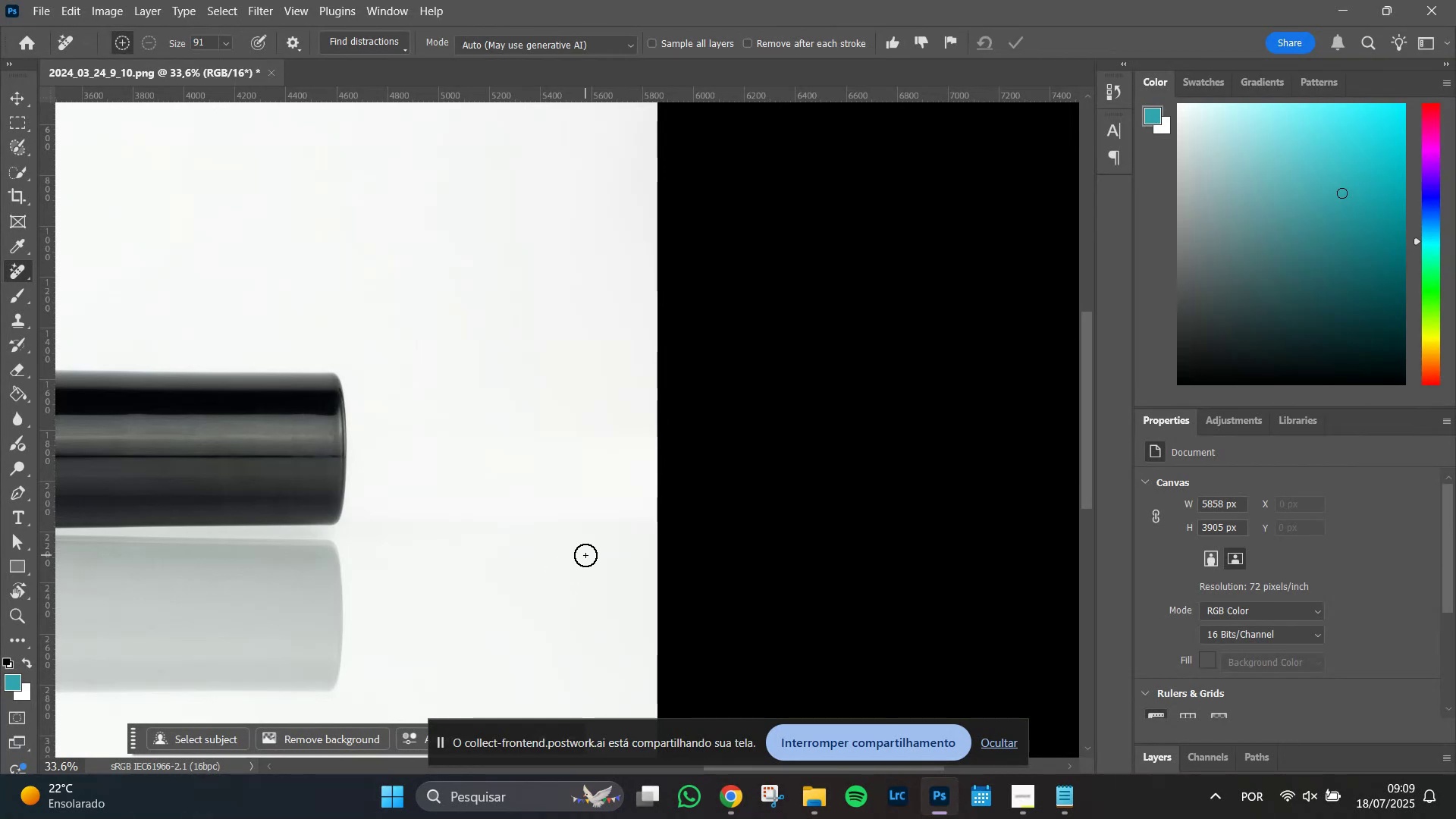 
hold_key(key=AltLeft, duration=0.83)
 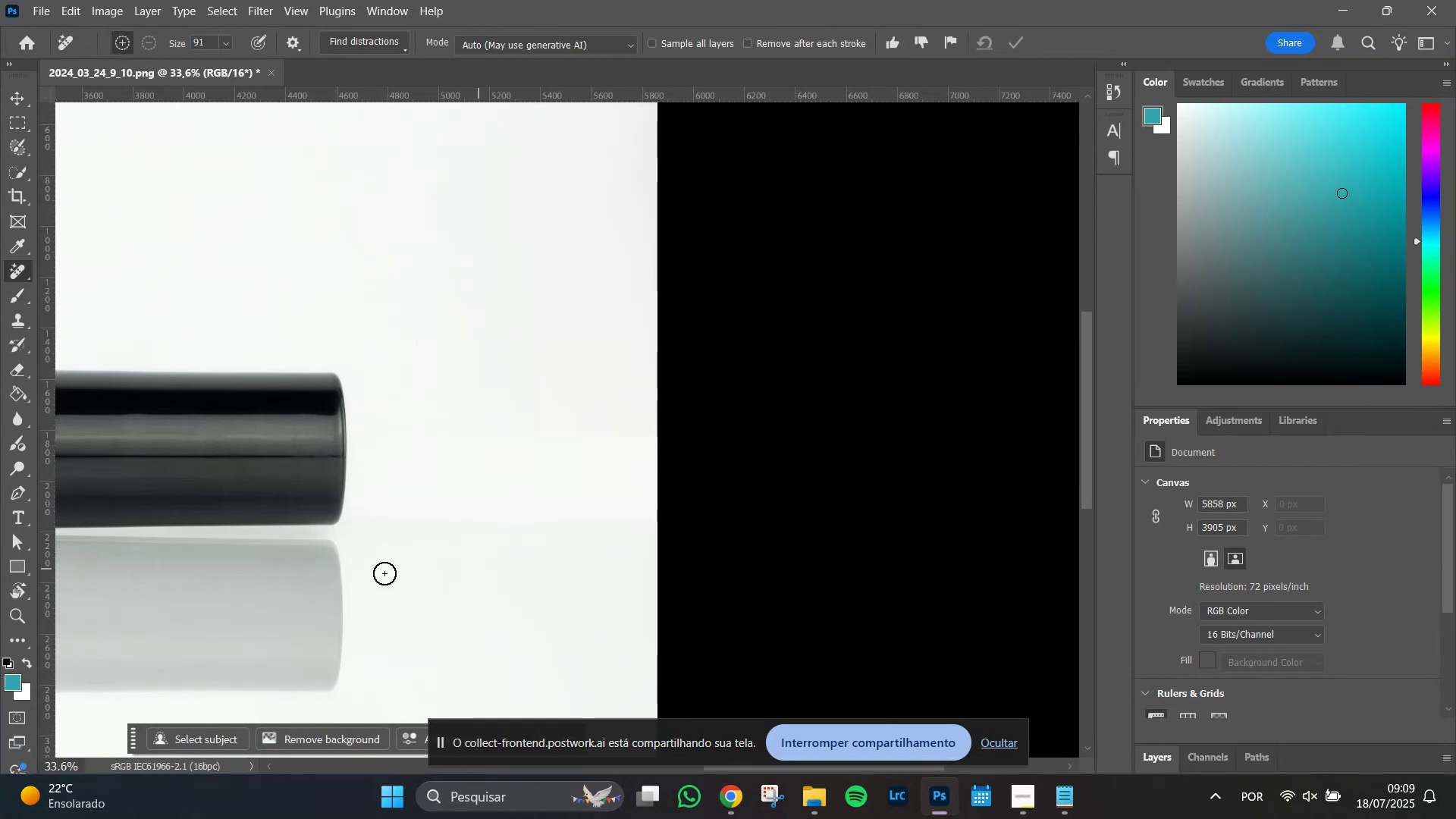 
hold_key(key=Space, duration=1.51)
 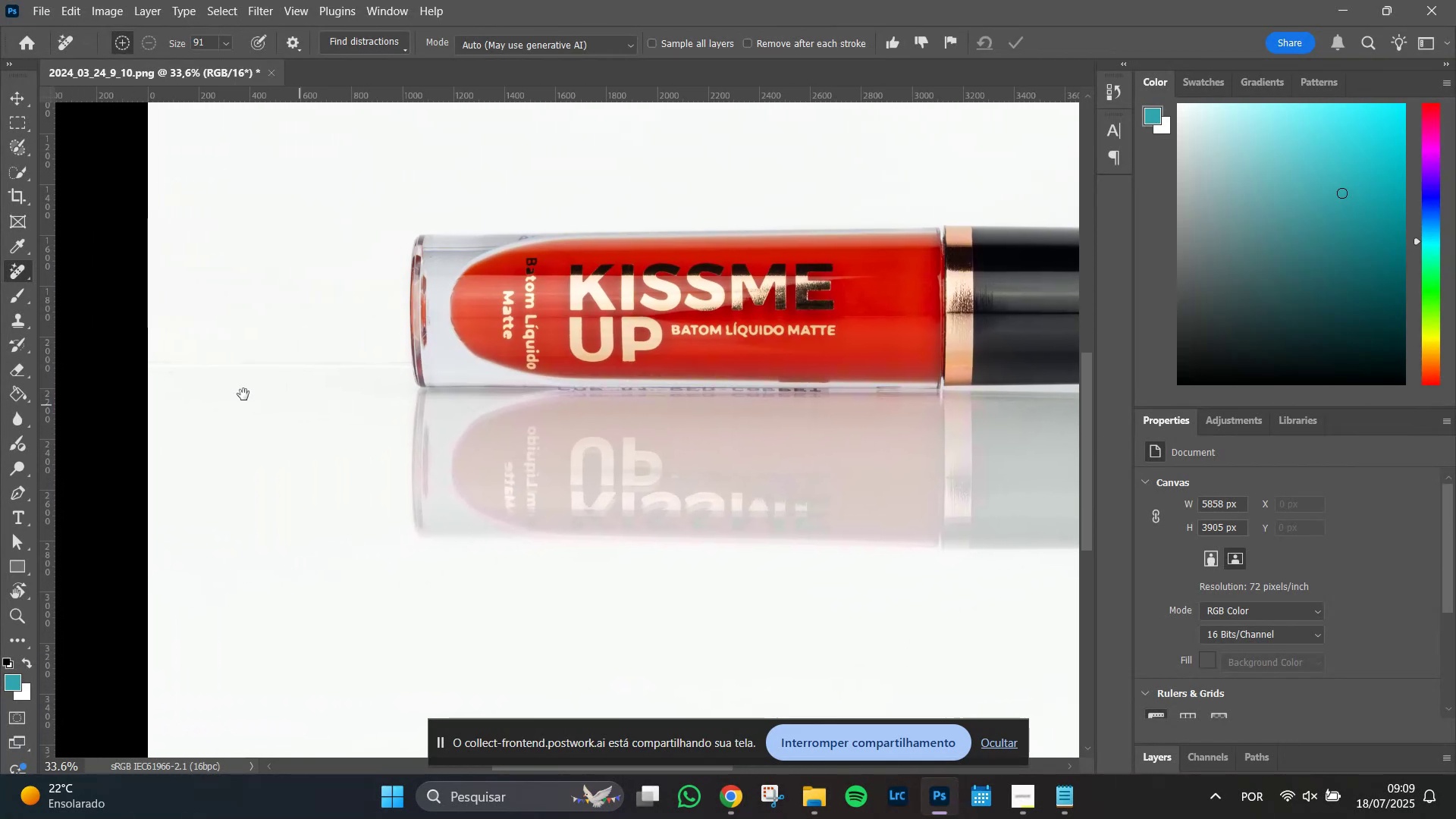 
left_click_drag(start_coordinate=[220, 581], to_coordinate=[1119, 444])
 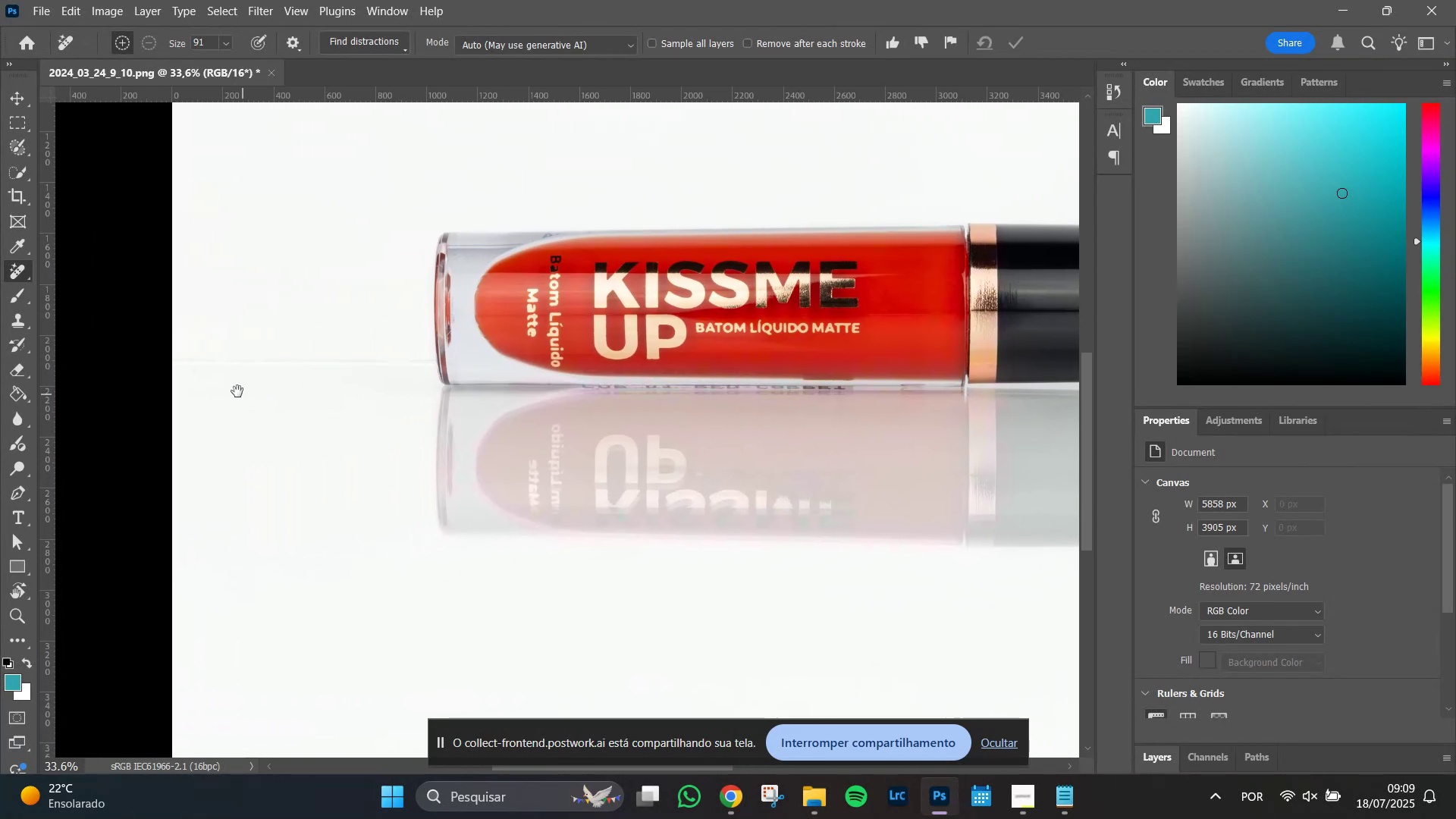 
hold_key(key=Space, duration=1.37)
 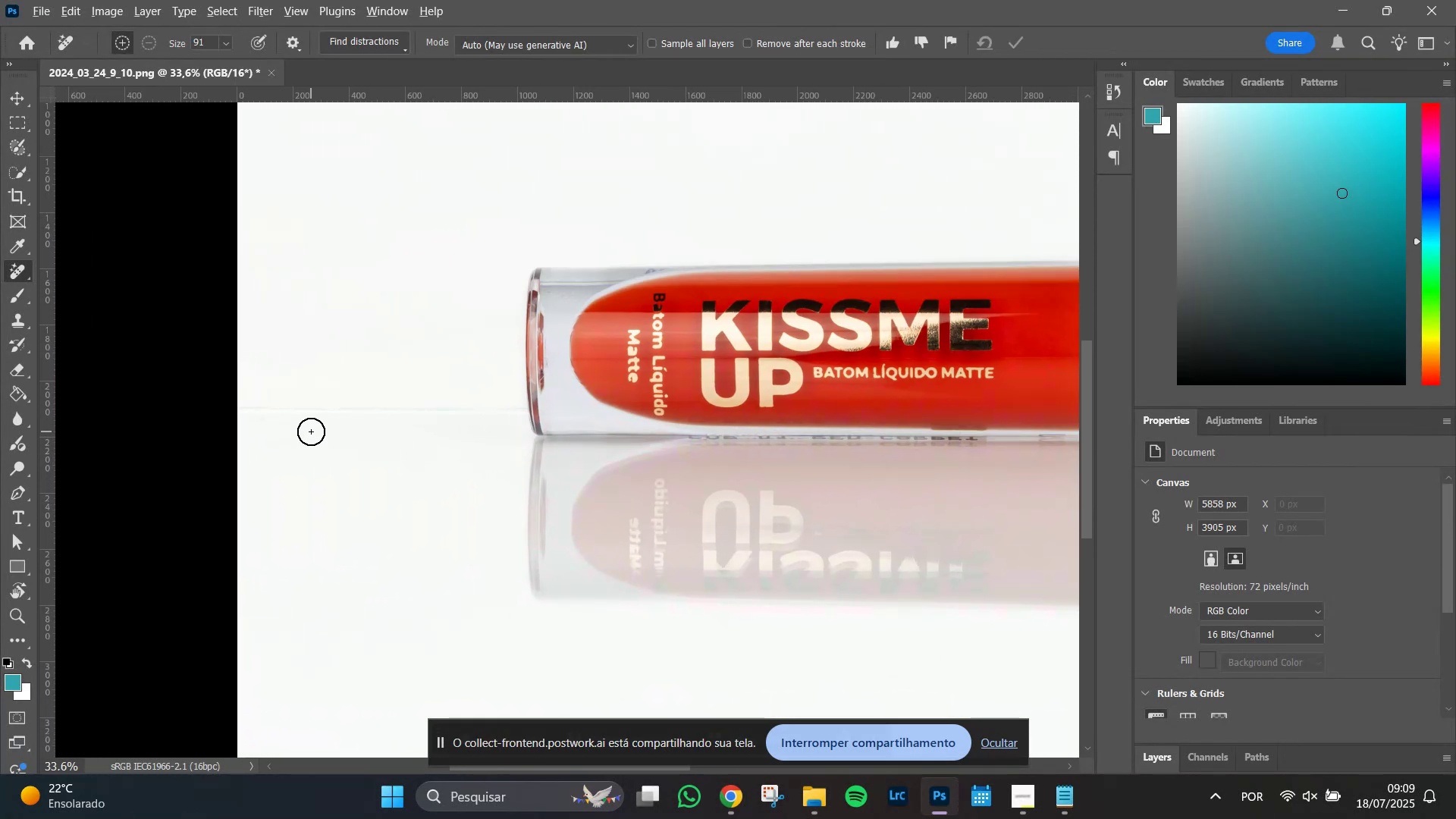 
left_click_drag(start_coordinate=[230, 389], to_coordinate=[269, 442])
 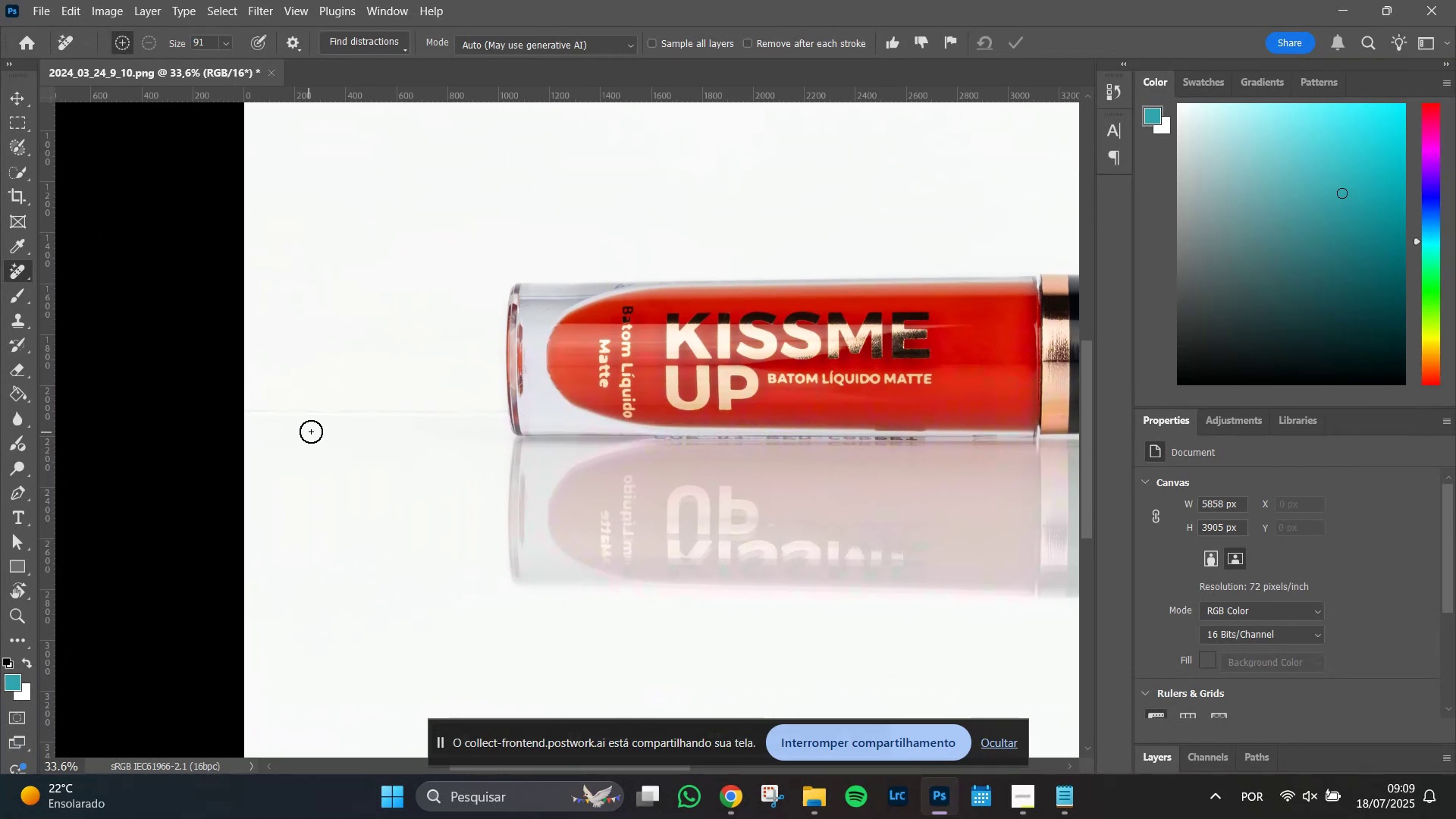 
hold_key(key=AltLeft, duration=1.46)
scroll: coordinate [311, 431], scroll_direction: up, amount: 7.0
 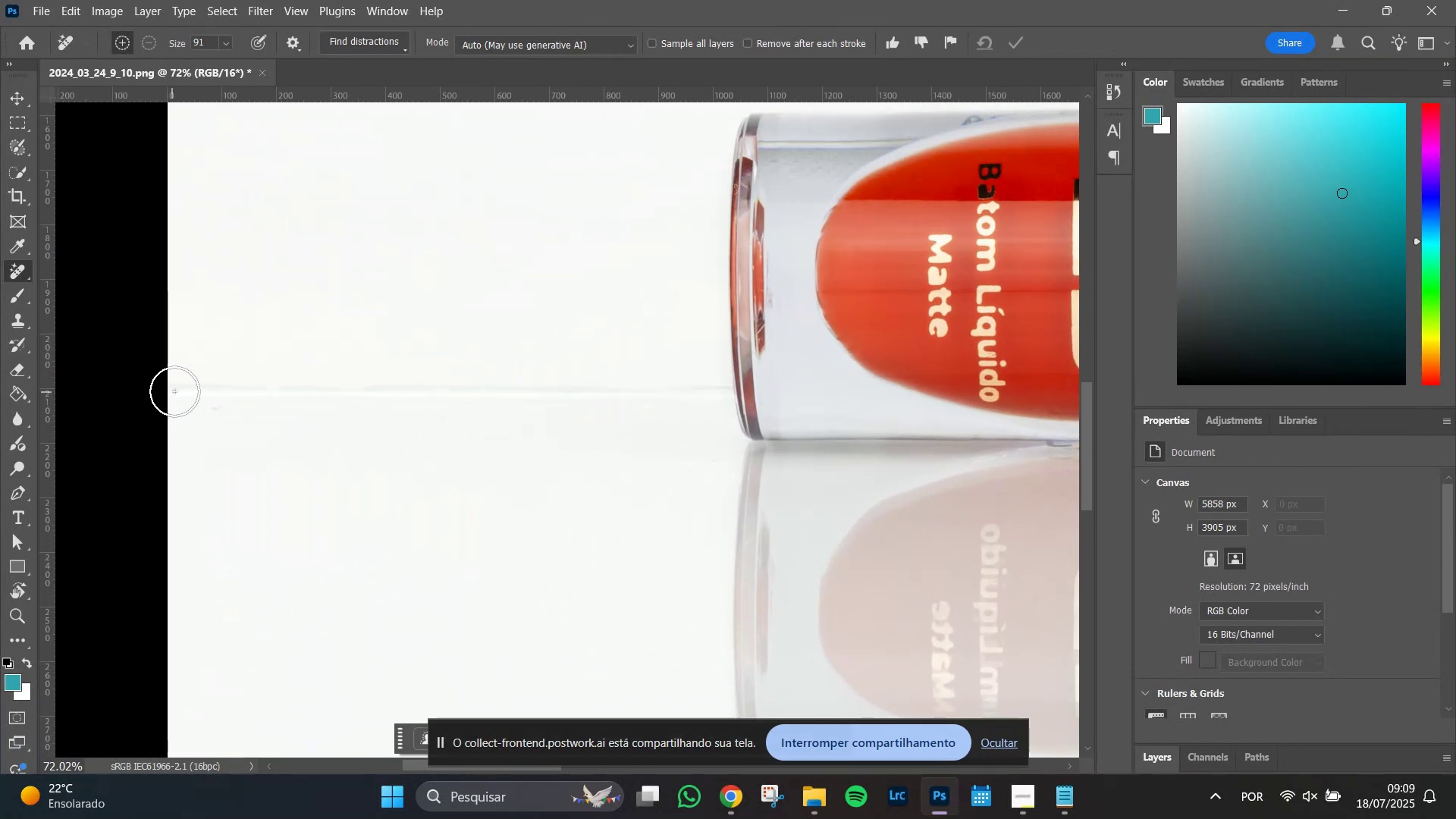 
hold_key(key=ShiftLeft, duration=1.51)
left_click_drag(start_coordinate=[174, 391], to_coordinate=[661, 387])
 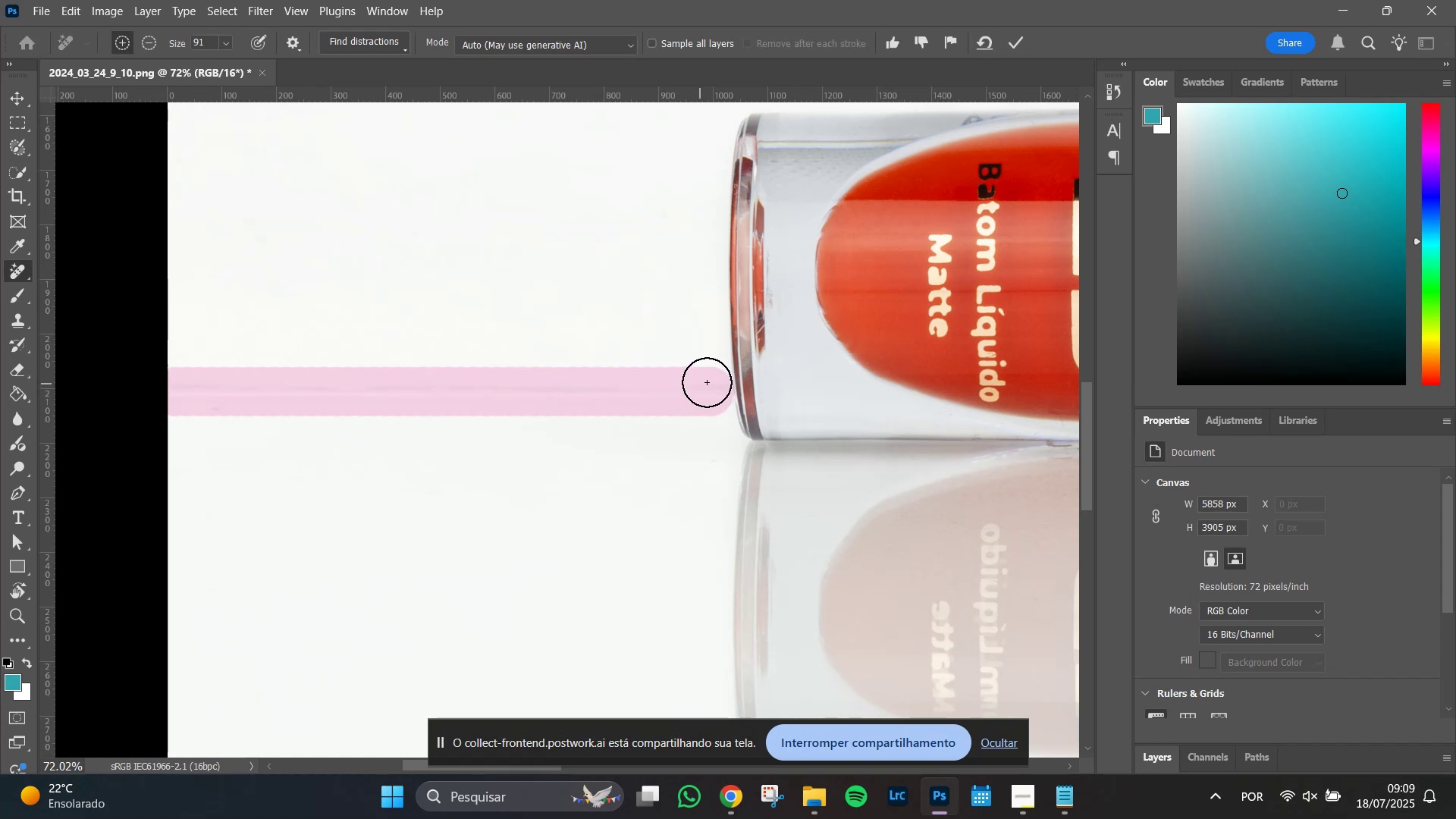 
hold_key(key=ShiftLeft, duration=1.51)
 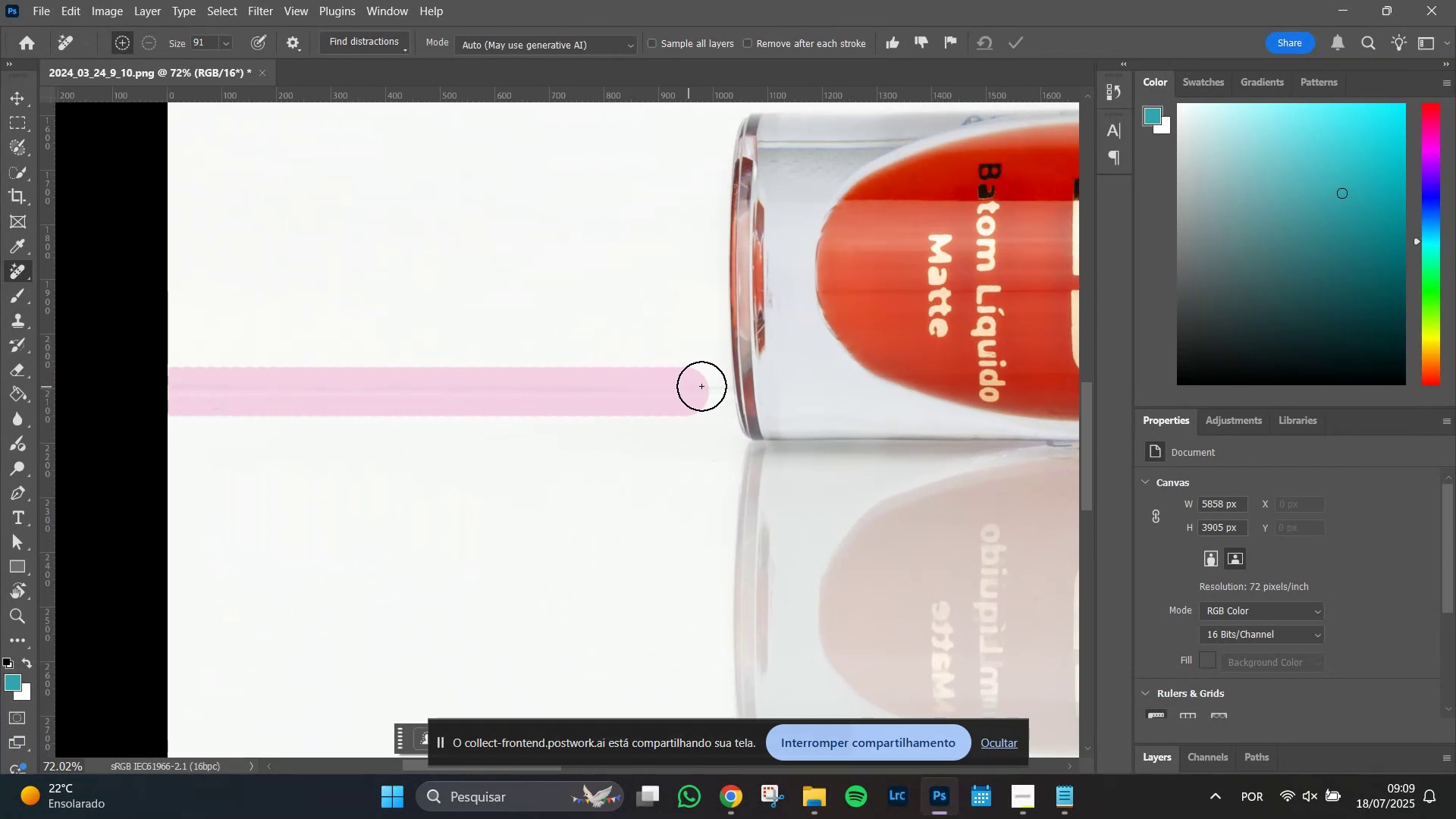 
hold_key(key=ShiftLeft, duration=1.51)
 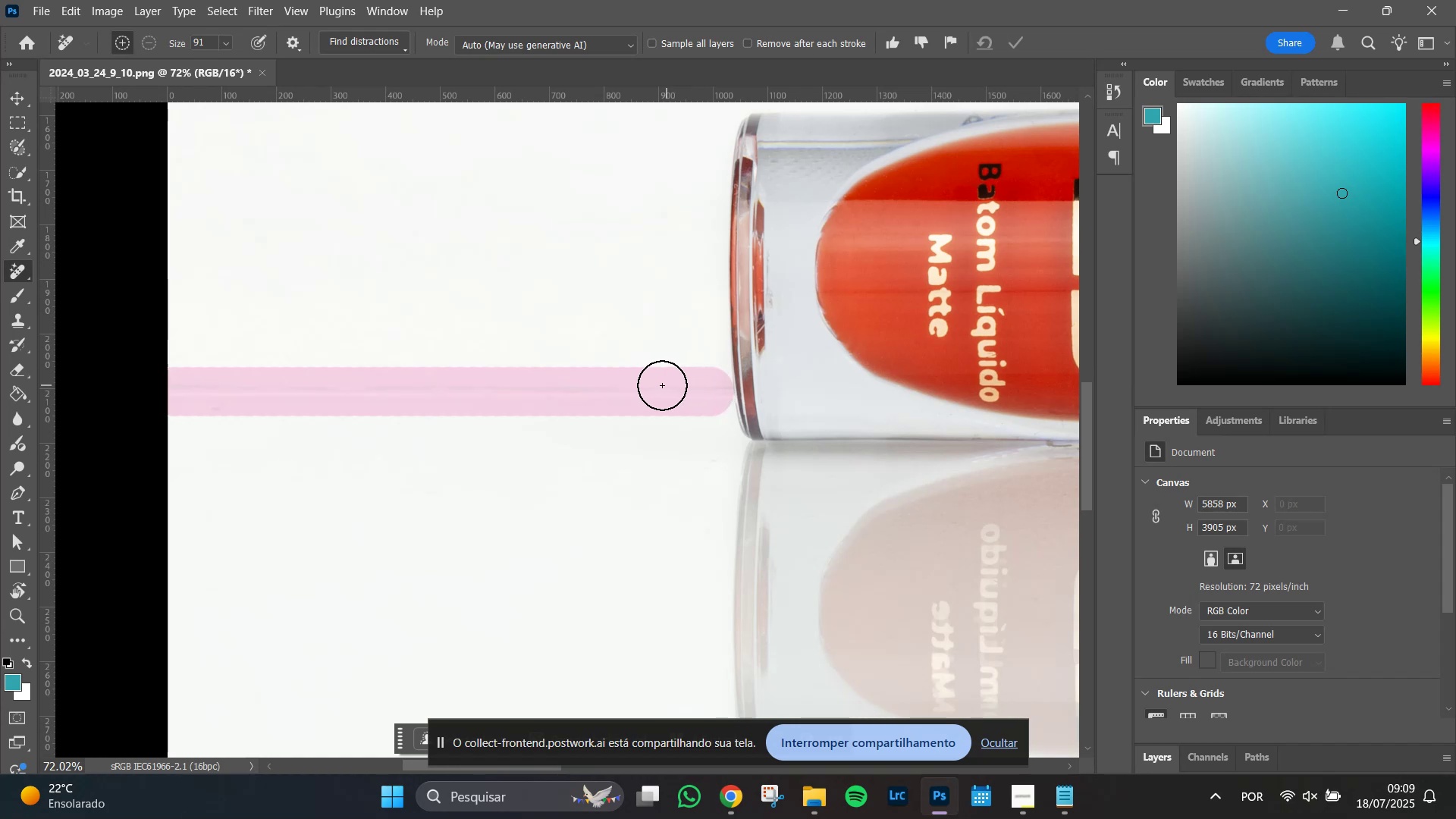 
hold_key(key=ShiftLeft, duration=0.87)
 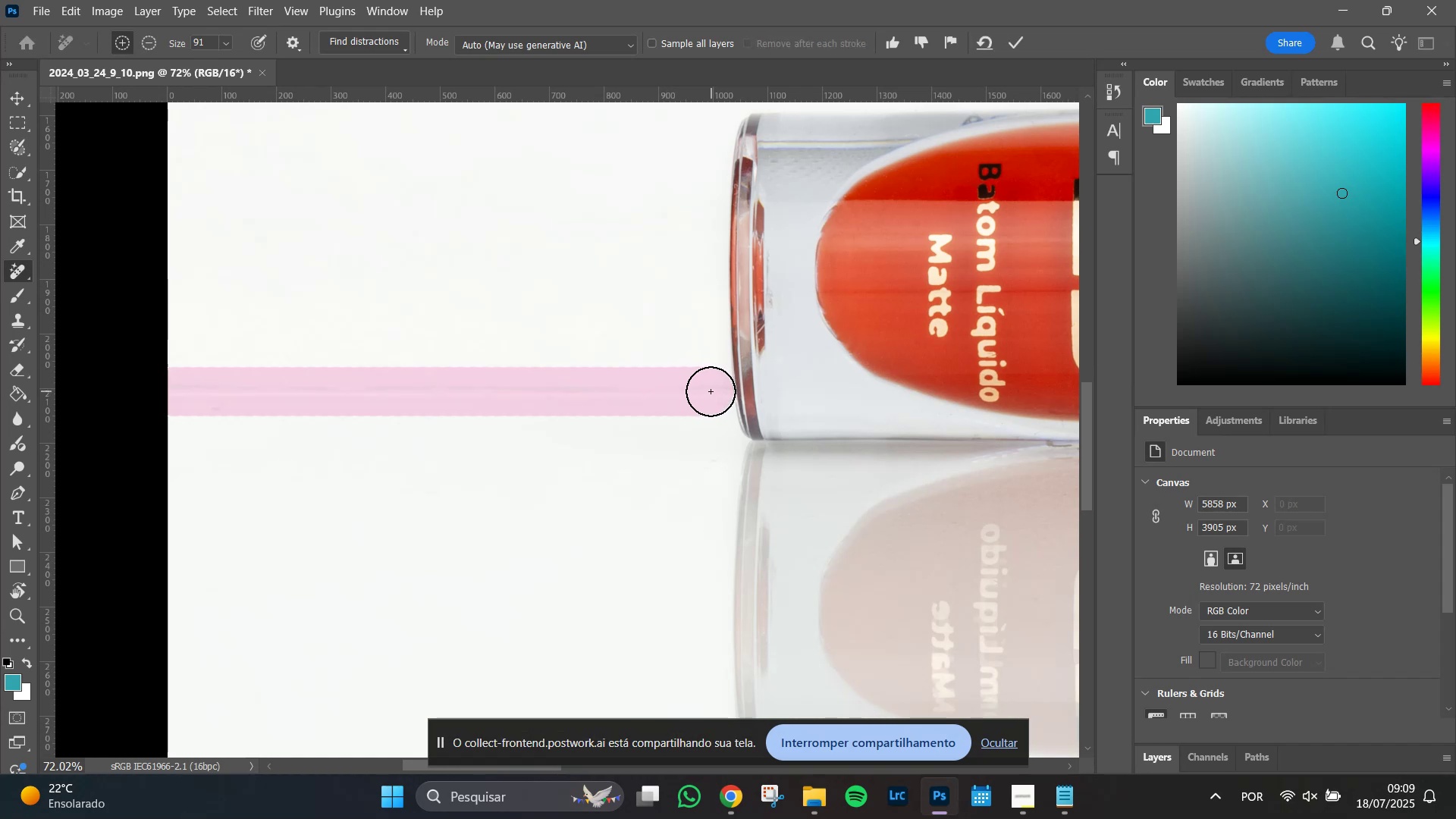 
left_click([711, 391])
 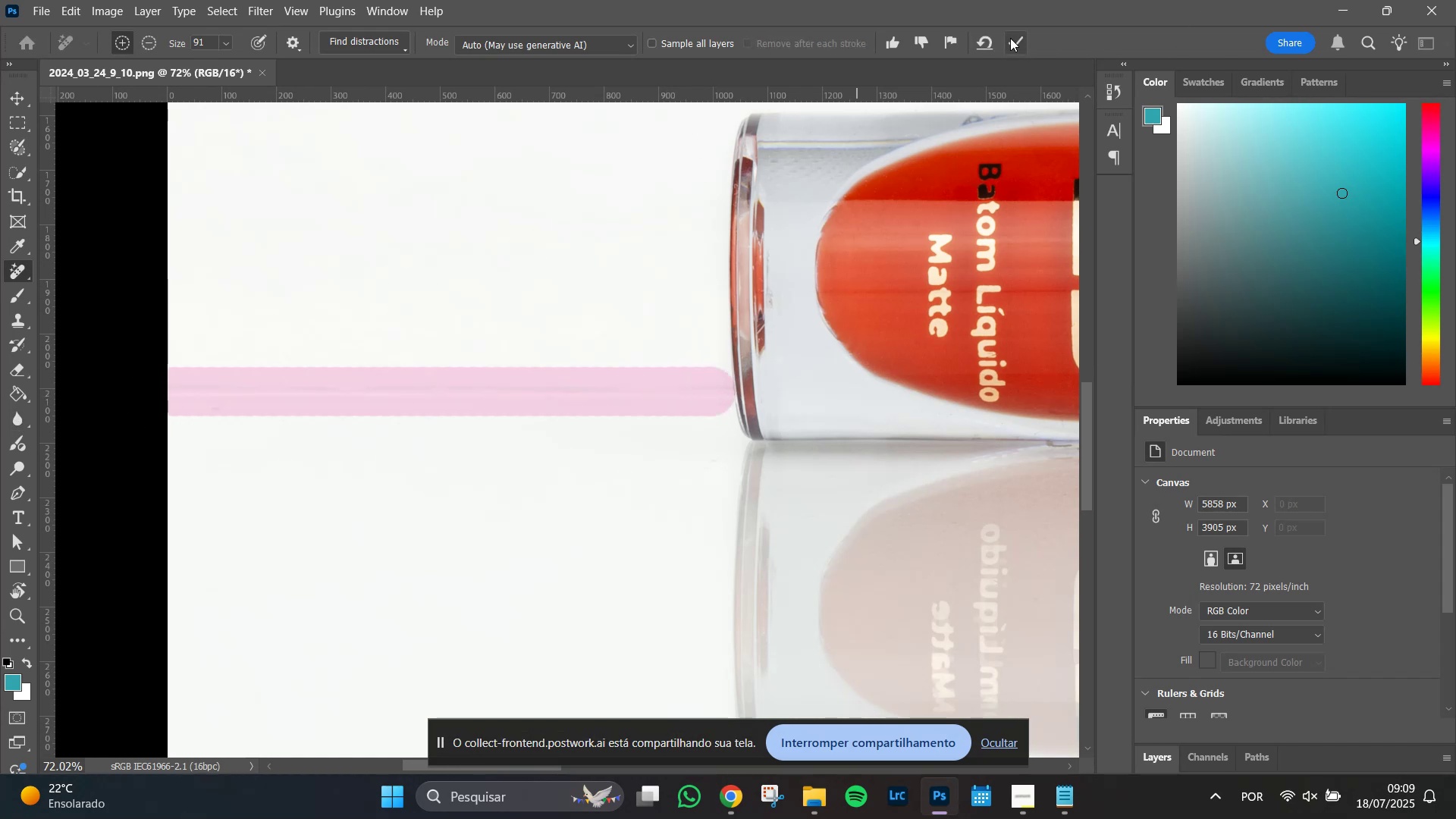 
left_click([1012, 41])
 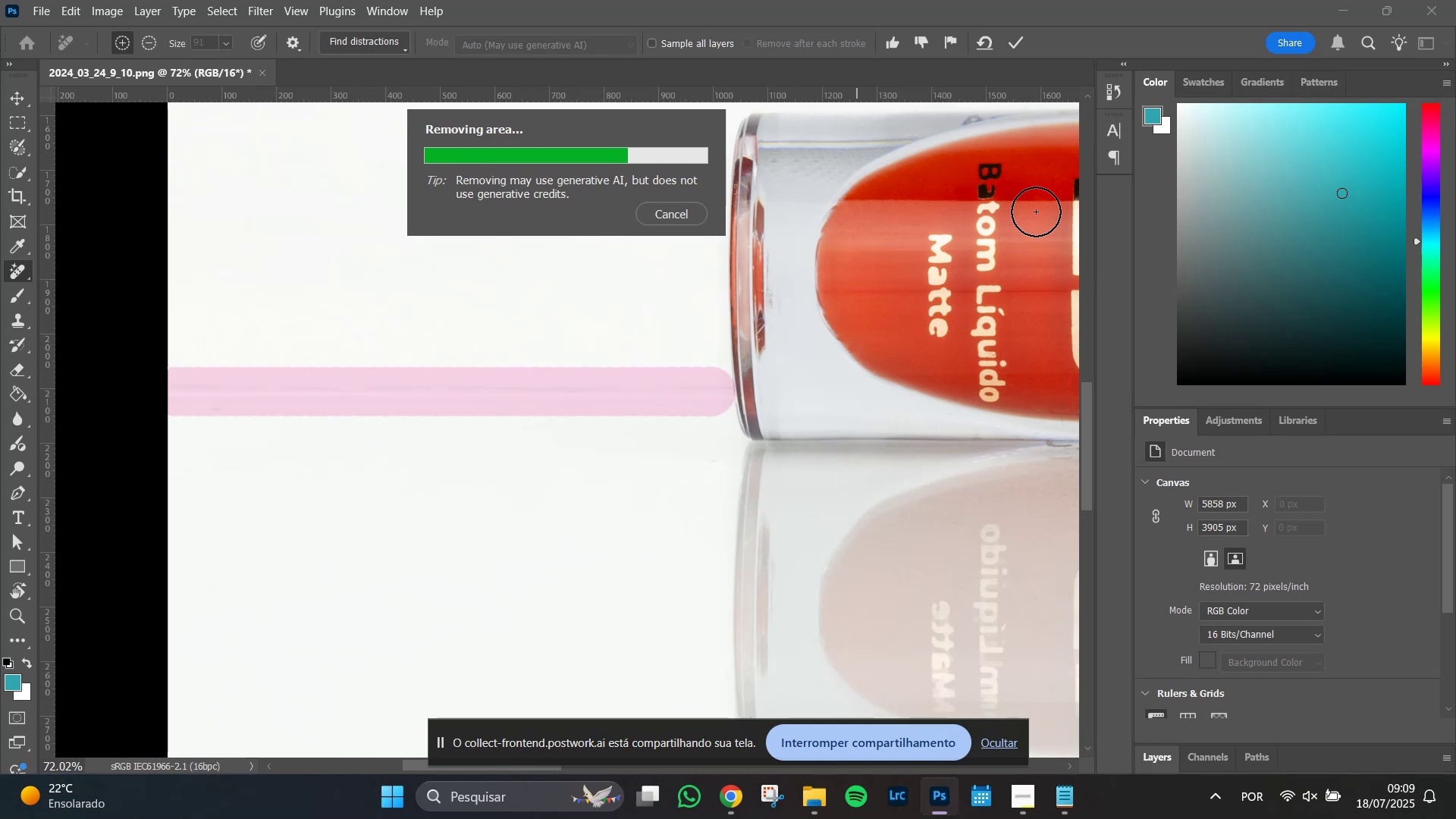 
wait(10.35)
 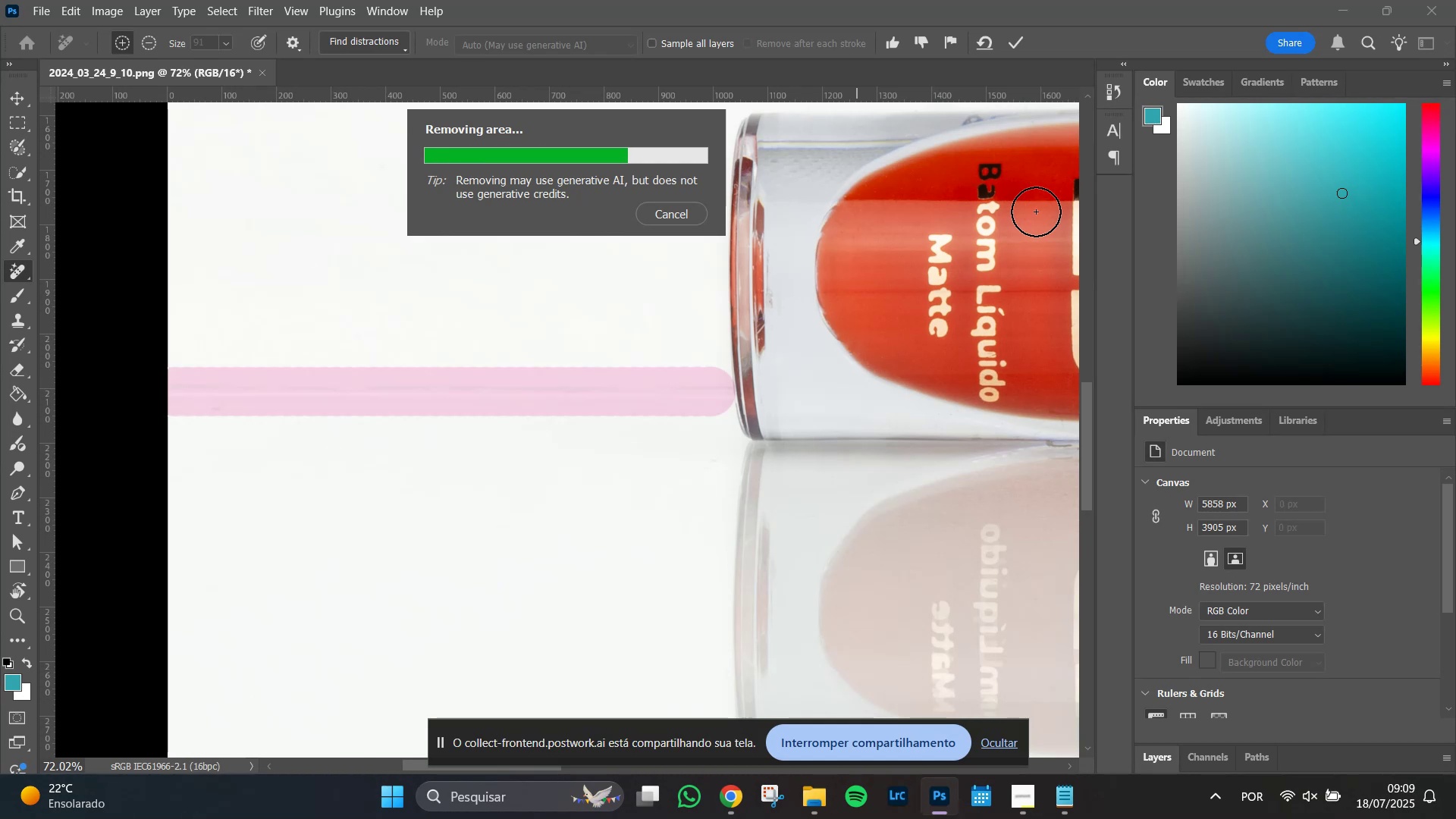 
hold_key(key=AltLeft, duration=0.97)
scroll: coordinate [869, 521], scroll_direction: down, amount: 12.0
 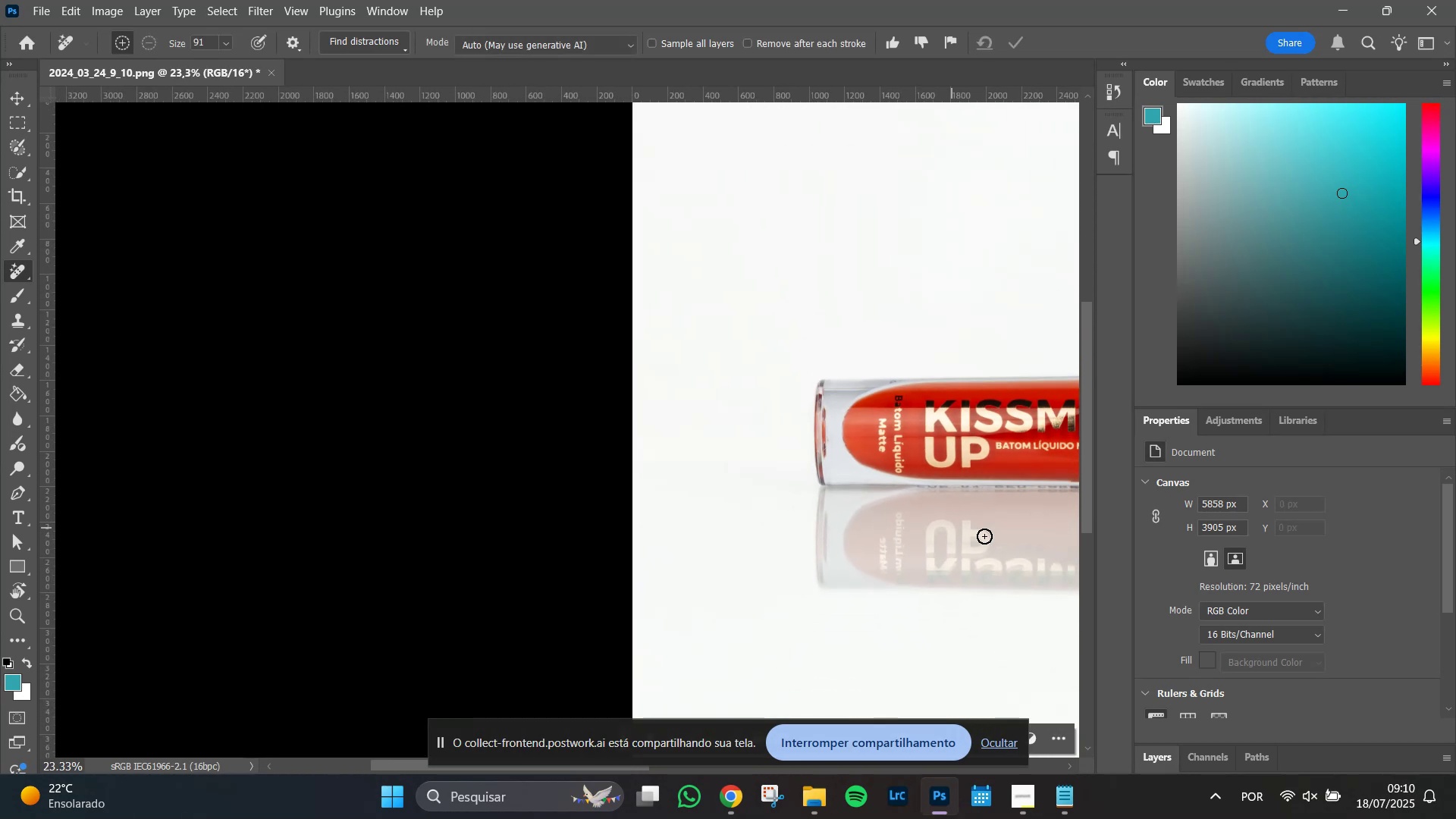 
hold_key(key=Space, duration=1.51)
 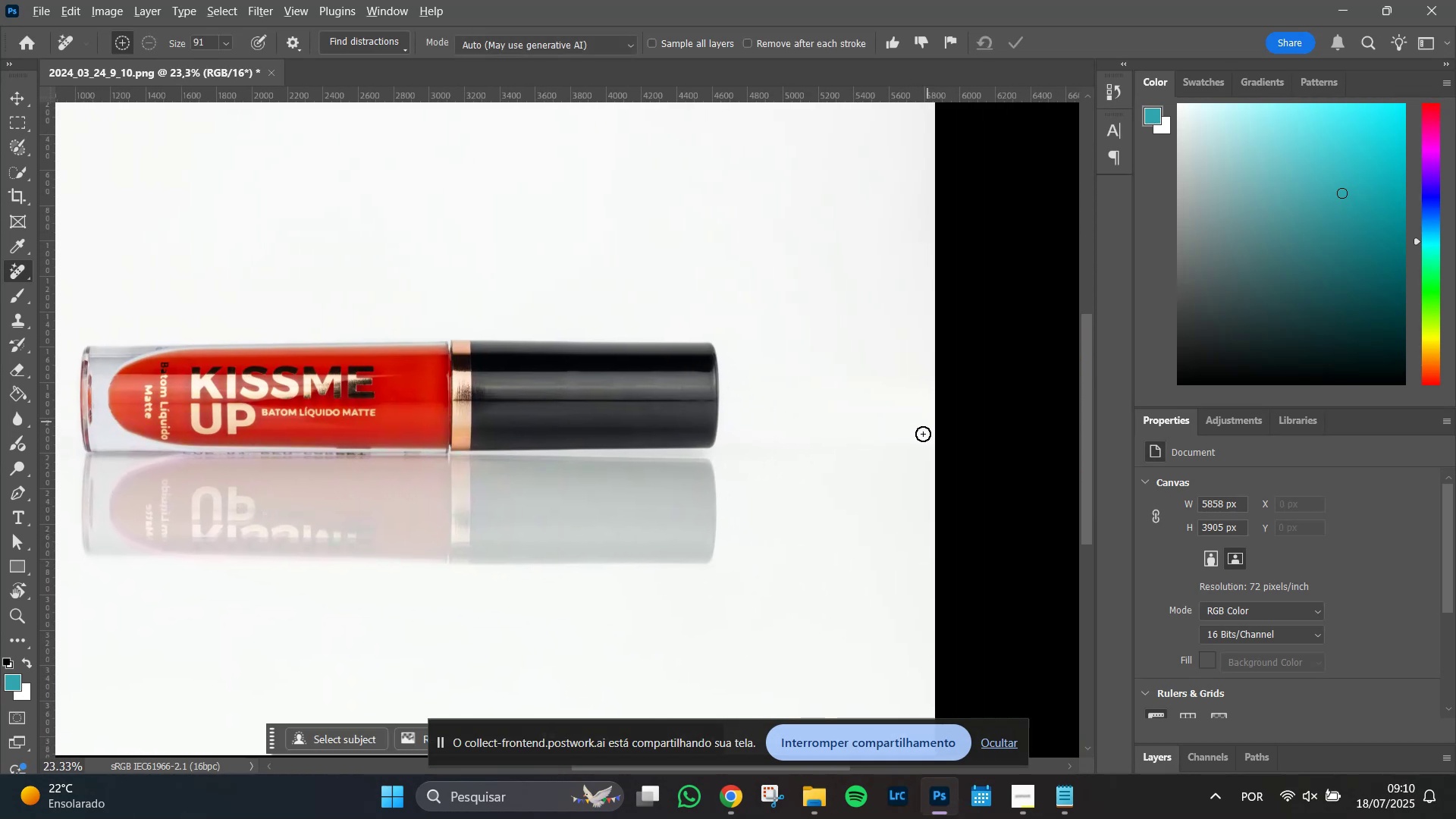 
left_click_drag(start_coordinate=[999, 539], to_coordinate=[265, 506])
 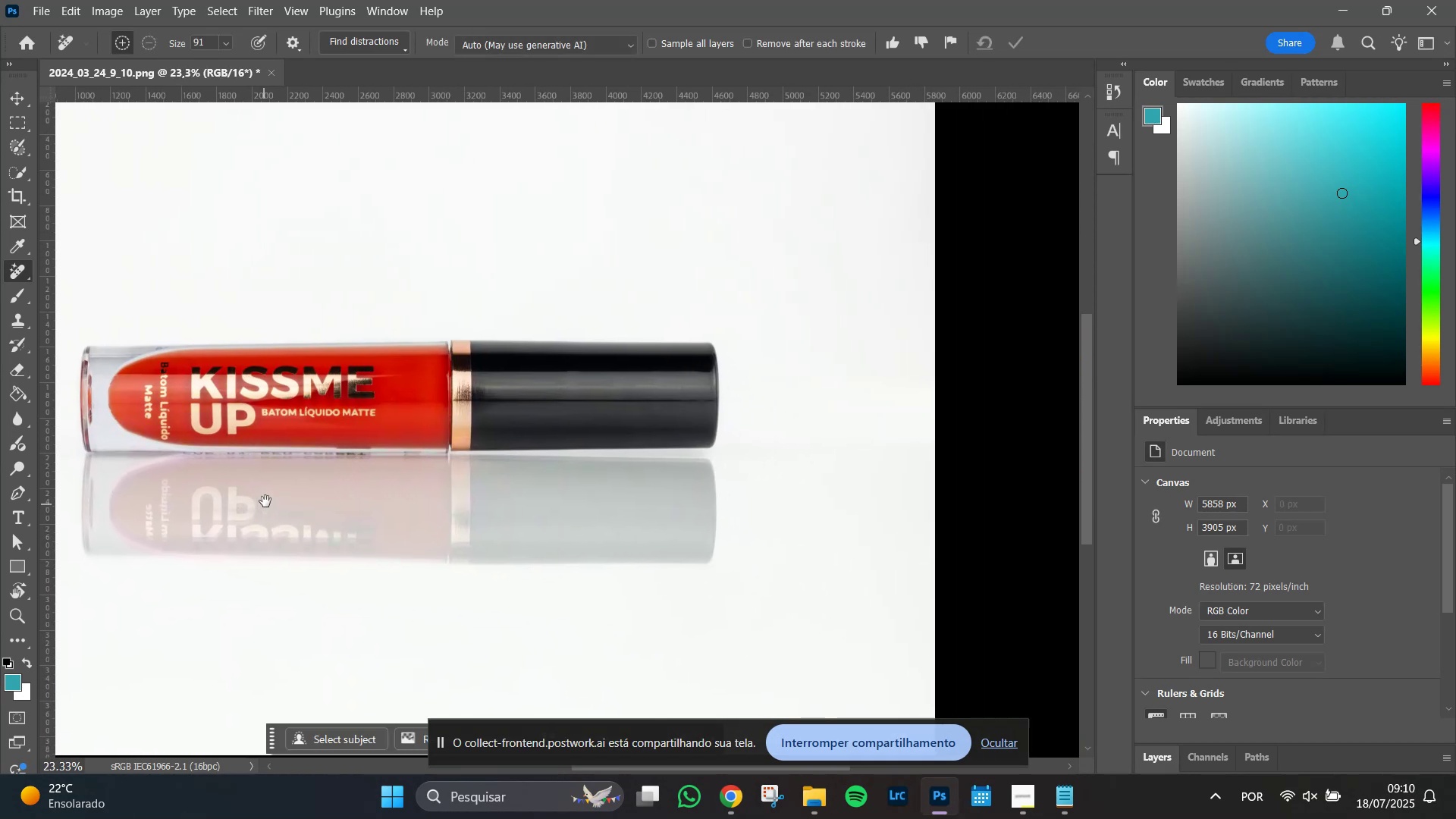 
key(Space)
 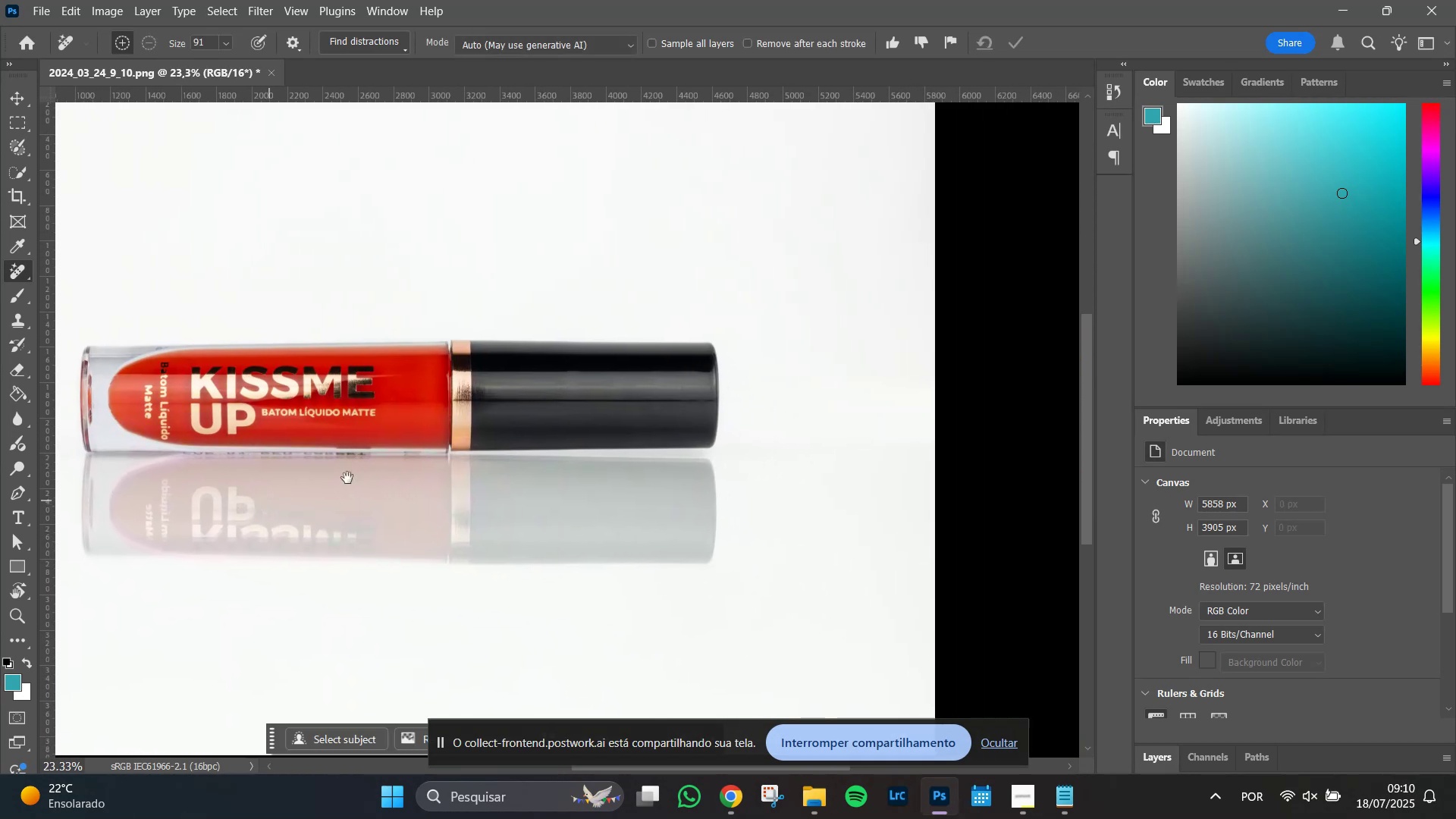 
key(Space)
 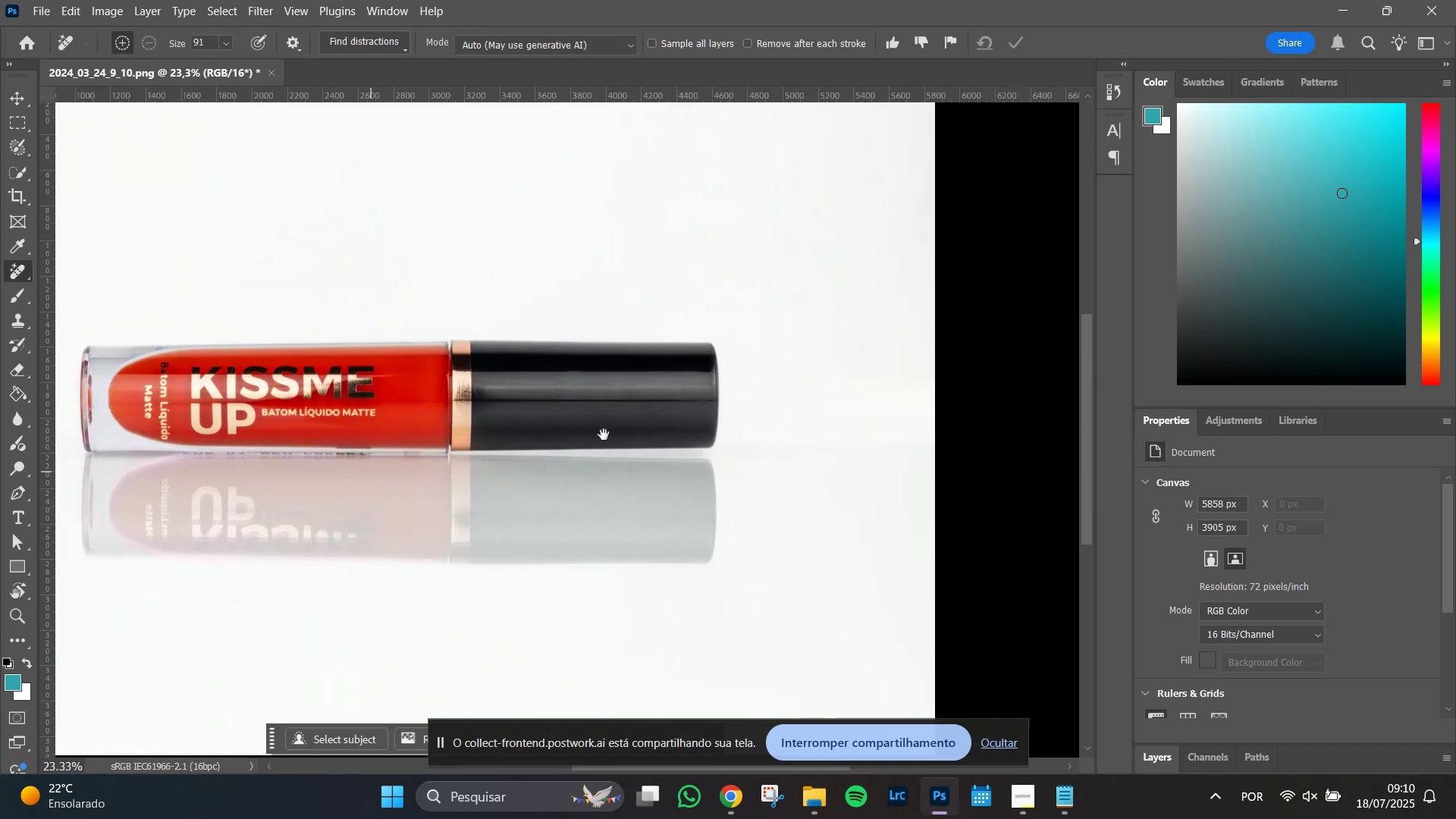 
key(Space)
 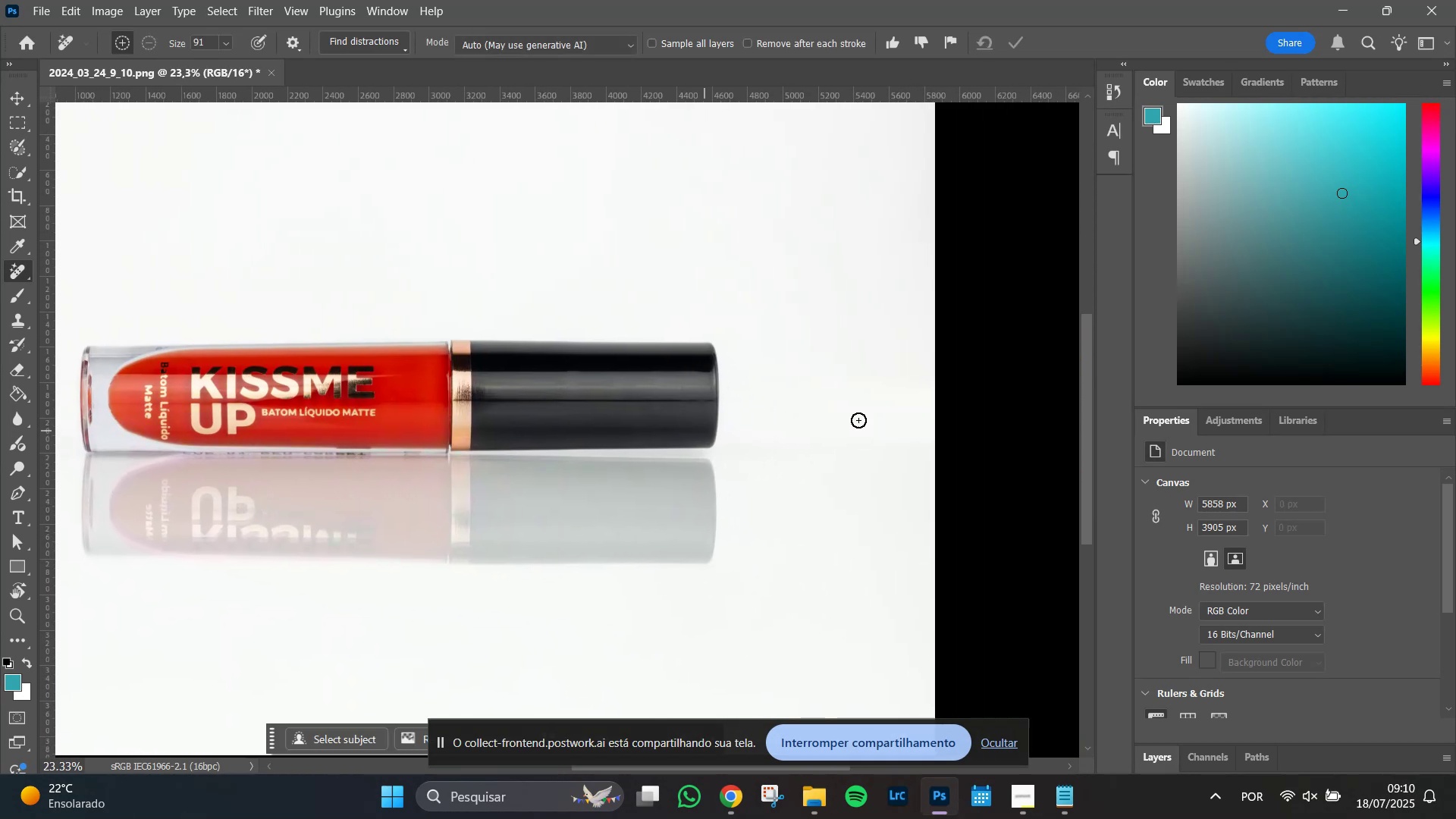 
key(Space)
 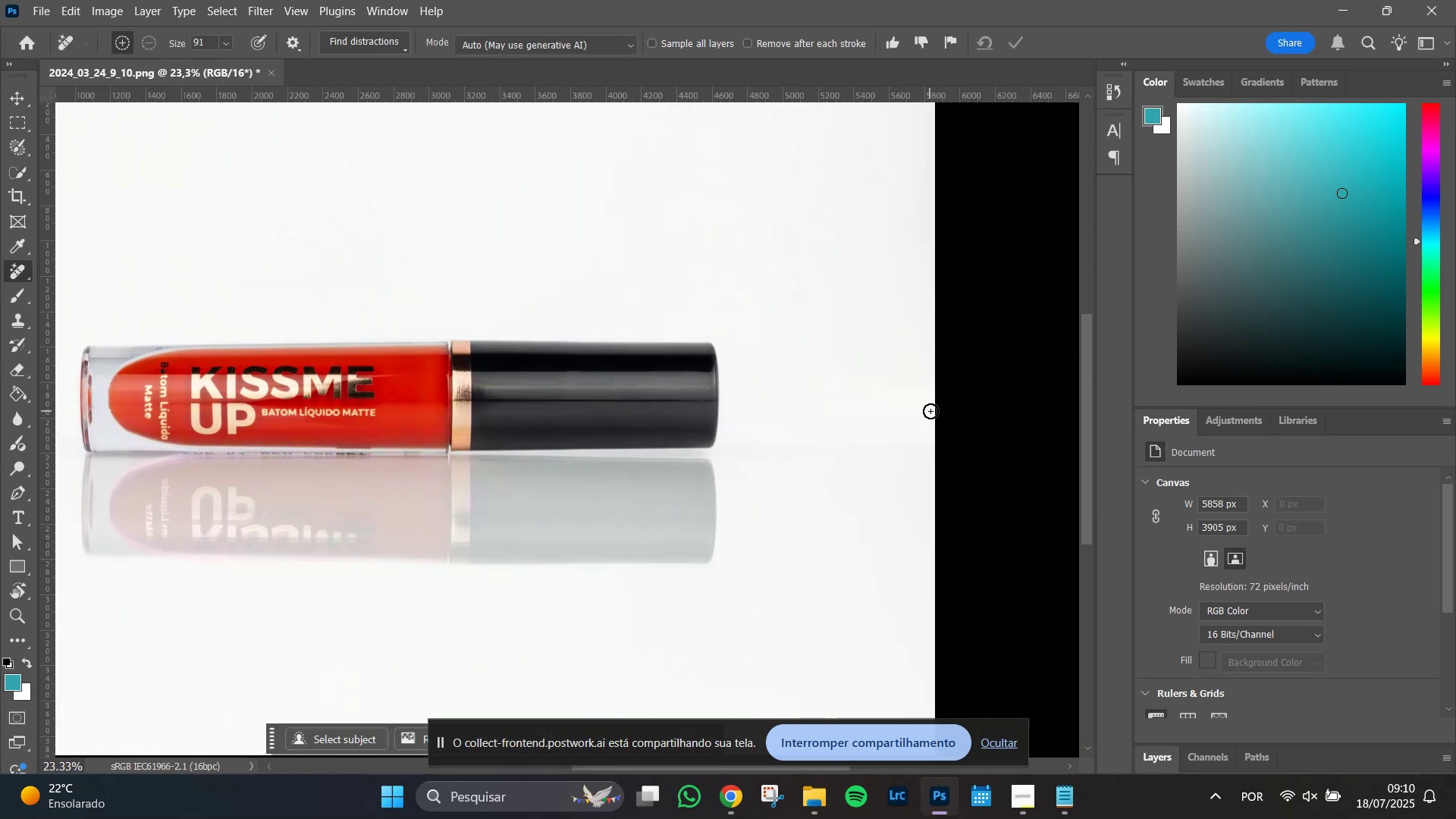 
hold_key(key=AltLeft, duration=1.51)
scroll: coordinate [918, 444], scroll_direction: up, amount: 11.0
 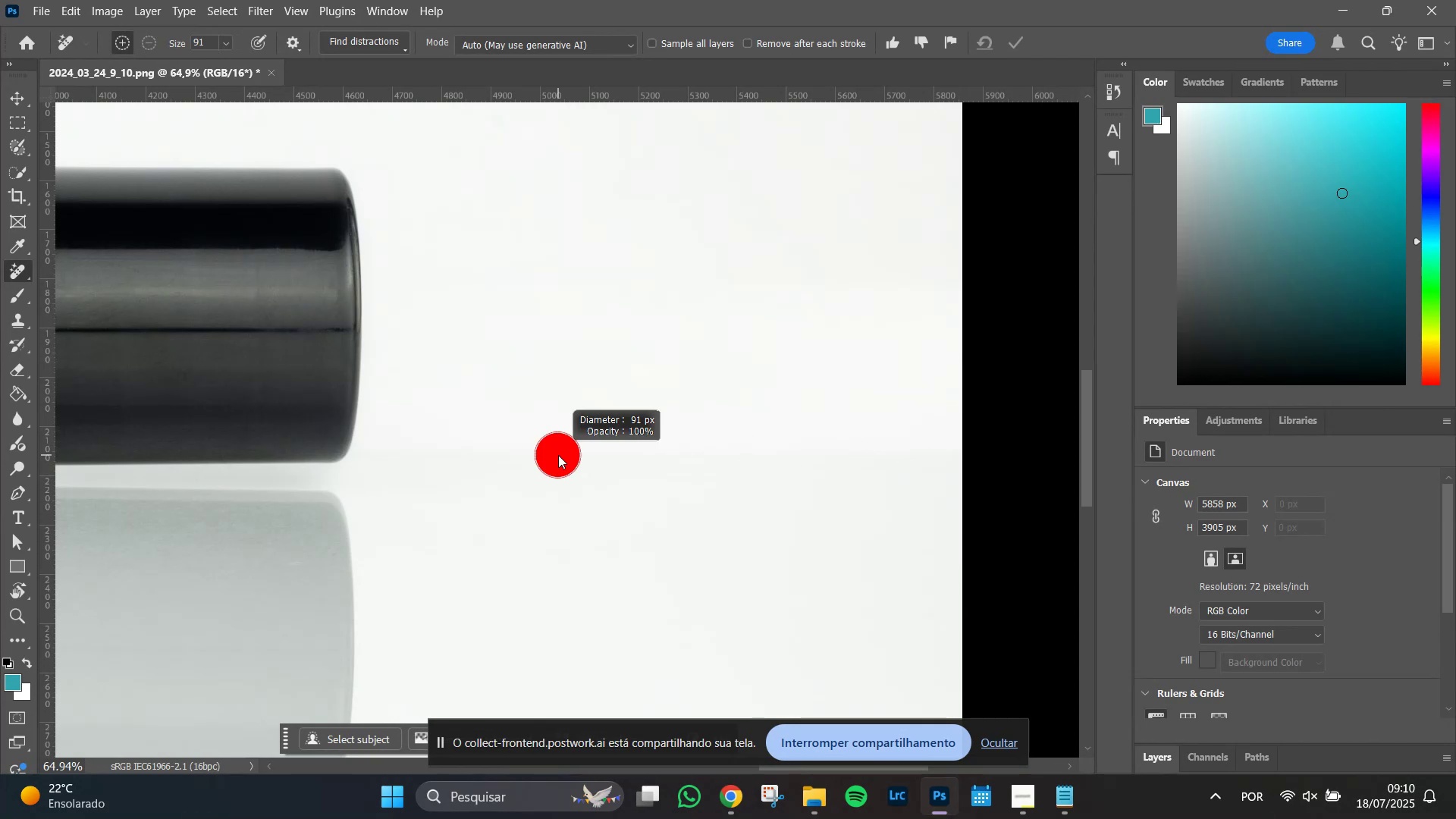 
hold_key(key=AltLeft, duration=0.54)
 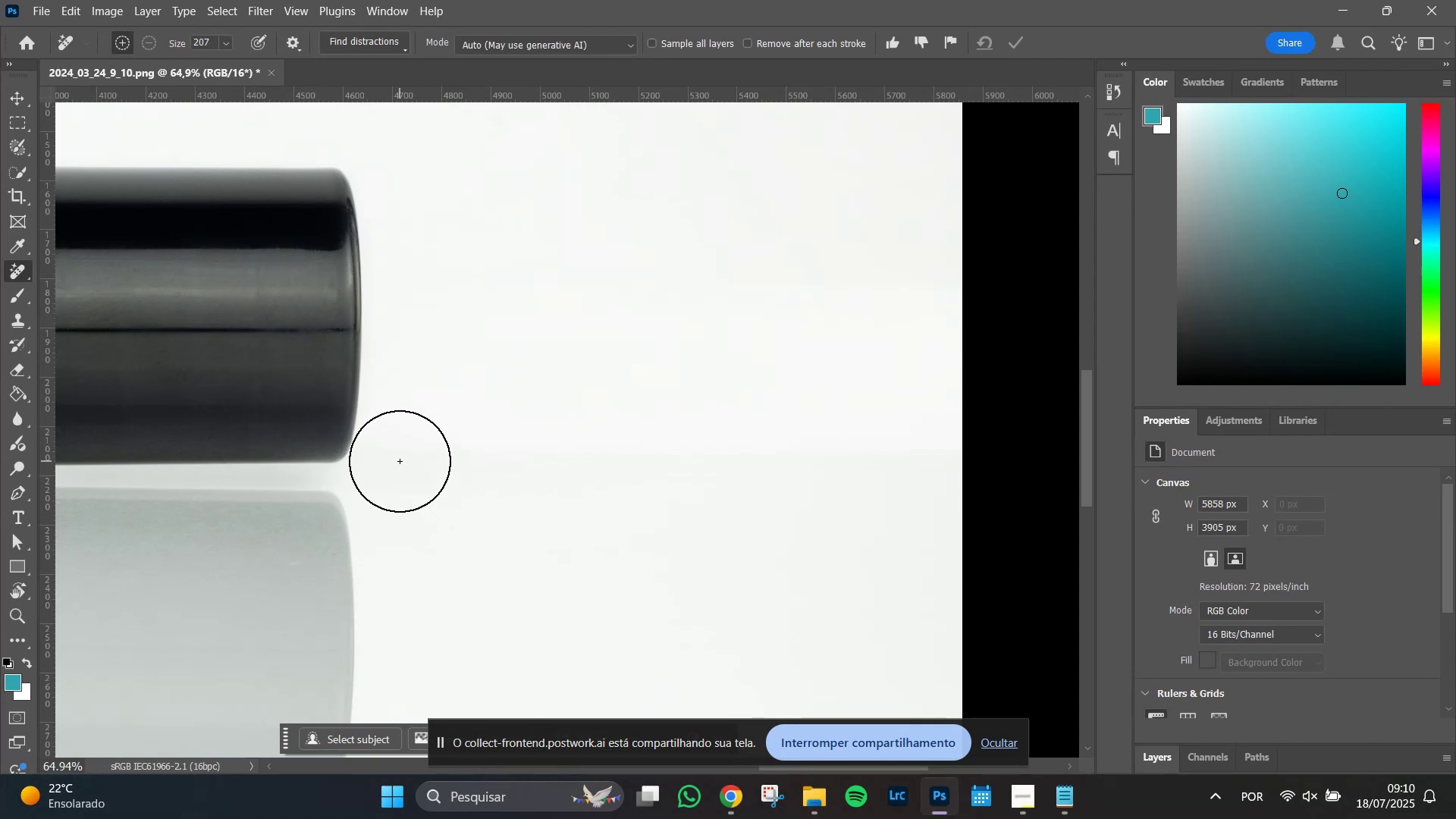 
hold_key(key=ShiftLeft, duration=1.52)
left_click_drag(start_coordinate=[400, 461], to_coordinate=[1003, 474])
 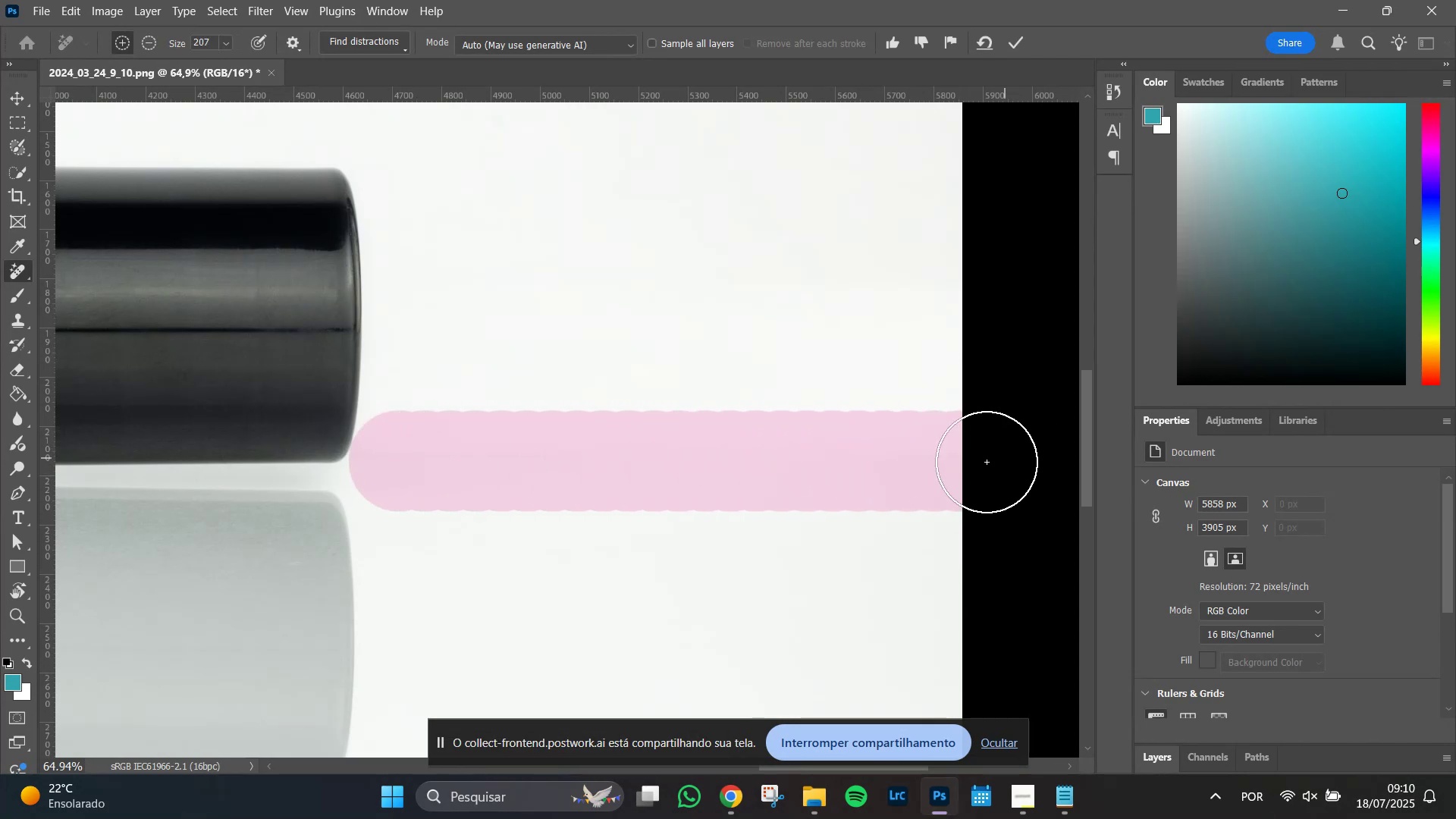 
hold_key(key=ShiftLeft, duration=1.51)
 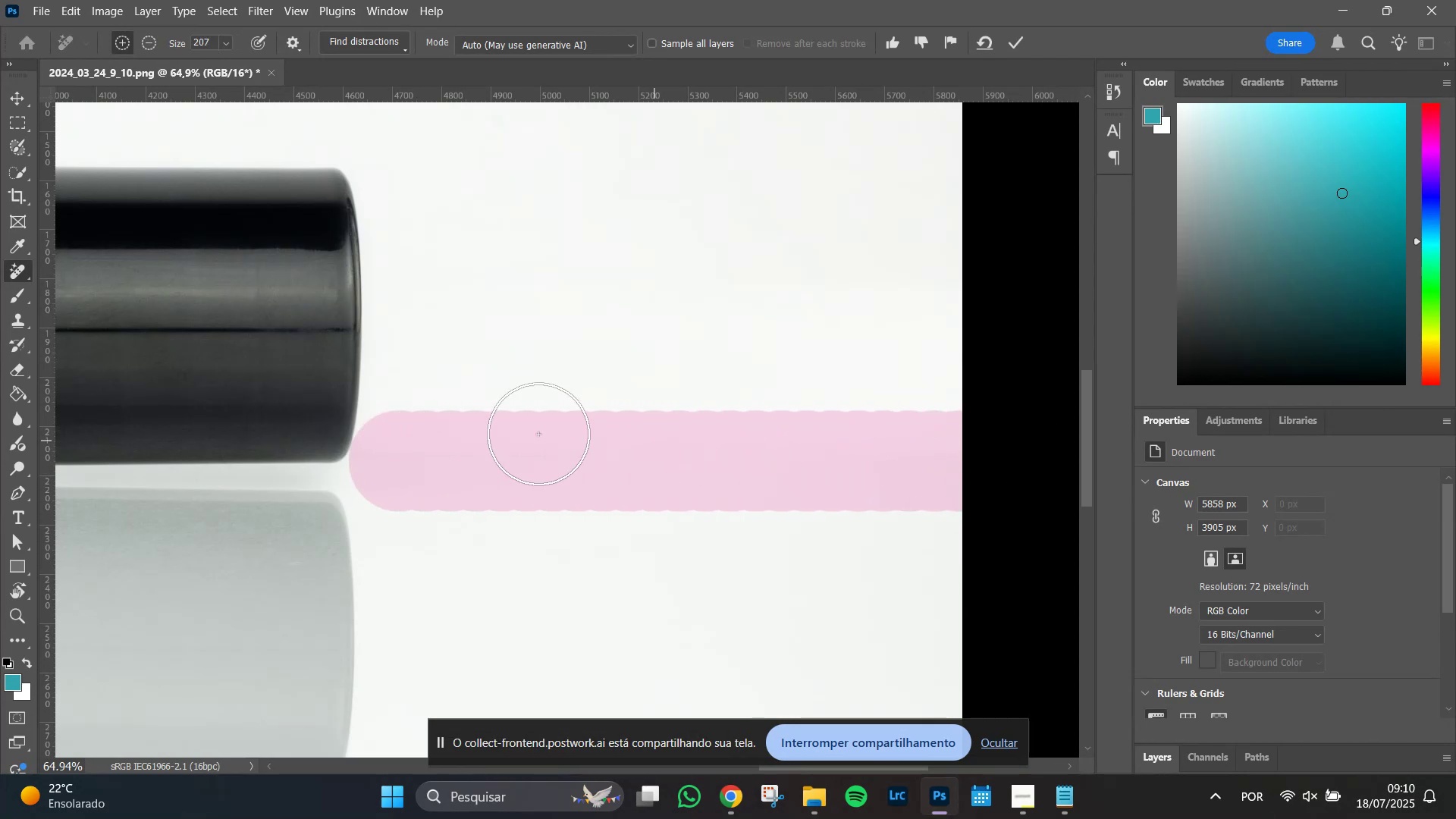 
key(Shift+ShiftLeft)
 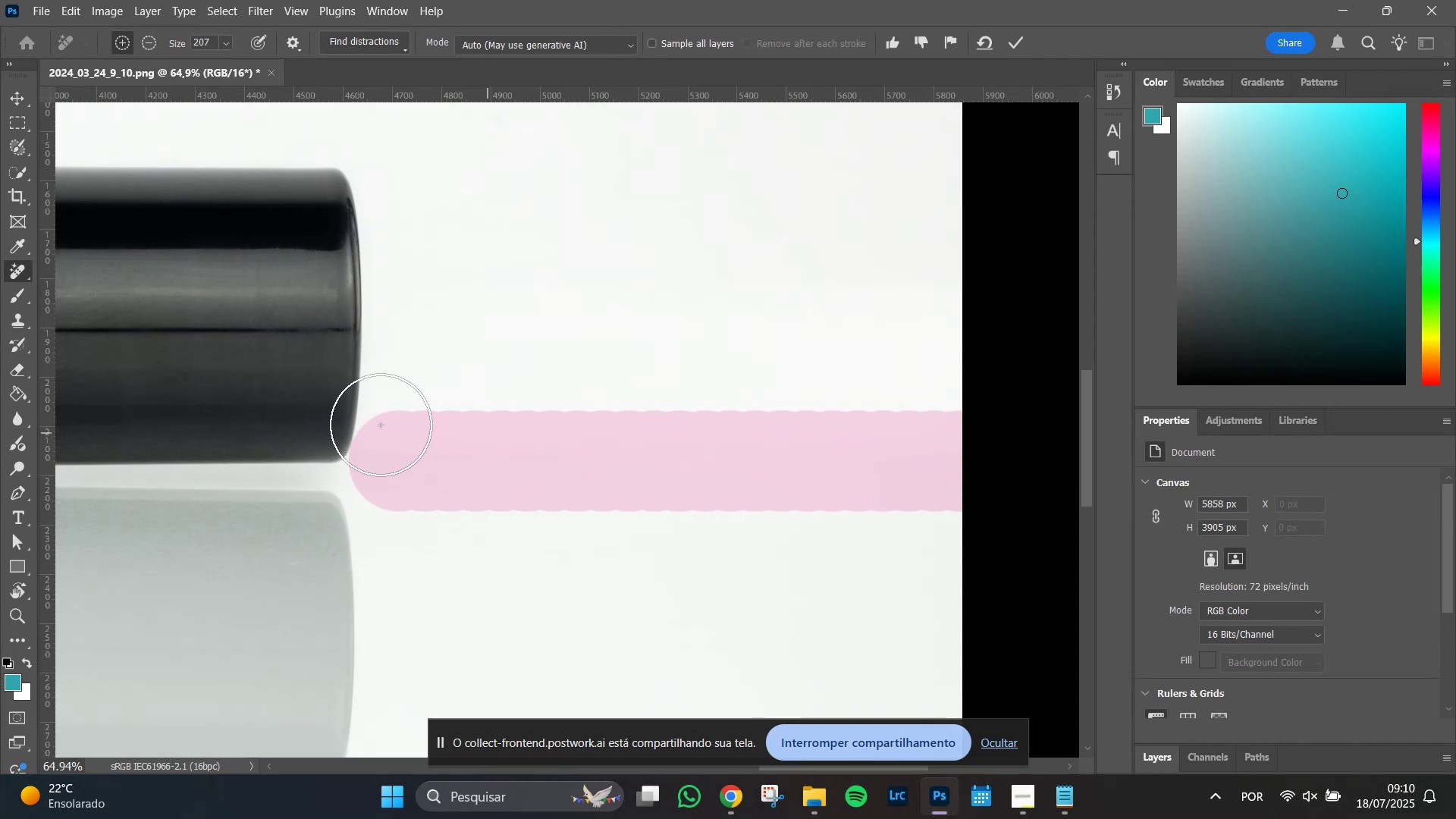 
key(Shift+ShiftLeft)
 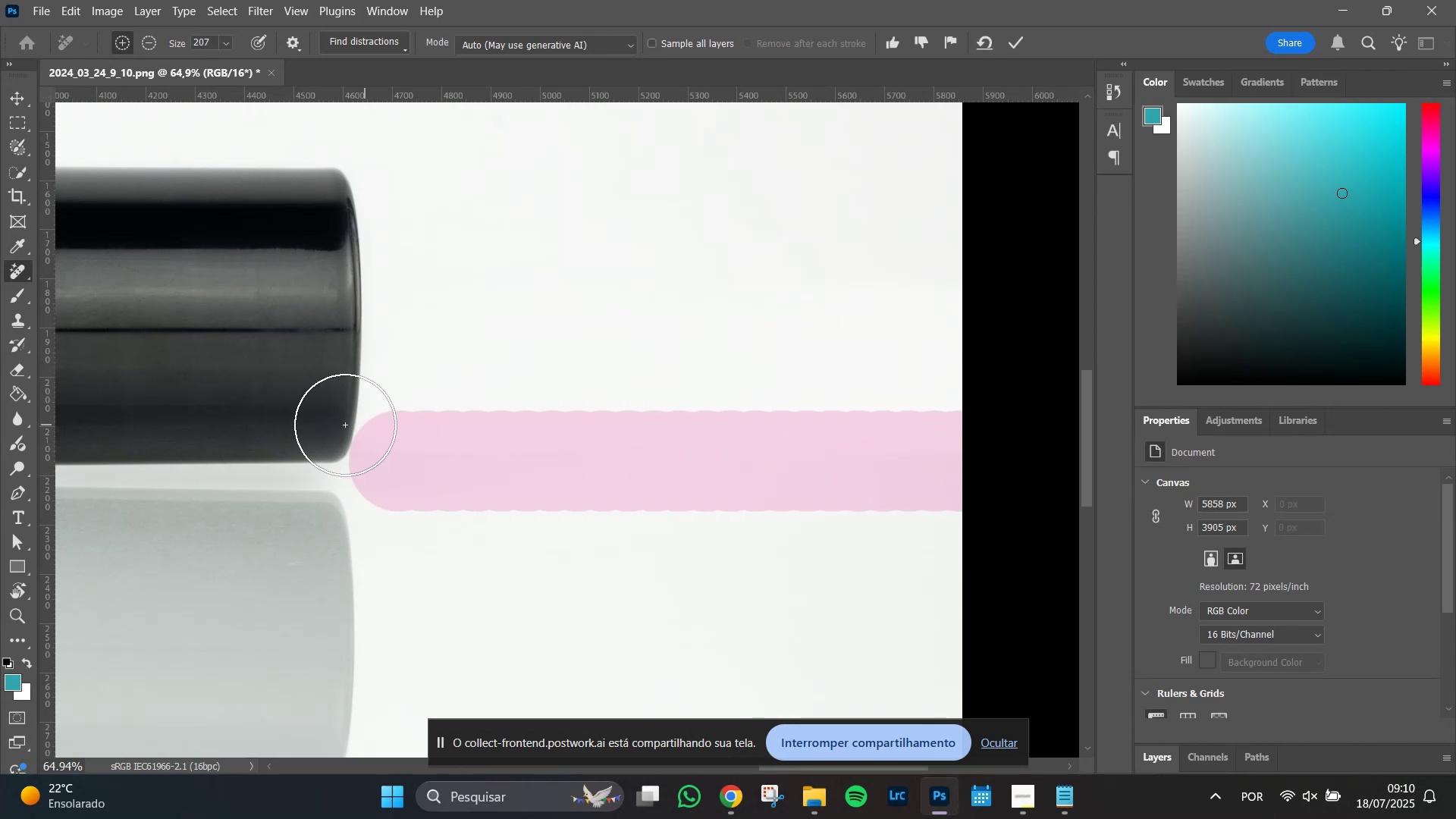 
key(Shift+ShiftLeft)
 